 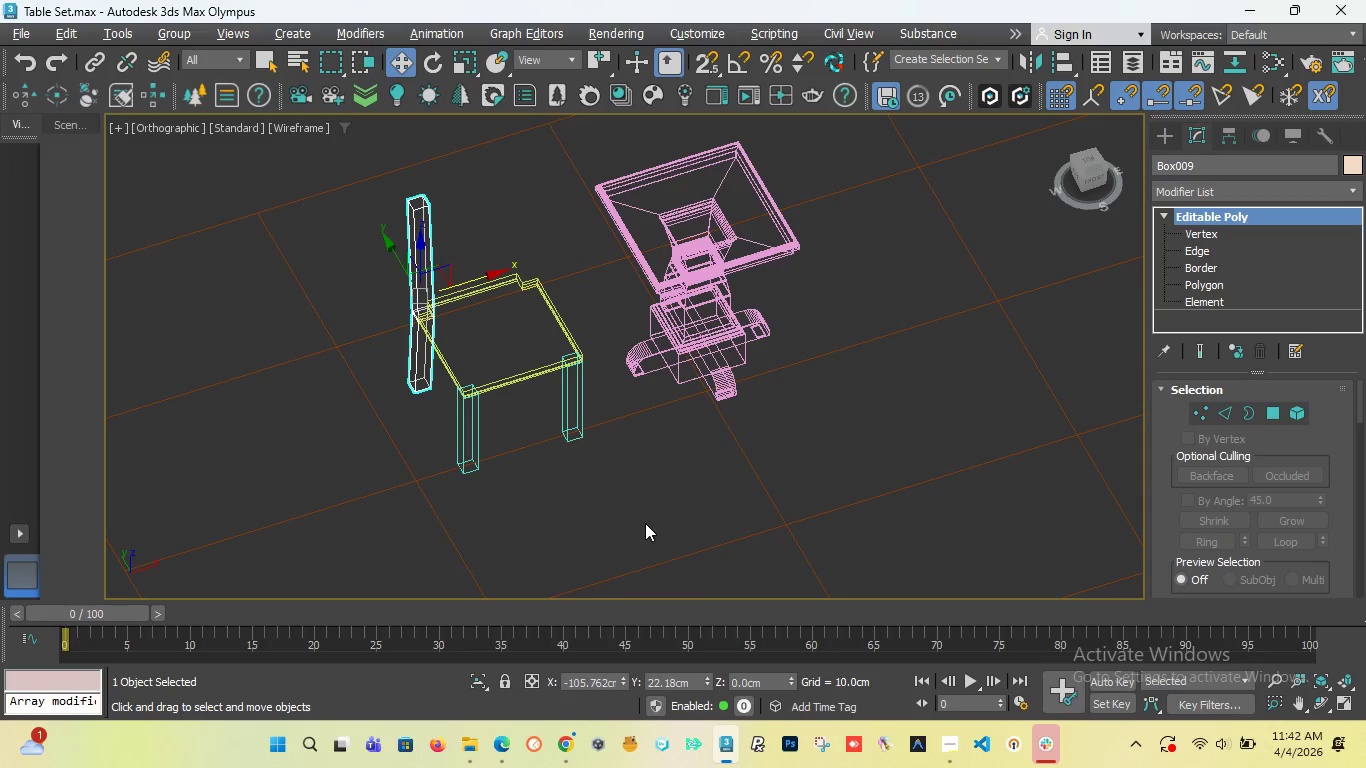 
left_click_drag(start_coordinate=[487, 271], to_coordinate=[587, 258])
 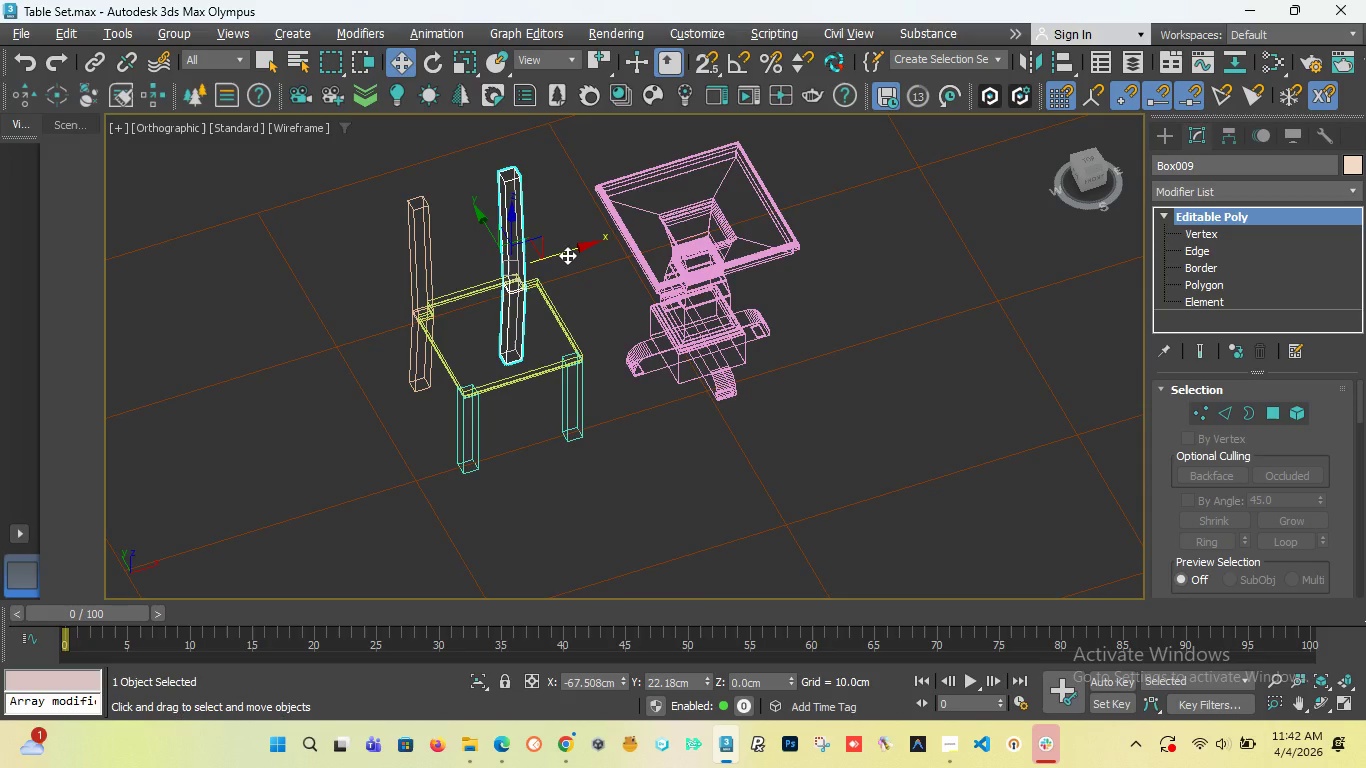 
key(T)
 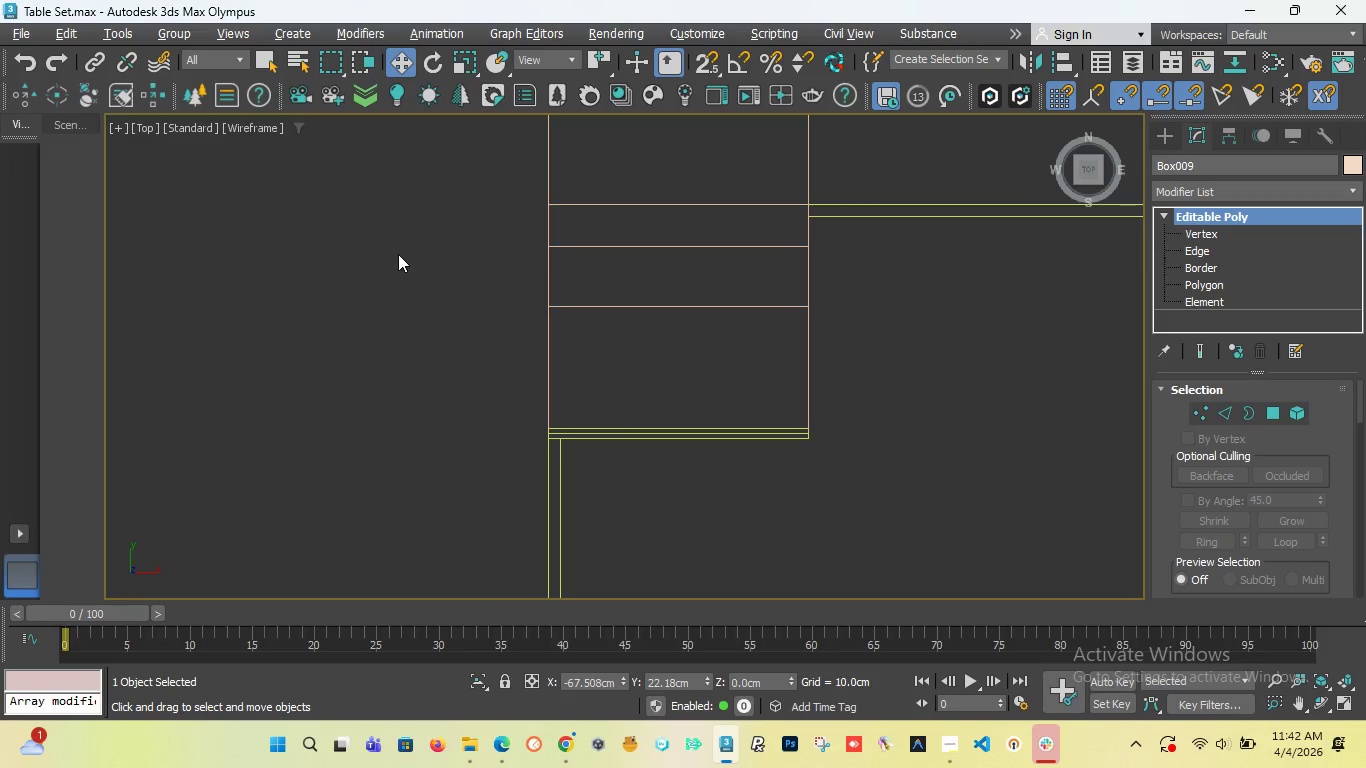 
scroll: coordinate [335, 260], scroll_direction: down, amount: 6.0
 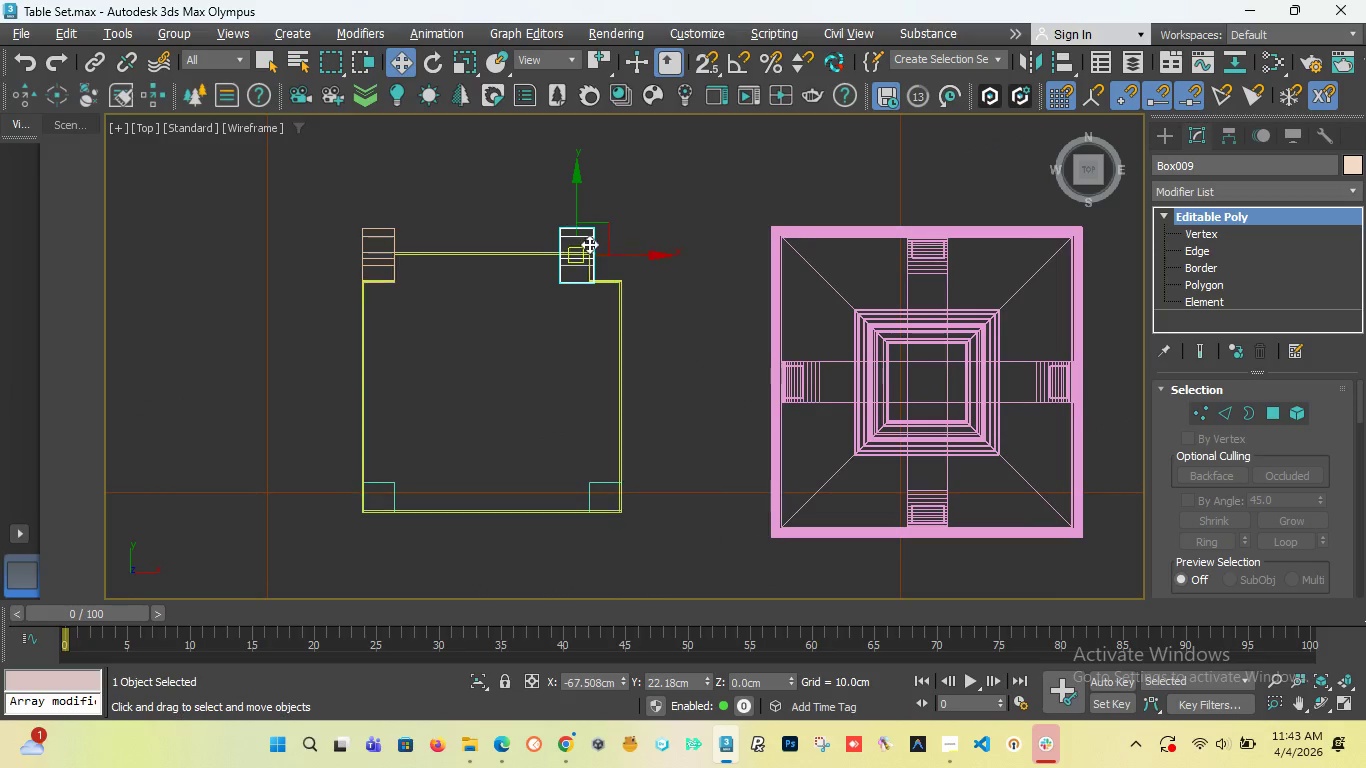 
scroll: coordinate [583, 273], scroll_direction: up, amount: 5.0
 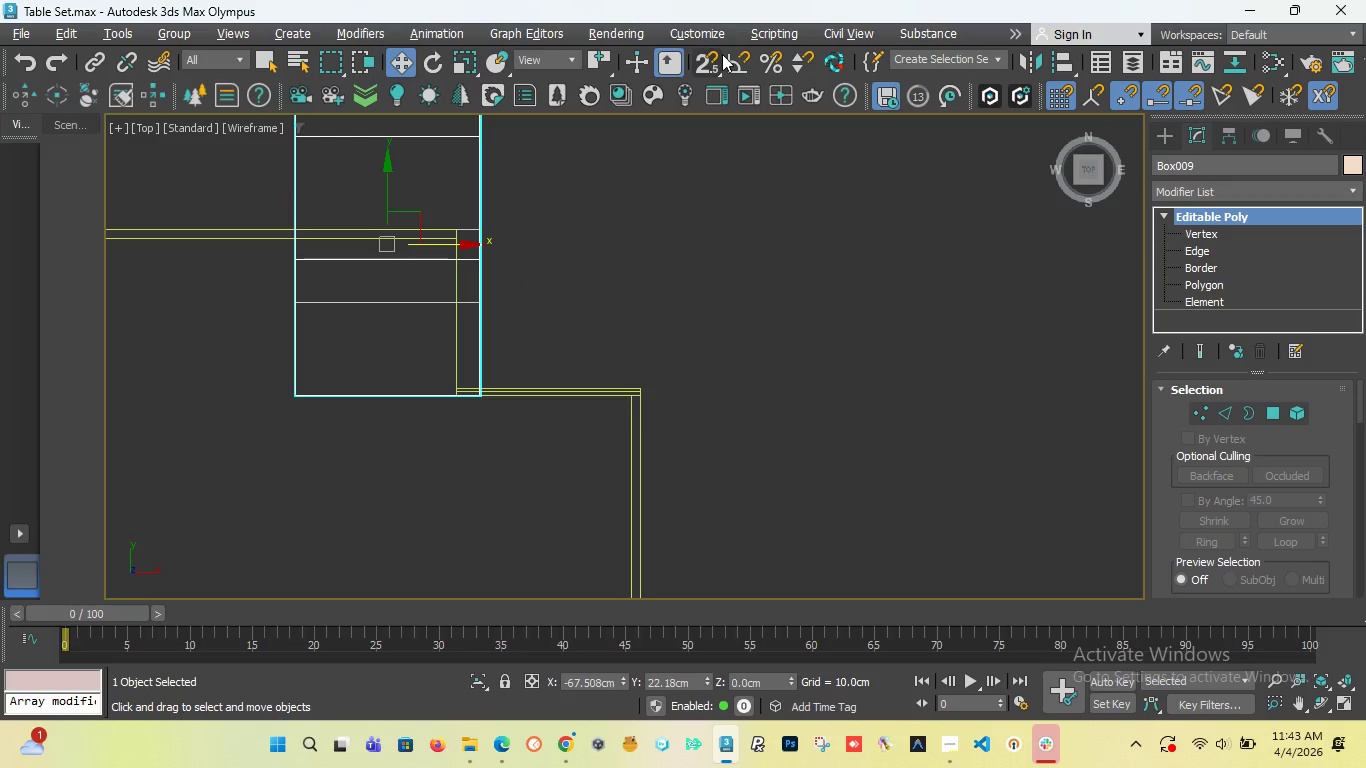 
left_click([717, 65])
 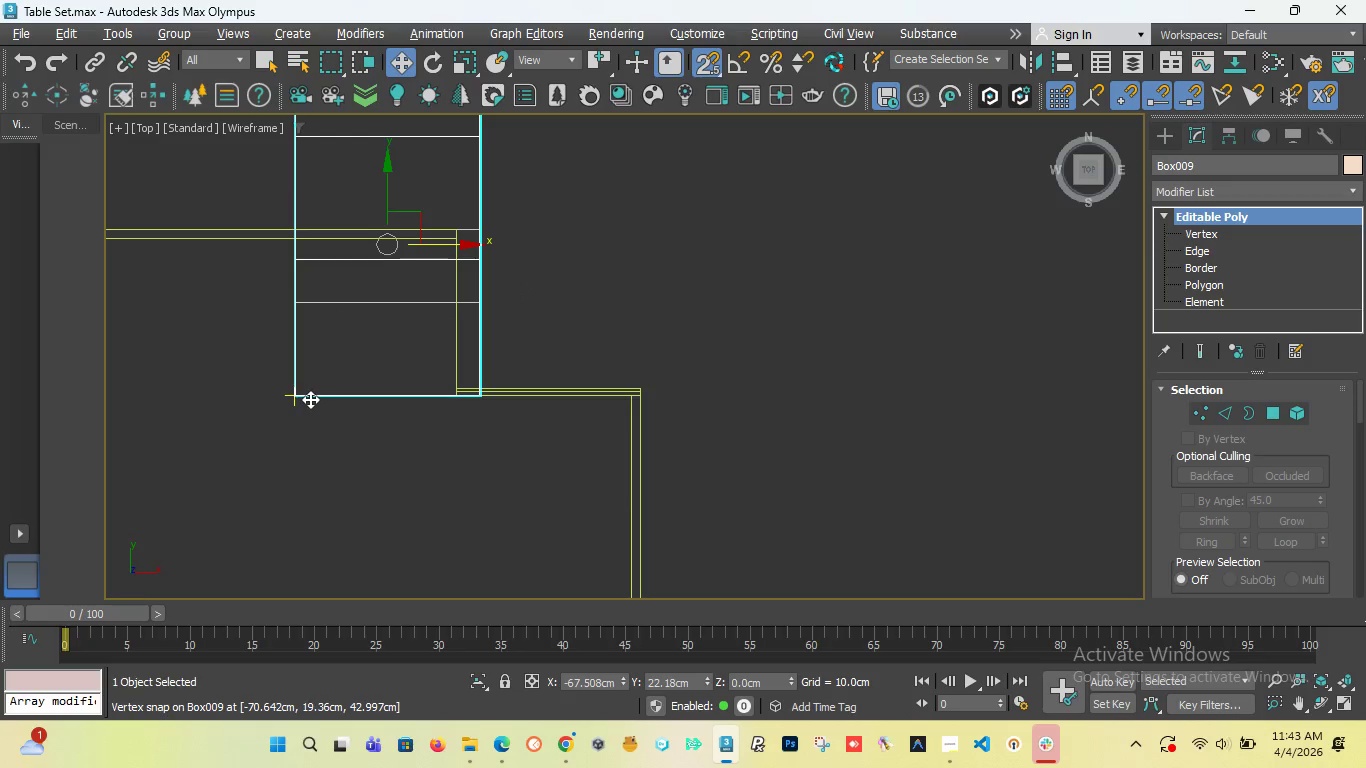 
left_click_drag(start_coordinate=[305, 399], to_coordinate=[457, 398])
 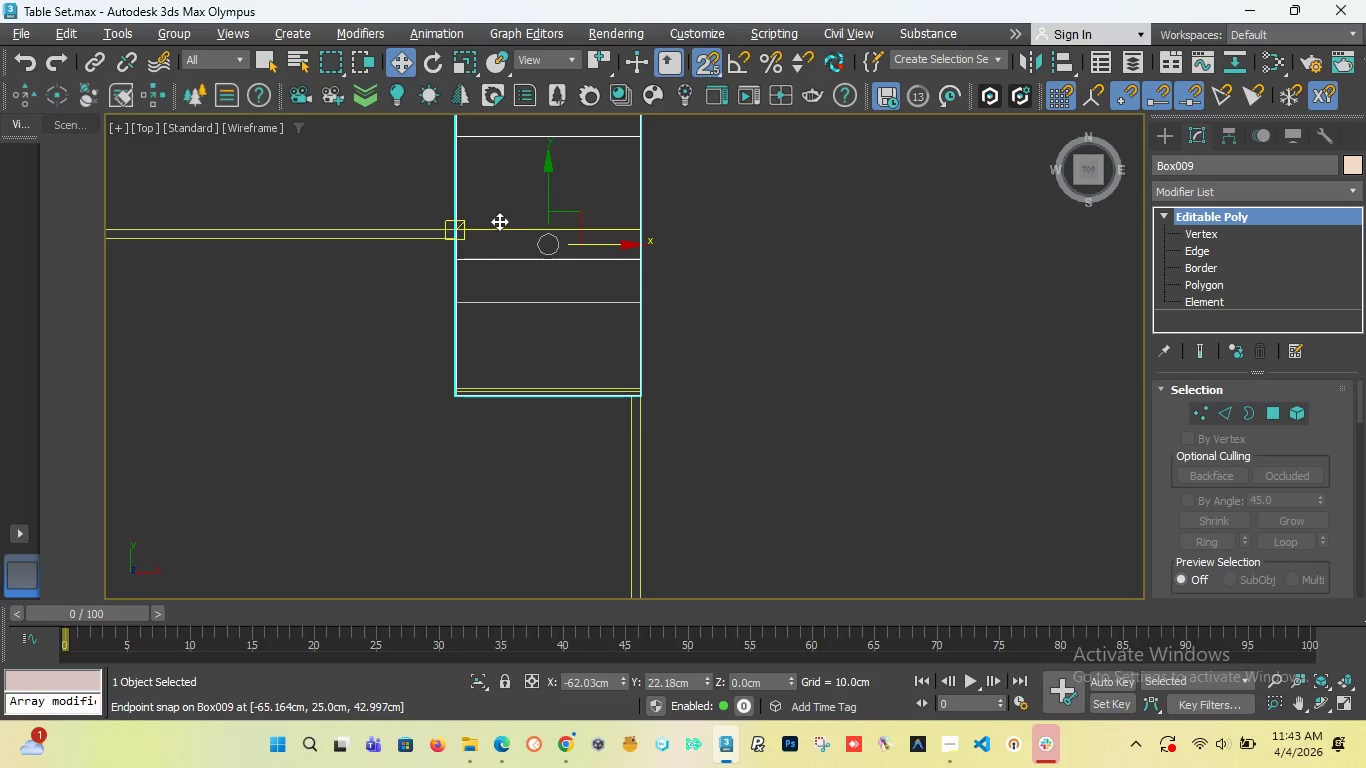 
scroll: coordinate [544, 341], scroll_direction: down, amount: 5.0
 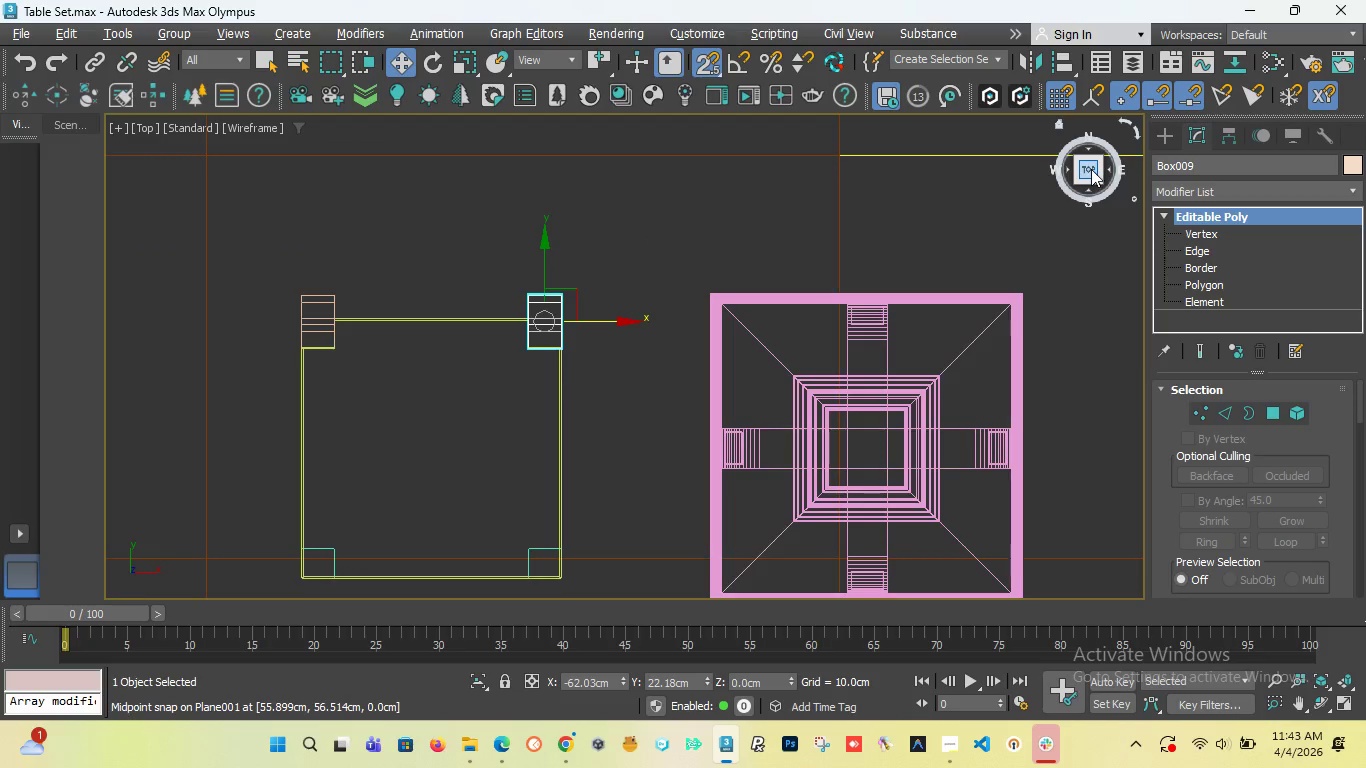 
left_click_drag(start_coordinate=[1089, 169], to_coordinate=[130, 150])
 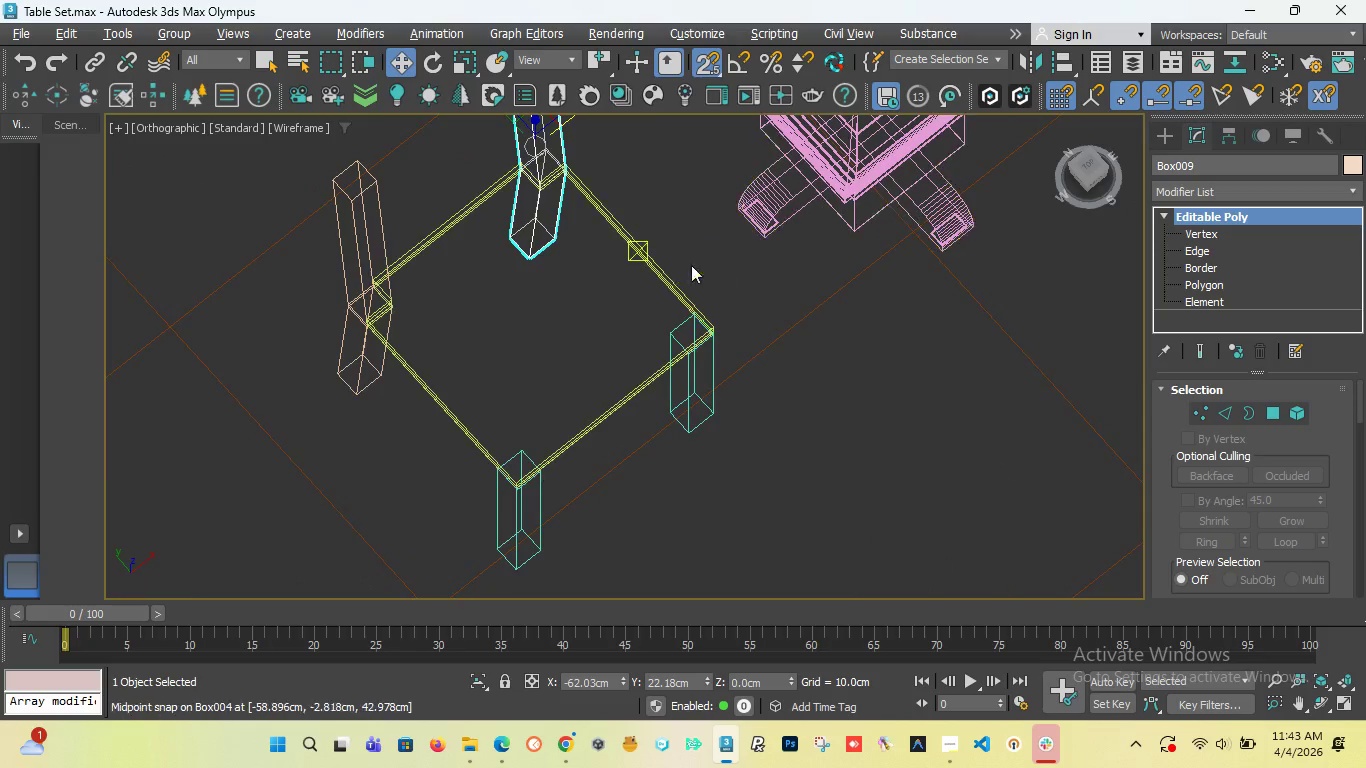 
scroll: coordinate [691, 270], scroll_direction: down, amount: 3.0
 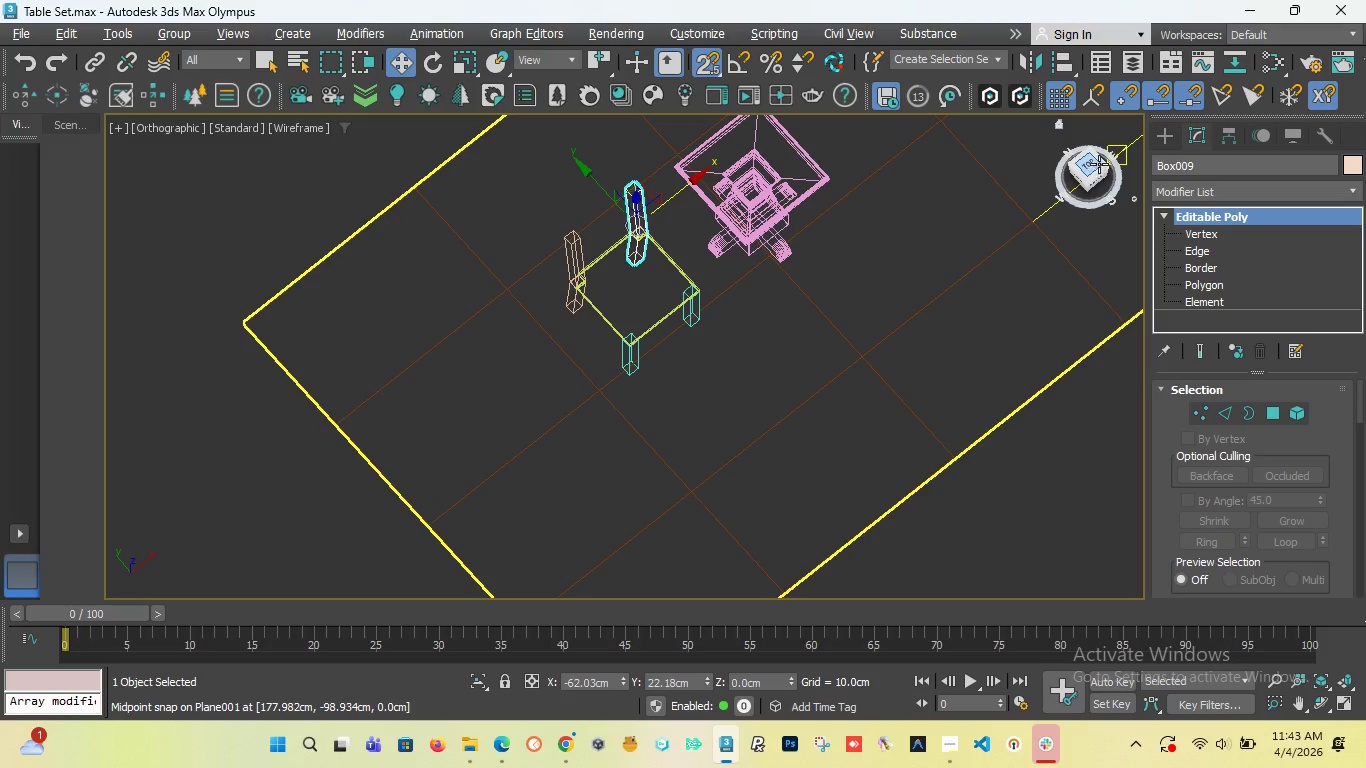 
left_click_drag(start_coordinate=[1093, 167], to_coordinate=[1057, 148])
 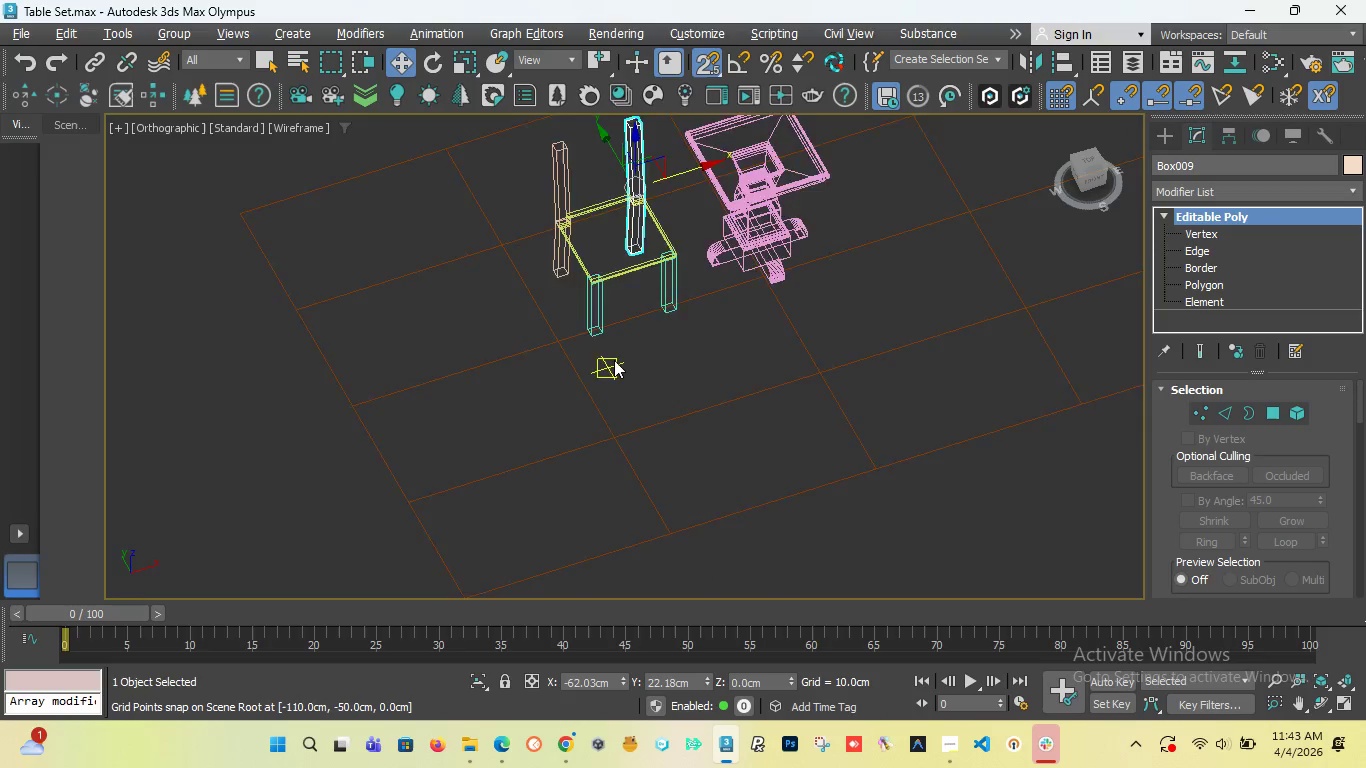 
scroll: coordinate [552, 333], scroll_direction: up, amount: 3.0
 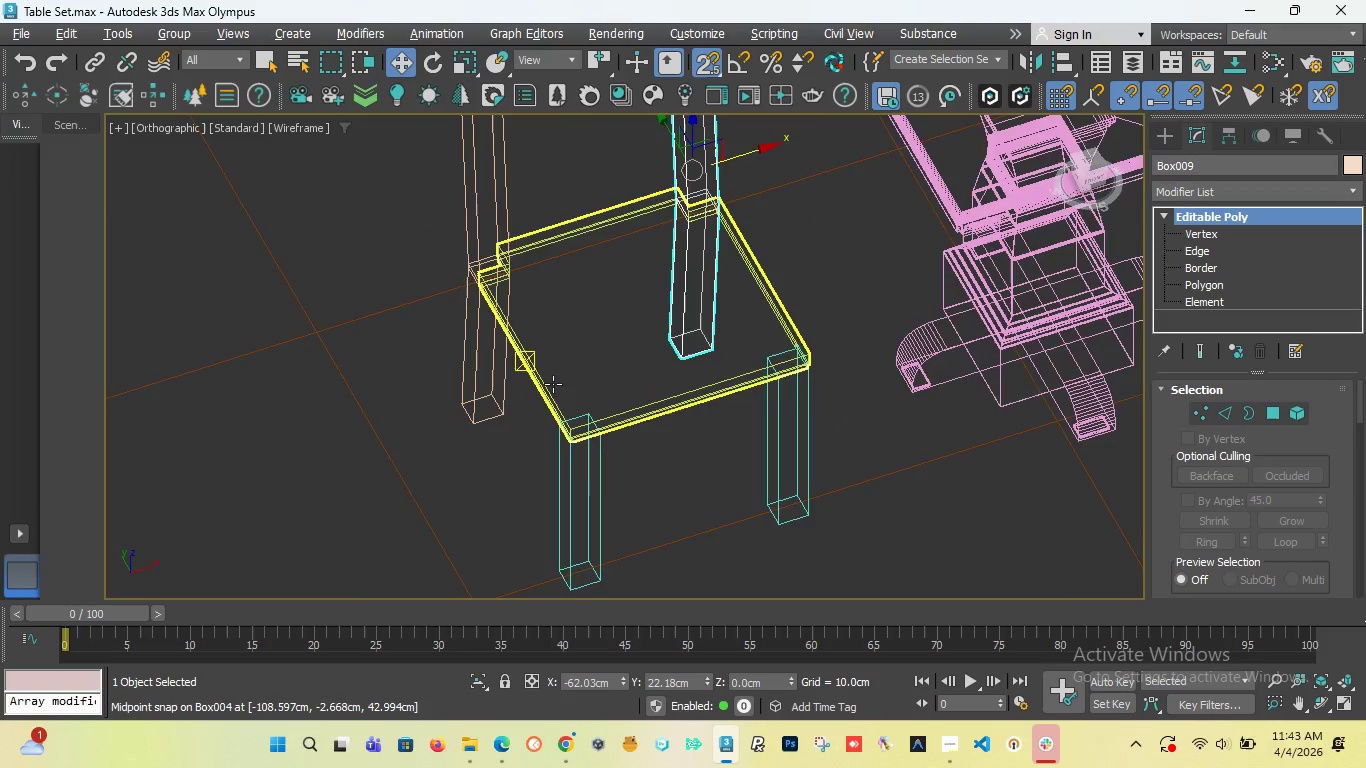 
scroll: coordinate [553, 384], scroll_direction: down, amount: 2.0
 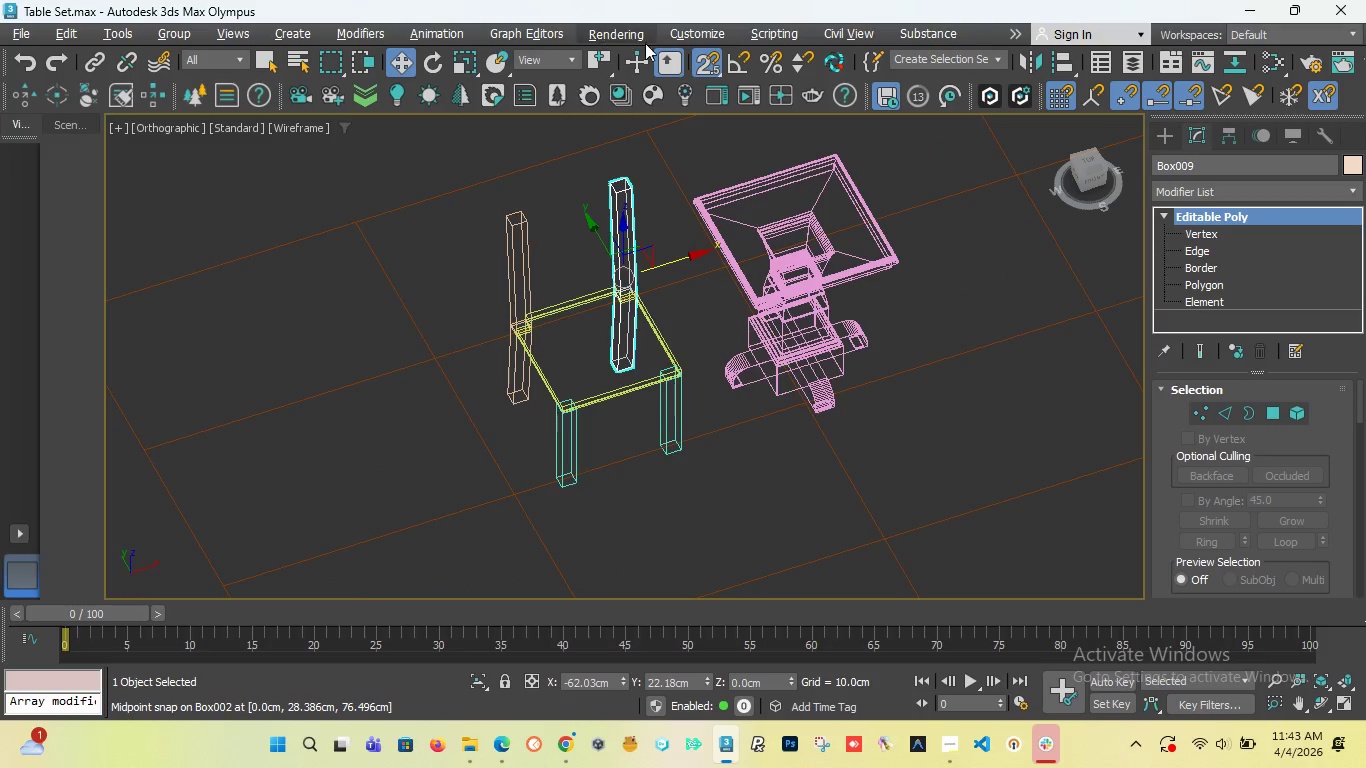 
left_click([709, 56])
 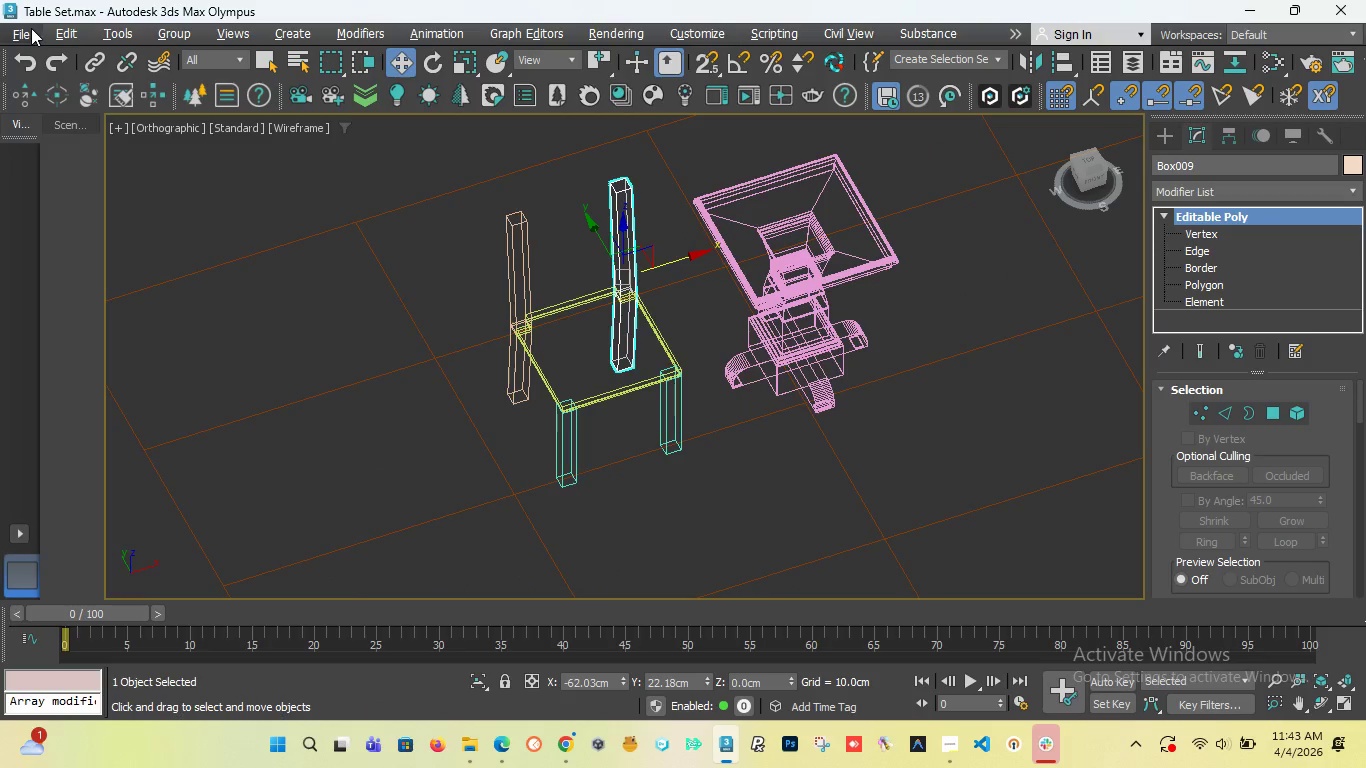 
left_click([27, 30])
 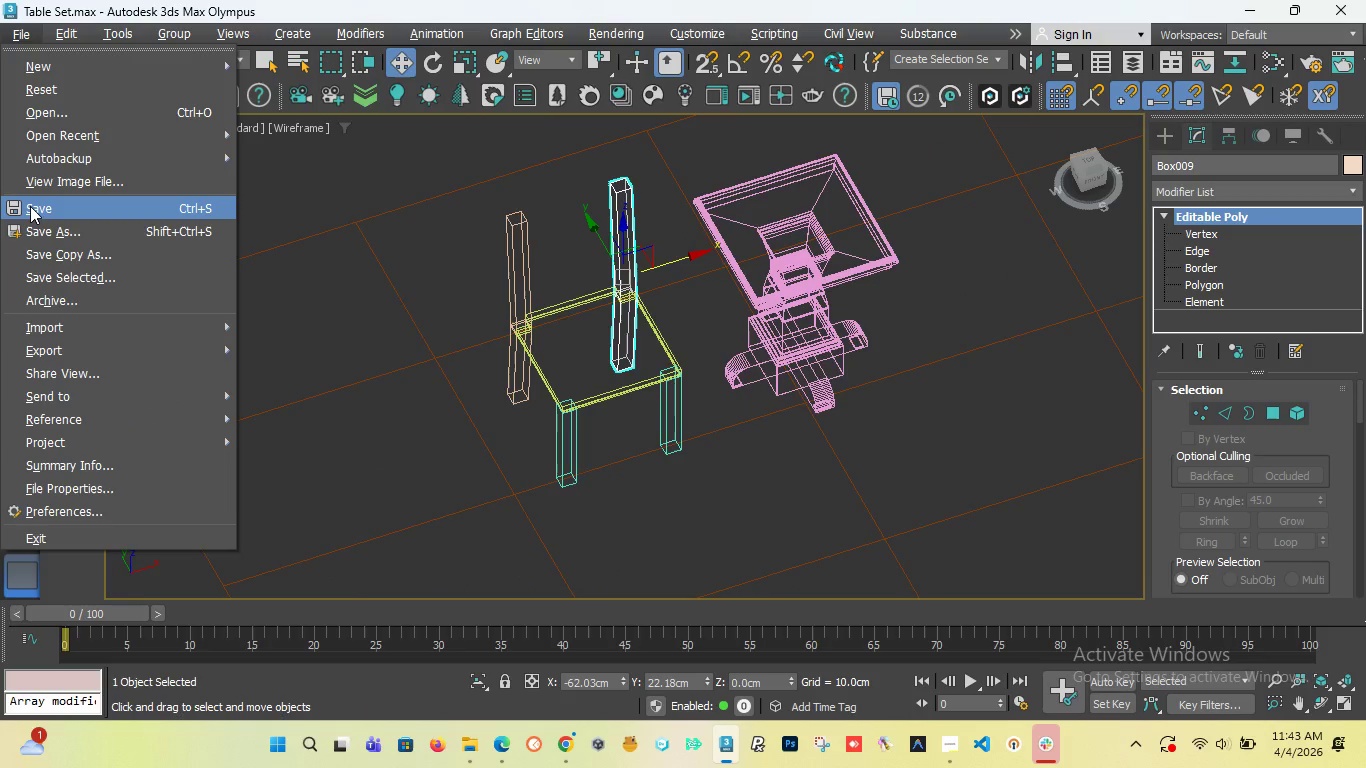 
left_click([30, 206])
 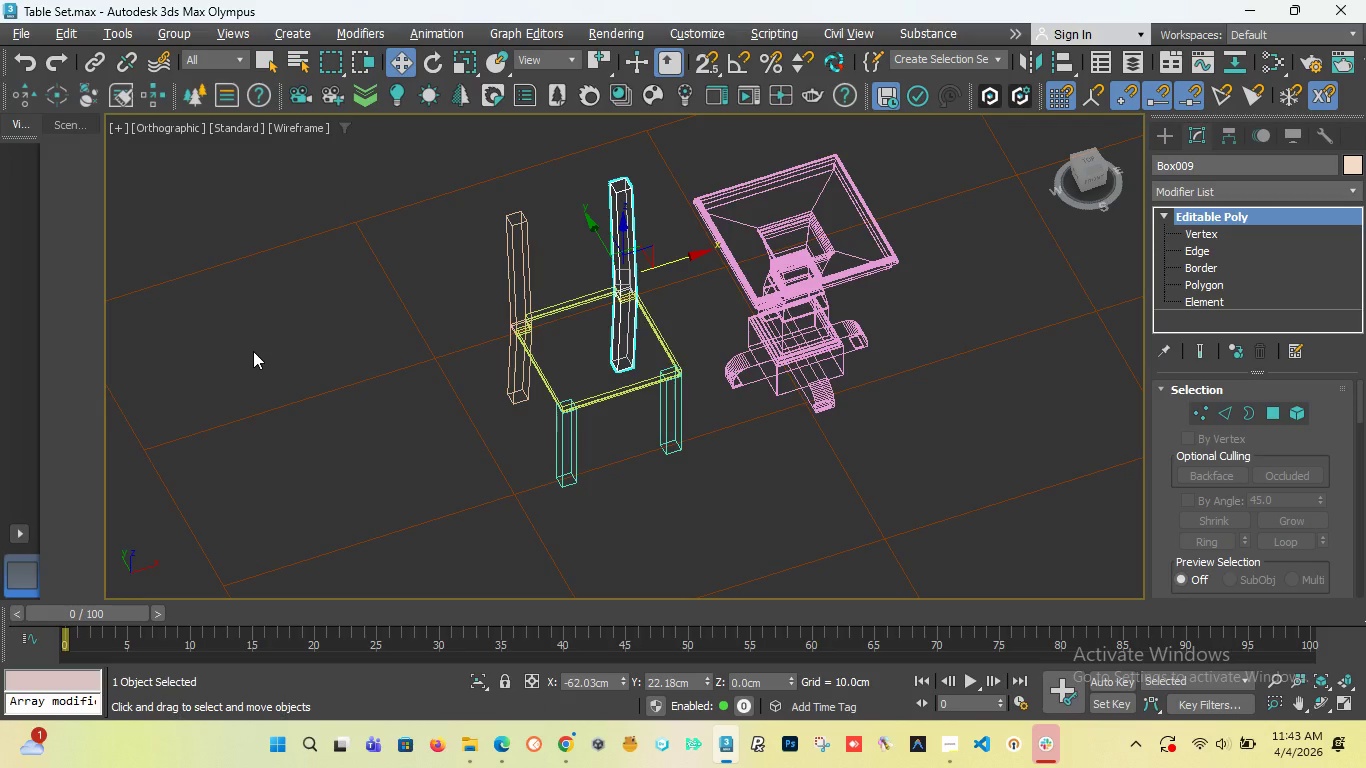 
wait(40.64)
 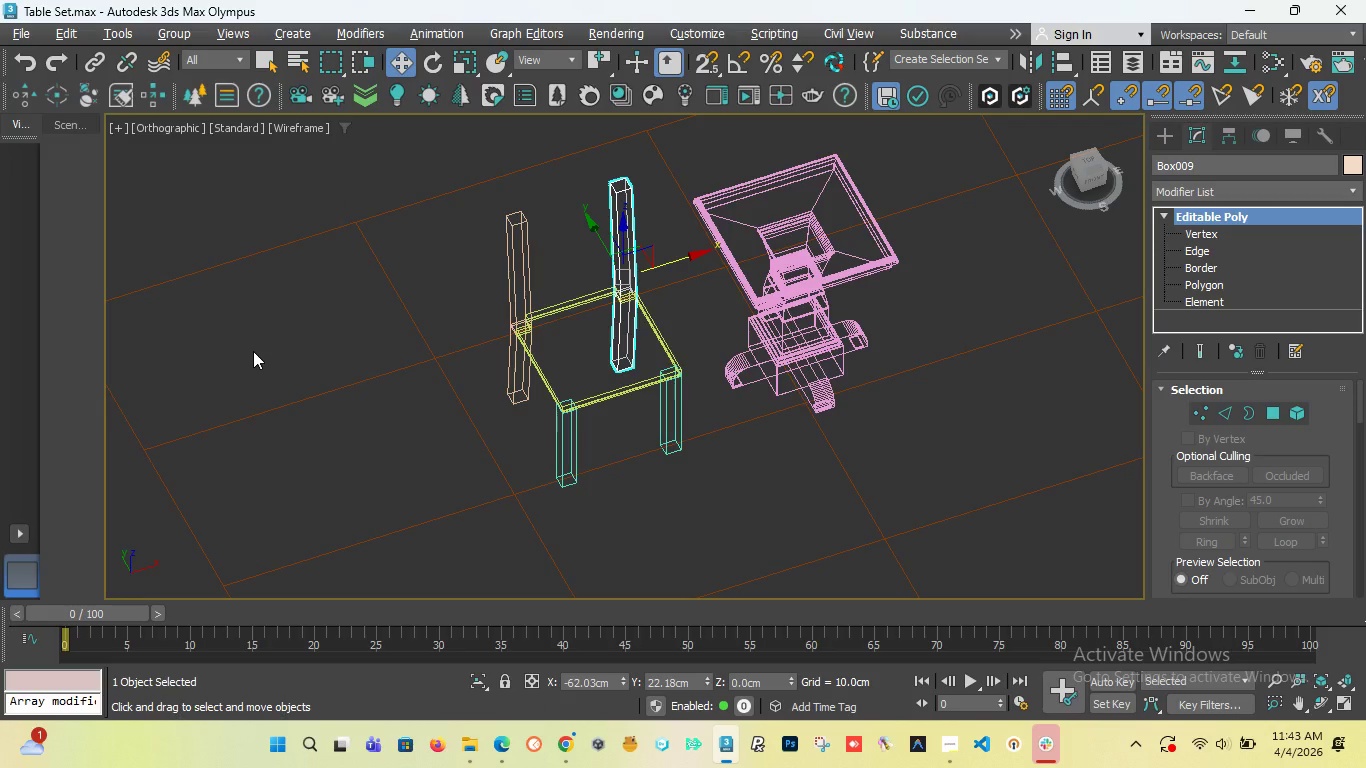 
scroll: coordinate [540, 278], scroll_direction: up, amount: 2.0
 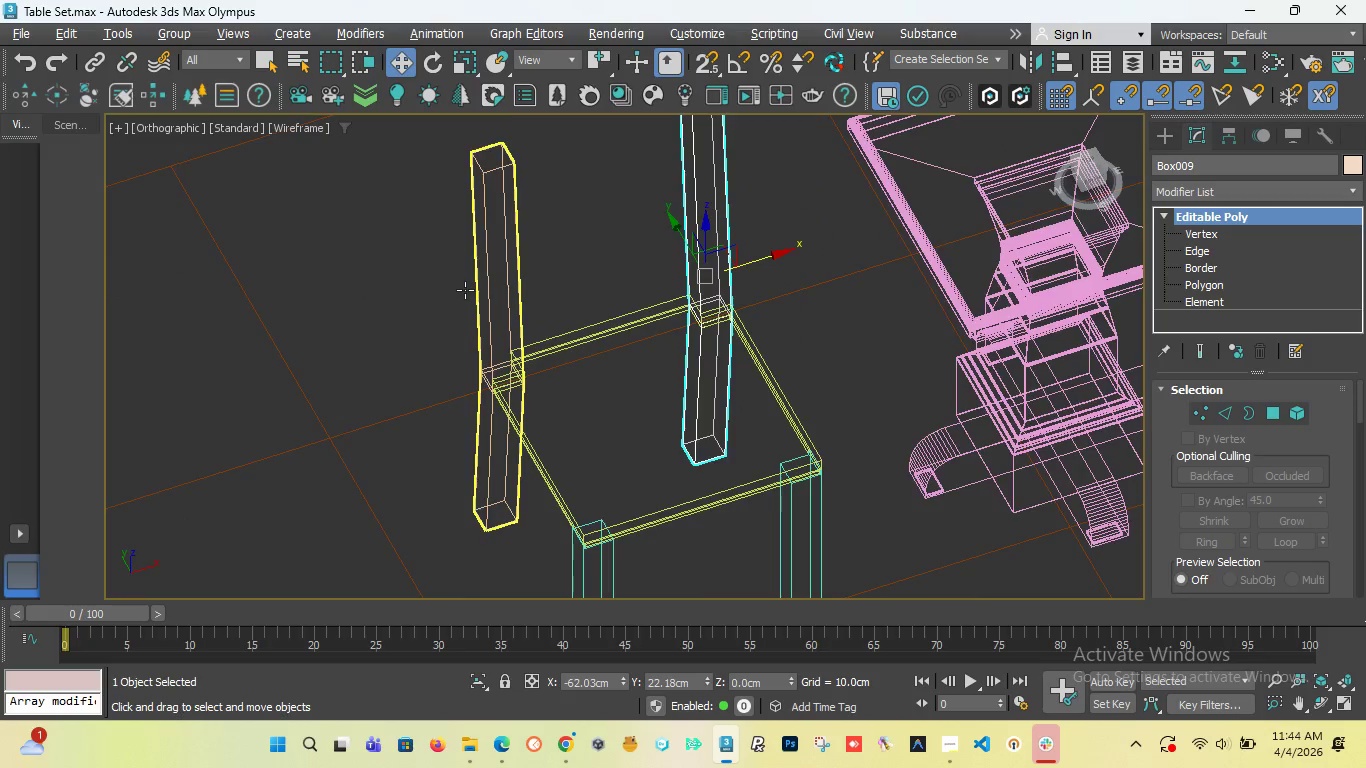 
scroll: coordinate [465, 290], scroll_direction: down, amount: 2.0
 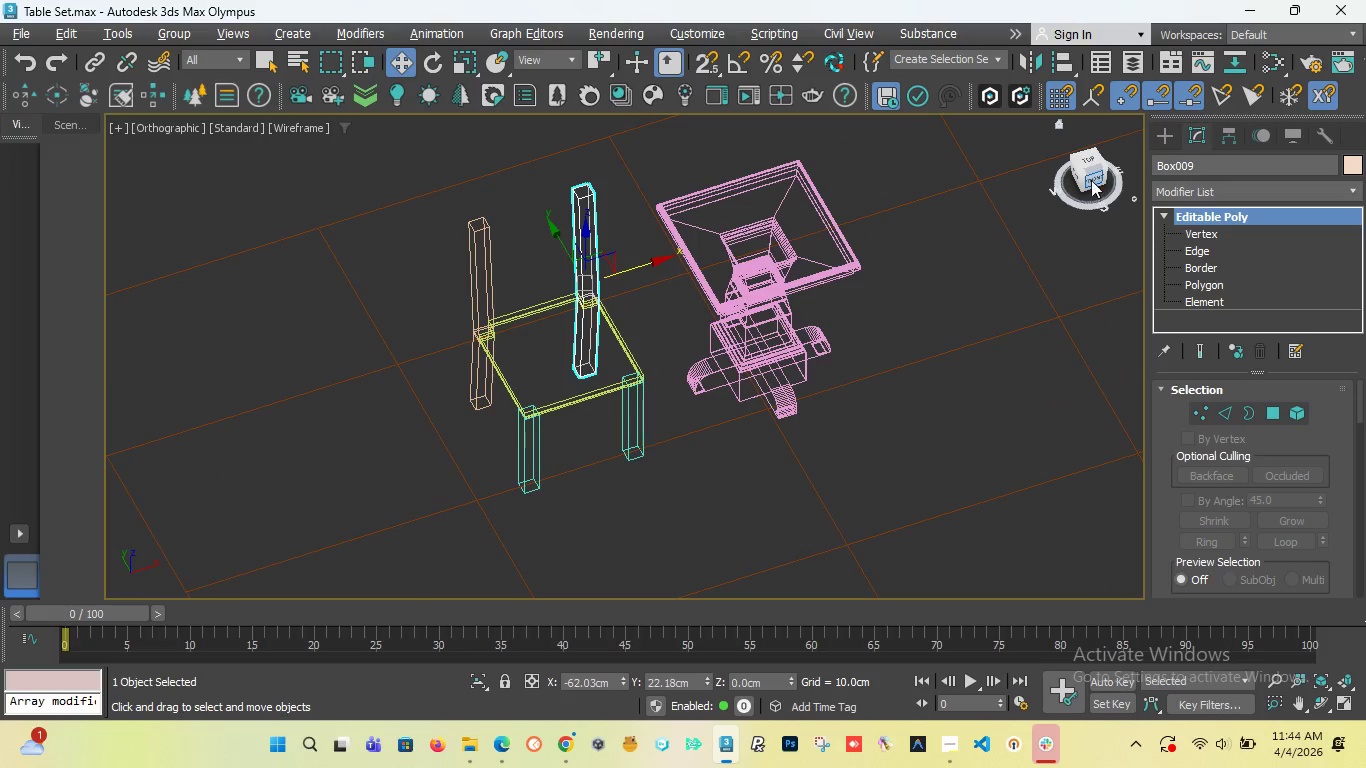 
left_click_drag(start_coordinate=[1090, 178], to_coordinate=[1036, 175])
 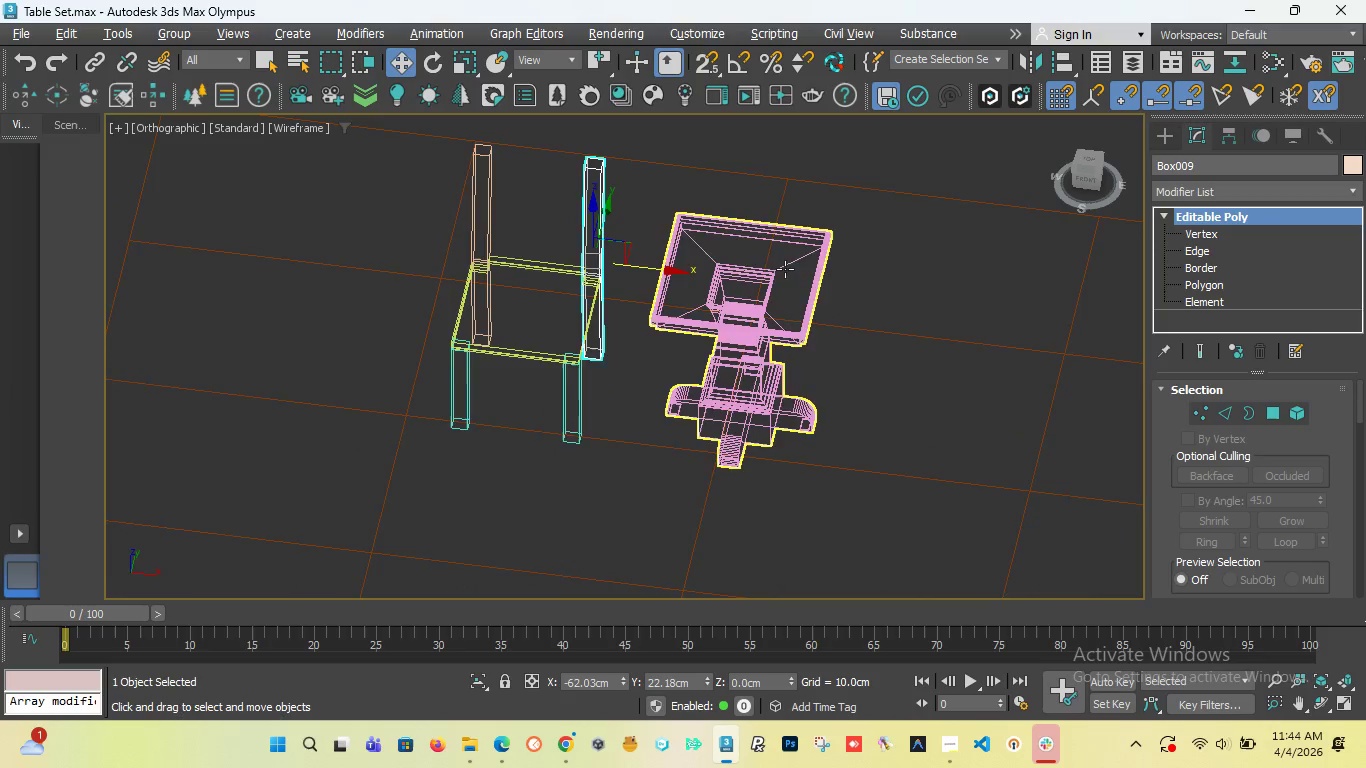 
scroll: coordinate [776, 280], scroll_direction: down, amount: 3.0
 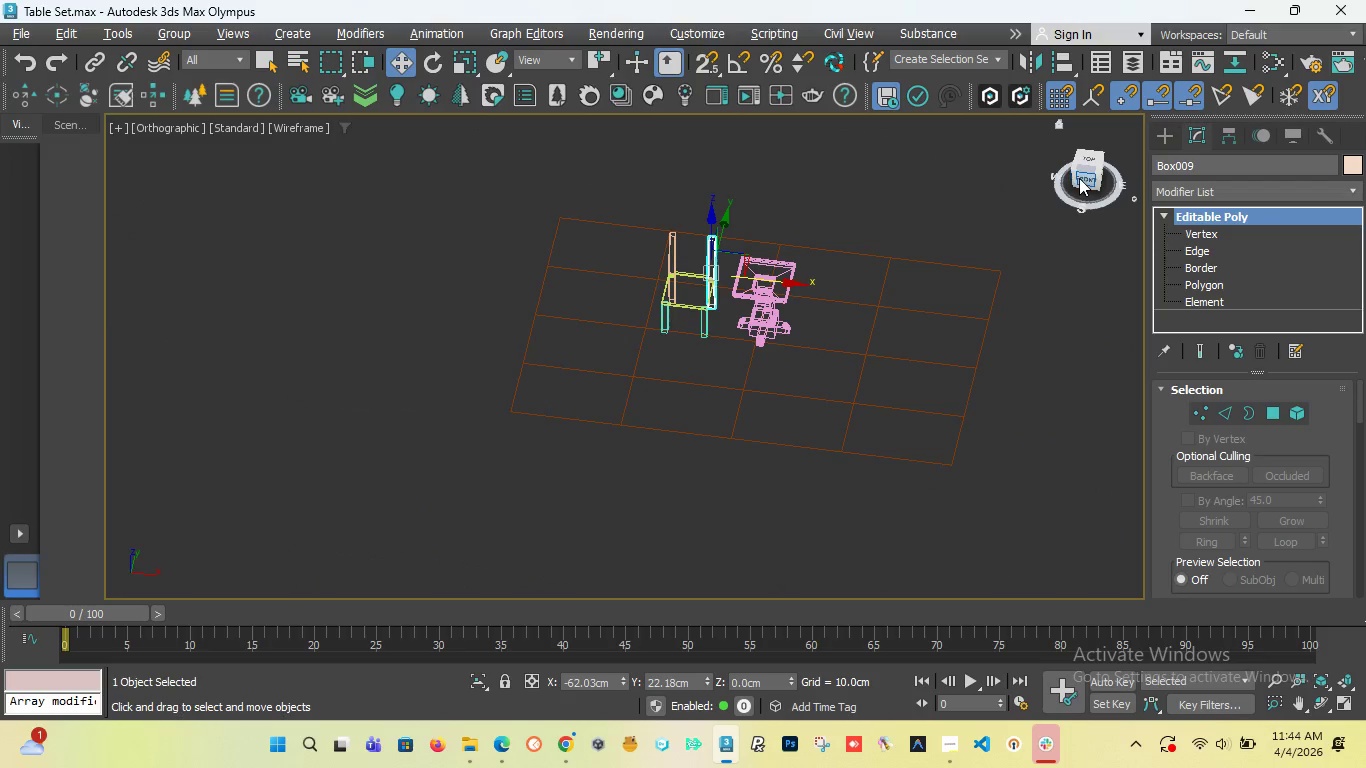 
left_click_drag(start_coordinate=[1080, 177], to_coordinate=[158, 155])
 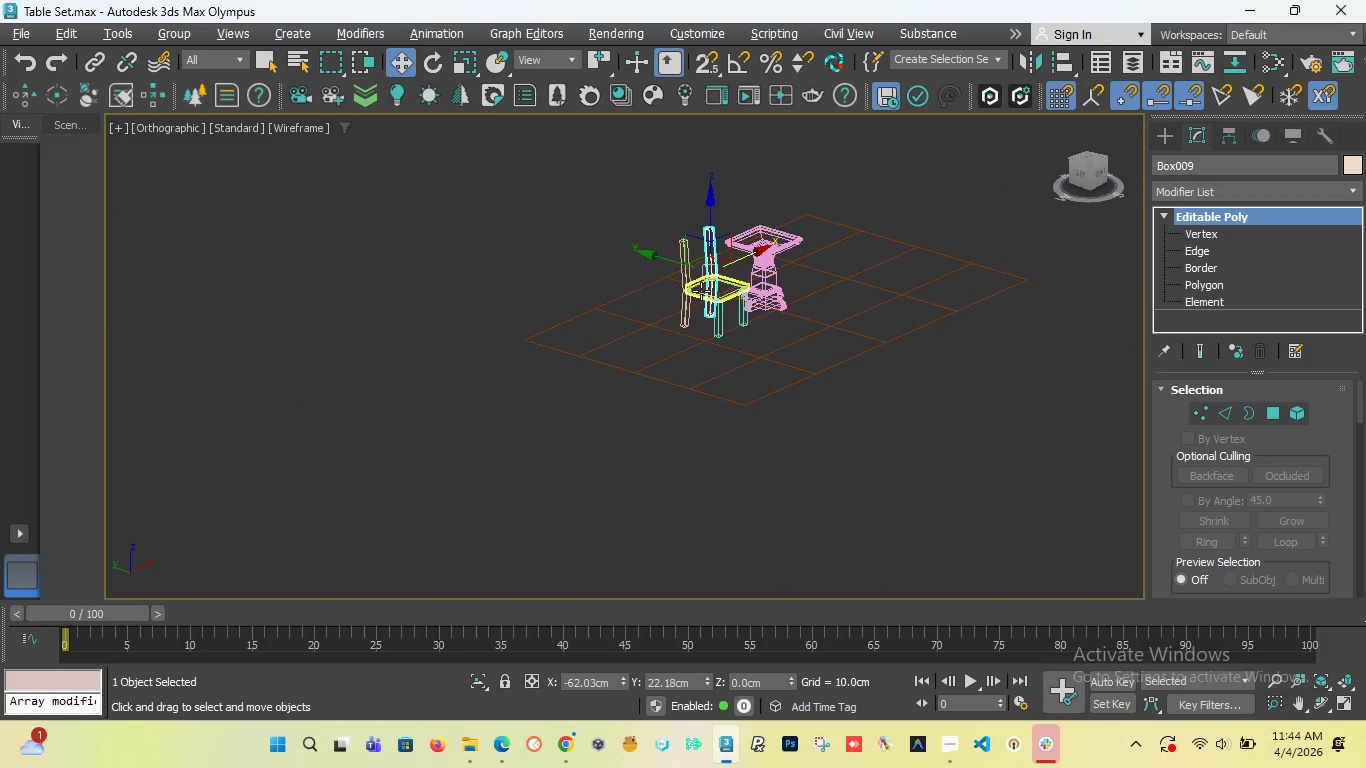 
scroll: coordinate [701, 291], scroll_direction: up, amount: 3.0
 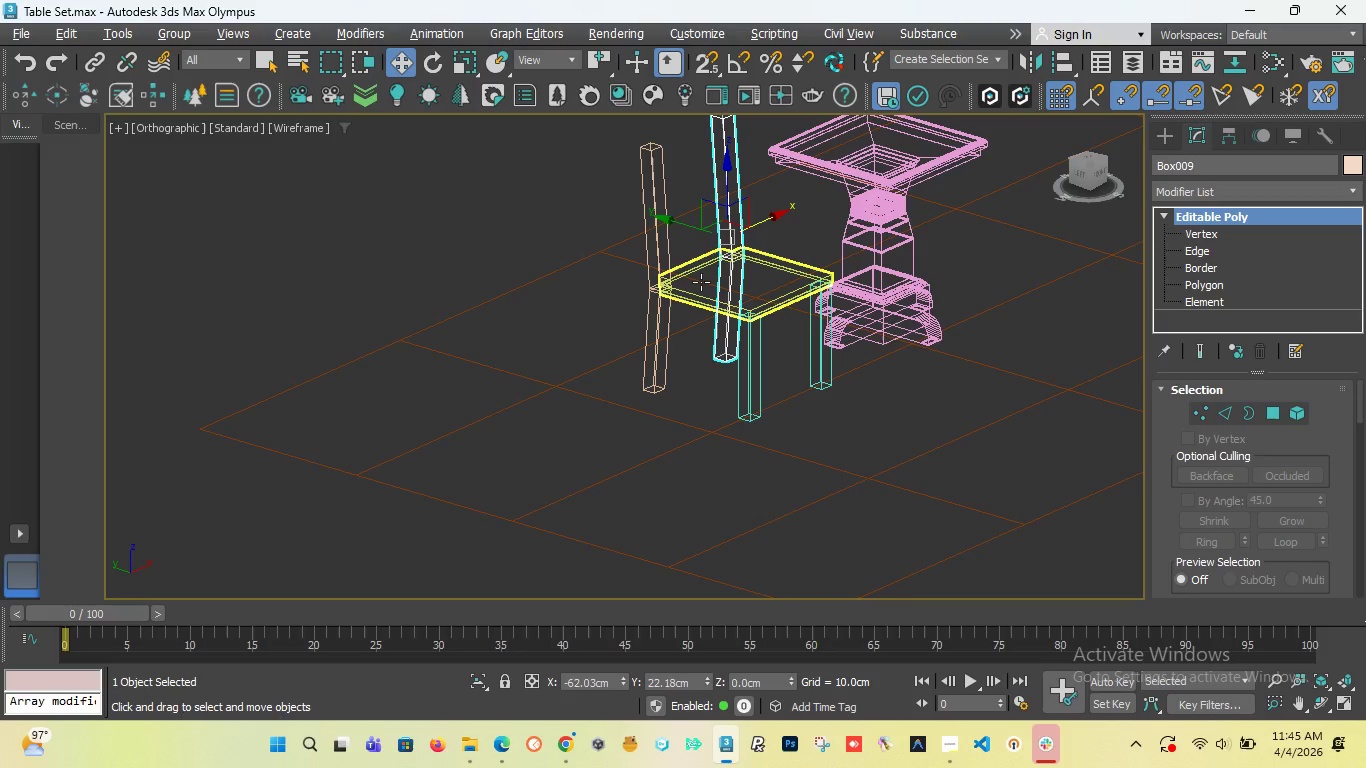 
wait(55.03)
 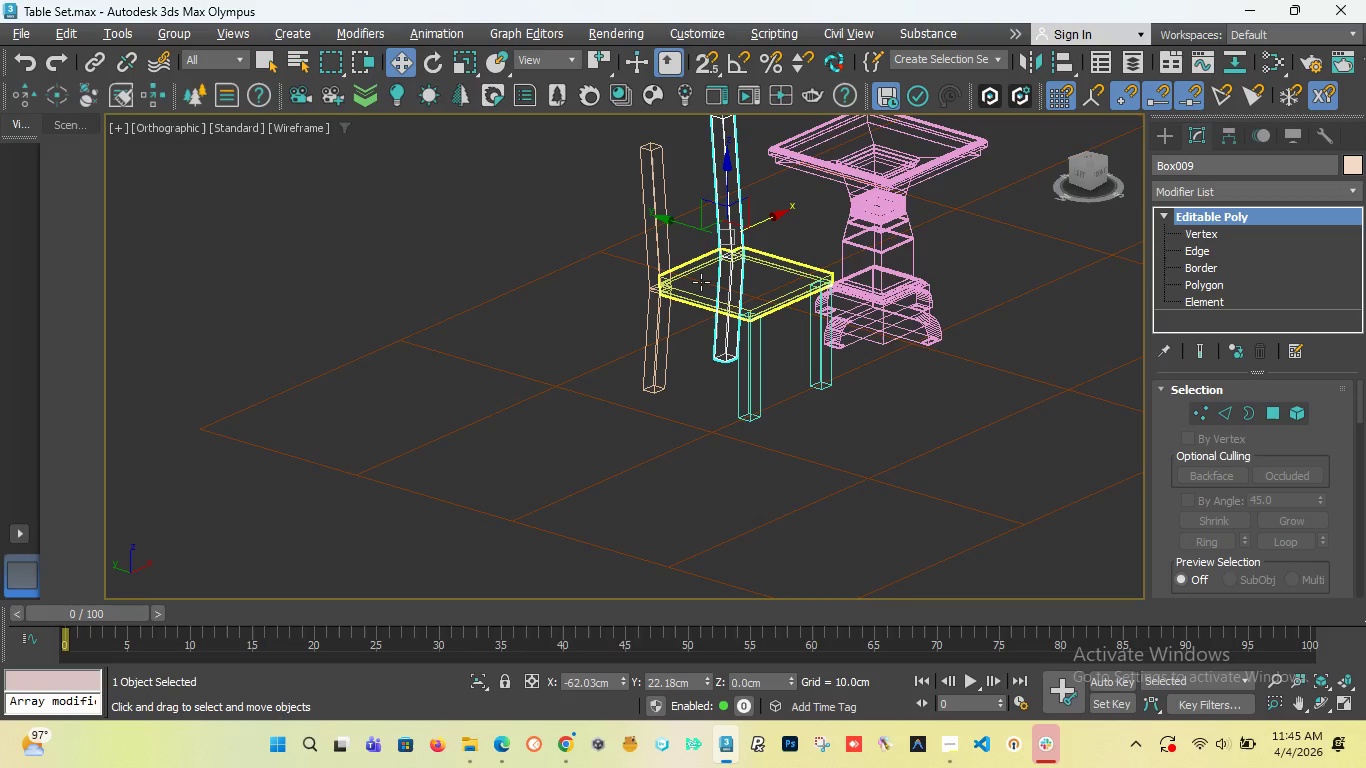 
scroll: coordinate [725, 225], scroll_direction: down, amount: 1.0
 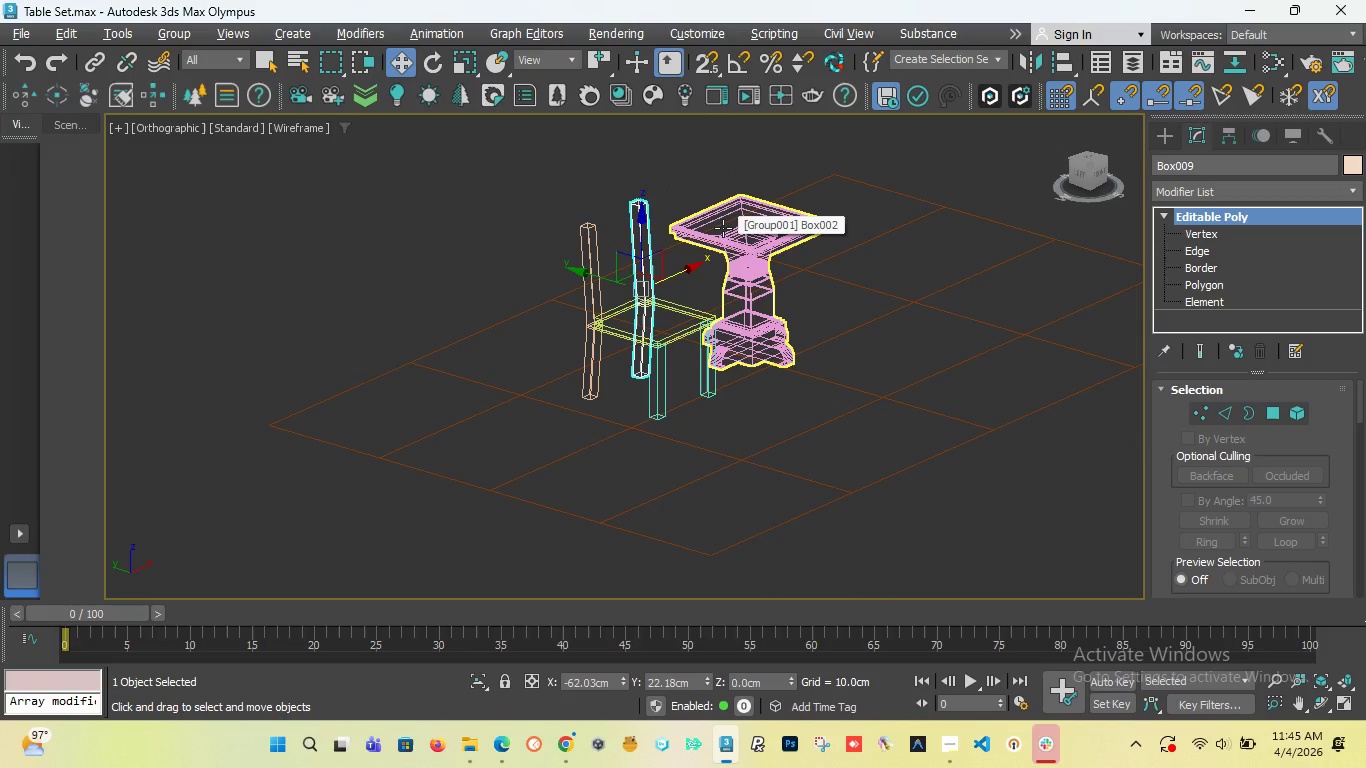 
key(F3)
 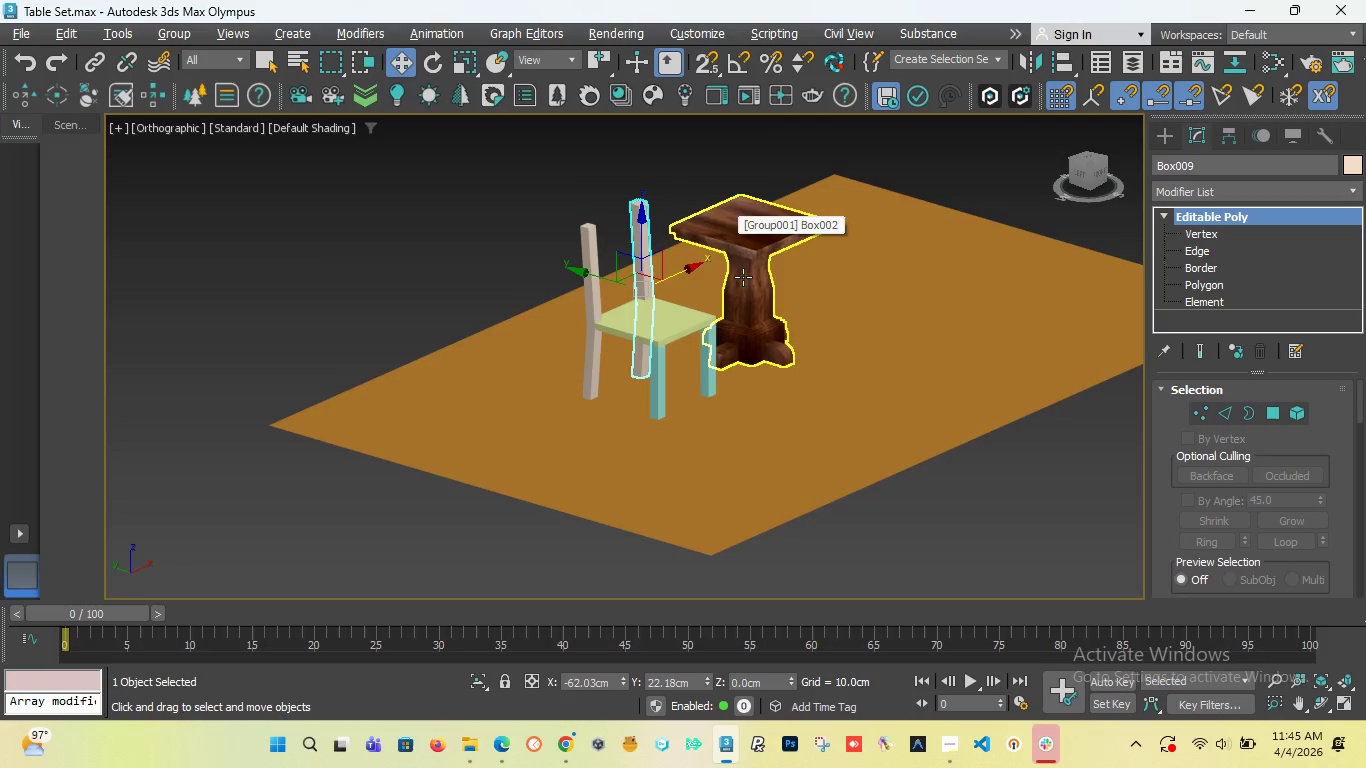 
scroll: coordinate [654, 383], scroll_direction: up, amount: 8.0
 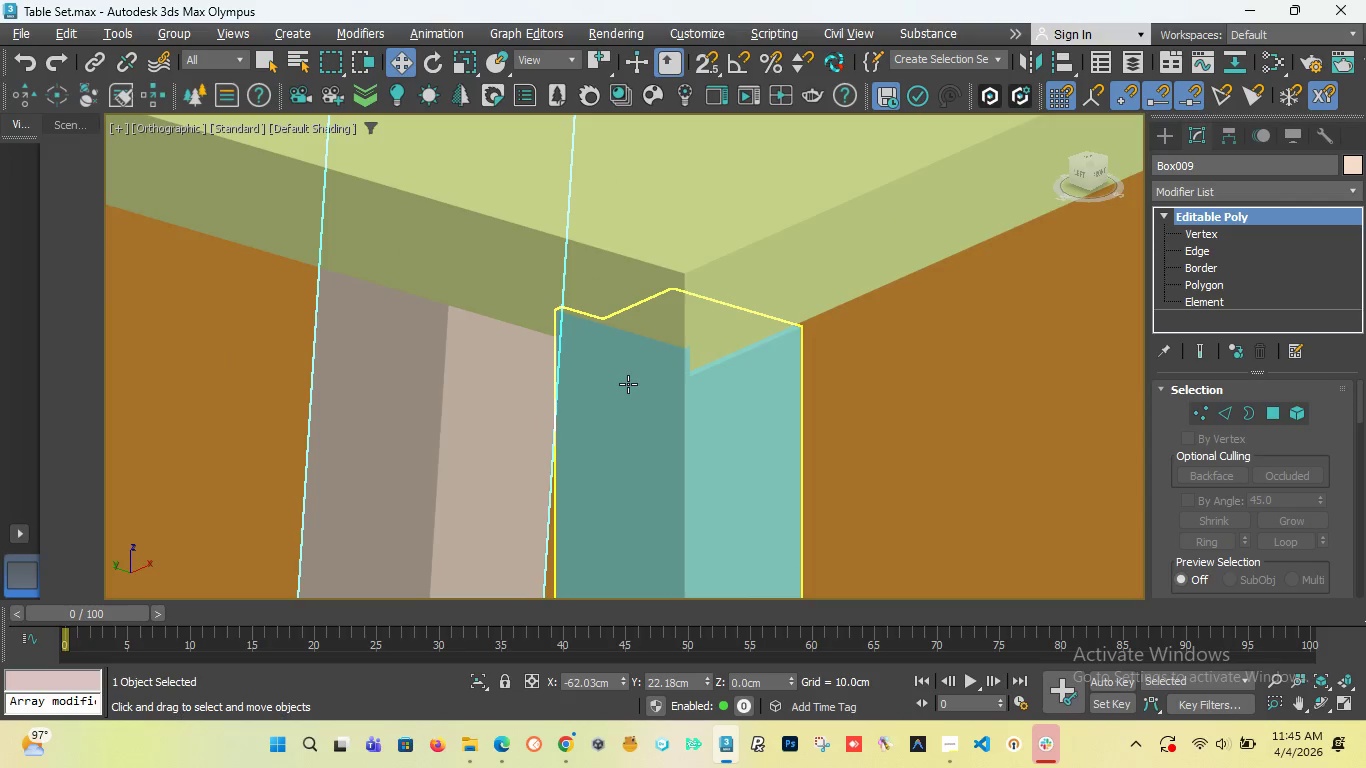 
scroll: coordinate [628, 384], scroll_direction: down, amount: 3.0
 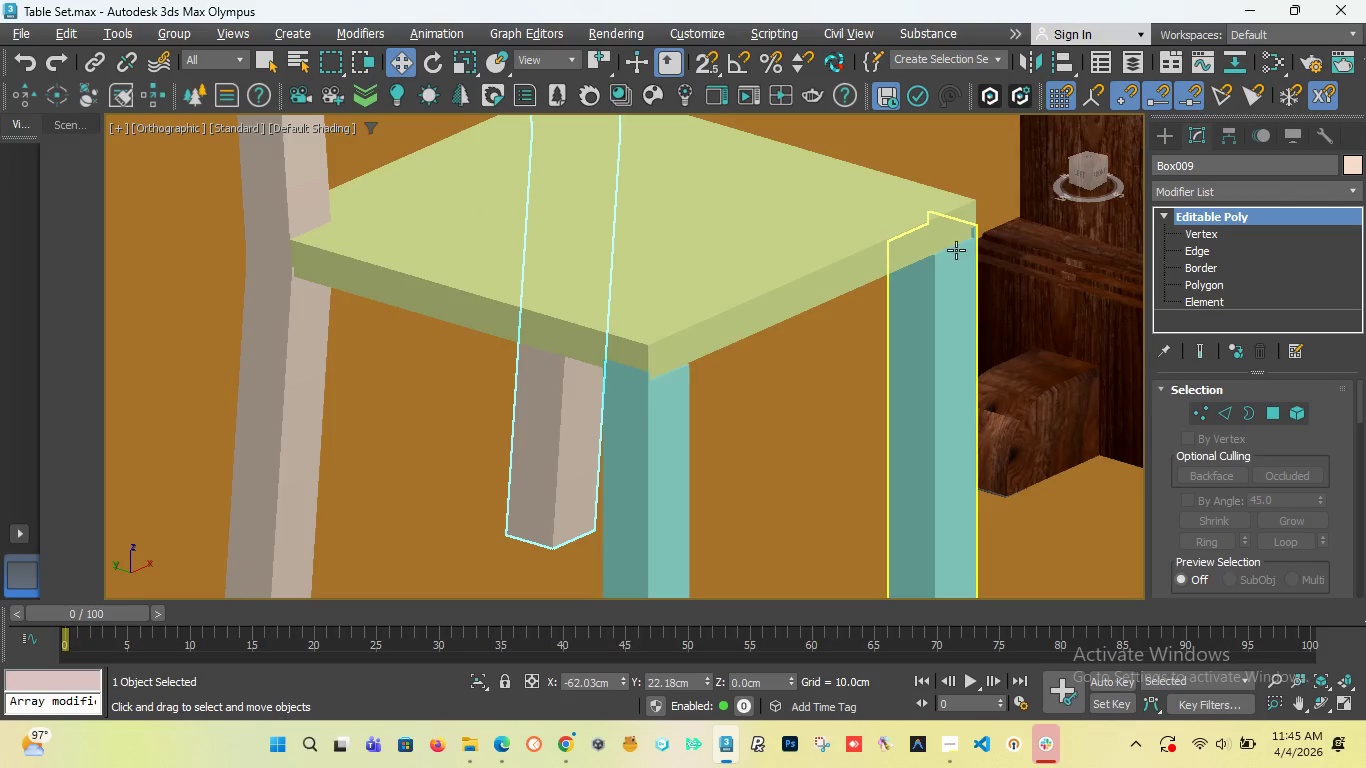 
scroll: coordinate [956, 250], scroll_direction: up, amount: 3.0
 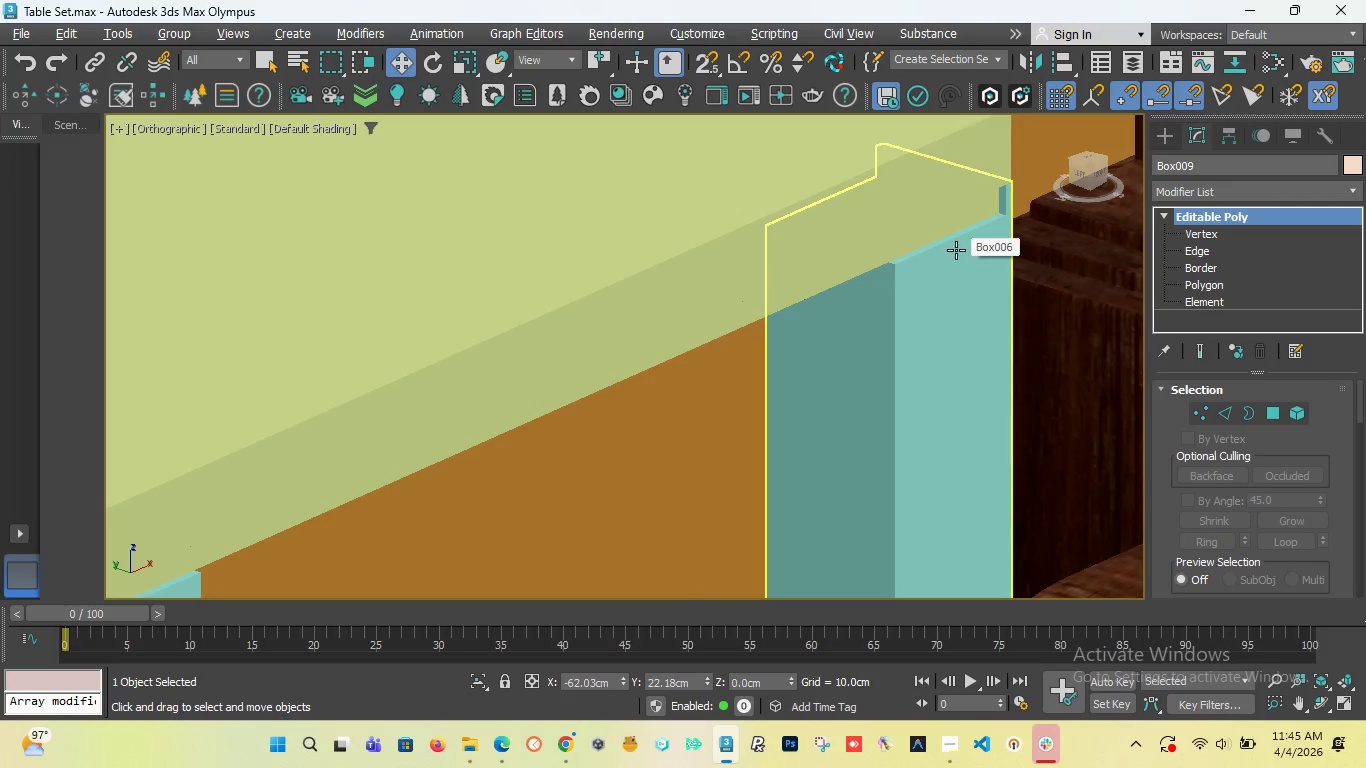 
scroll: coordinate [777, 258], scroll_direction: none, amount: 0.0
 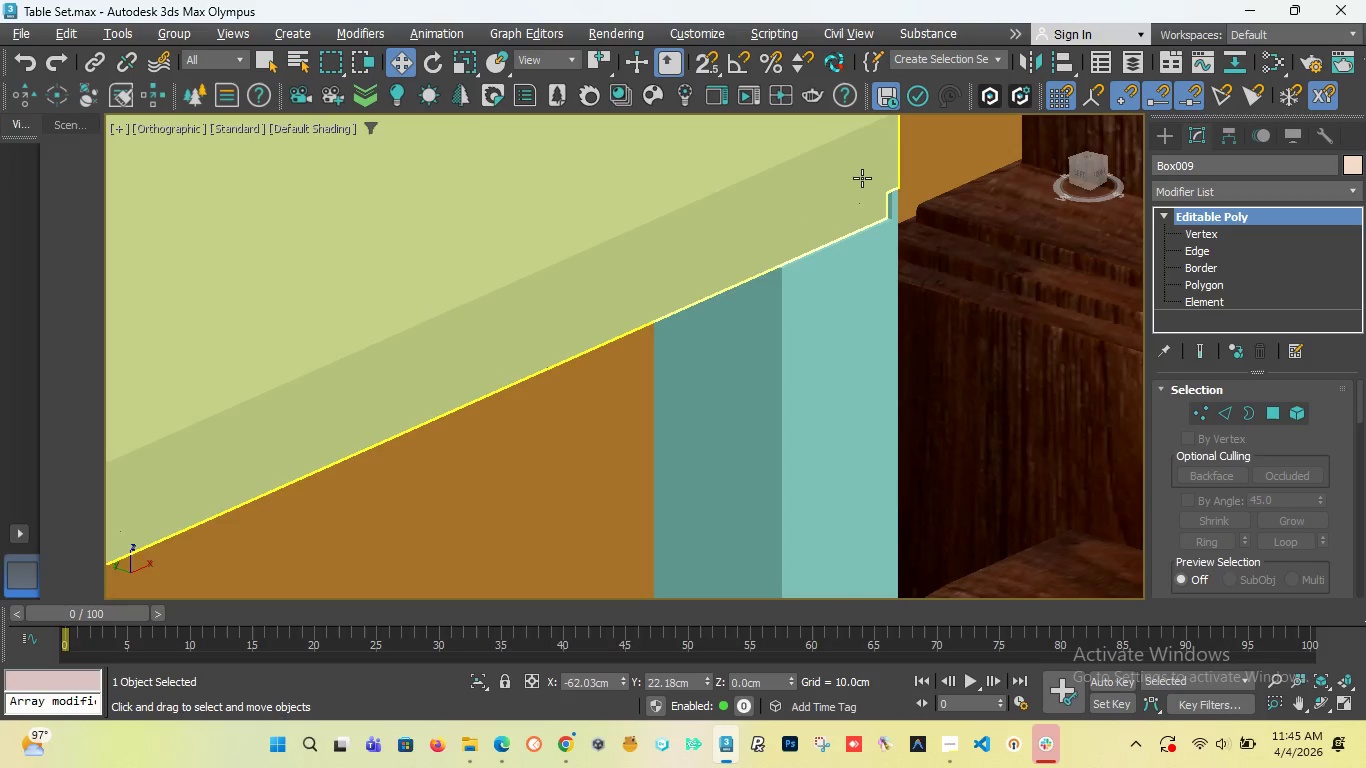 
scroll: coordinate [884, 199], scroll_direction: up, amount: 6.0
 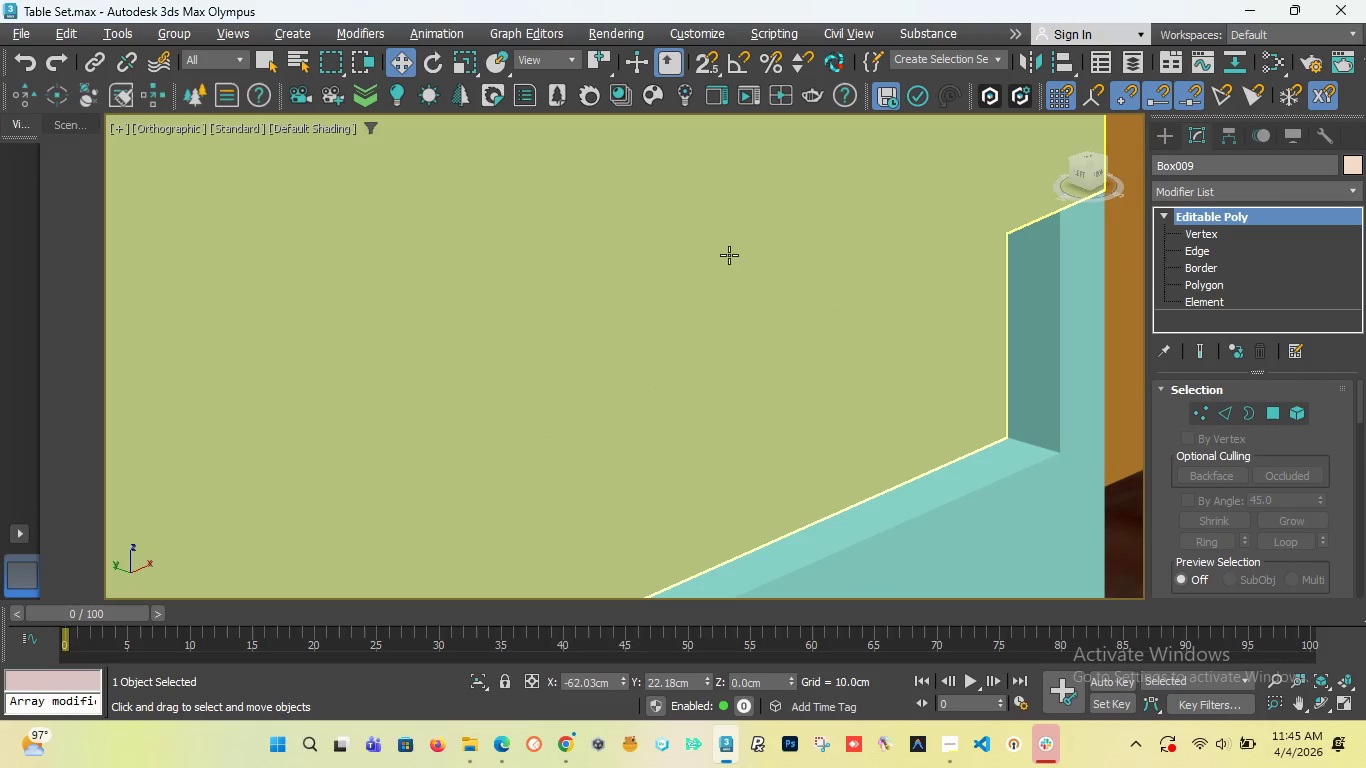 
scroll: coordinate [877, 265], scroll_direction: down, amount: 5.0
 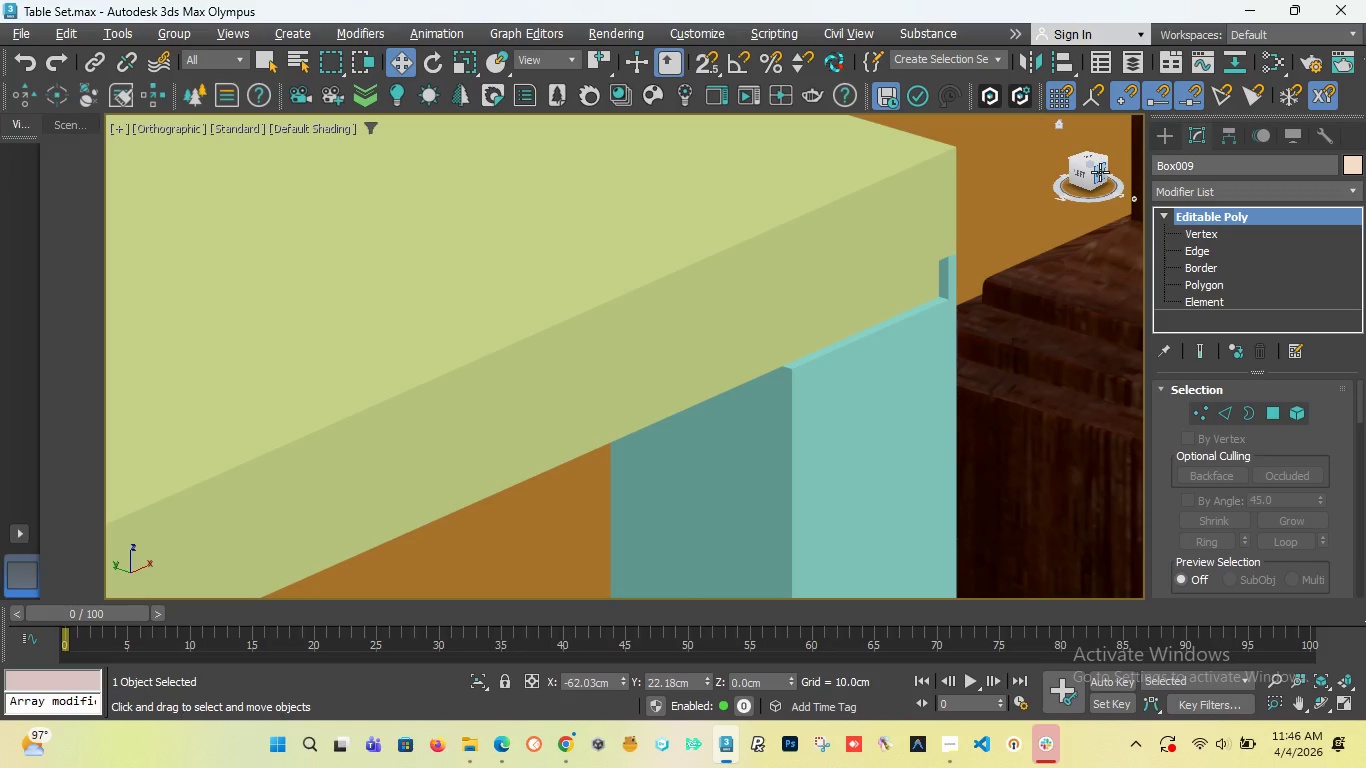 
wait(72.91)
 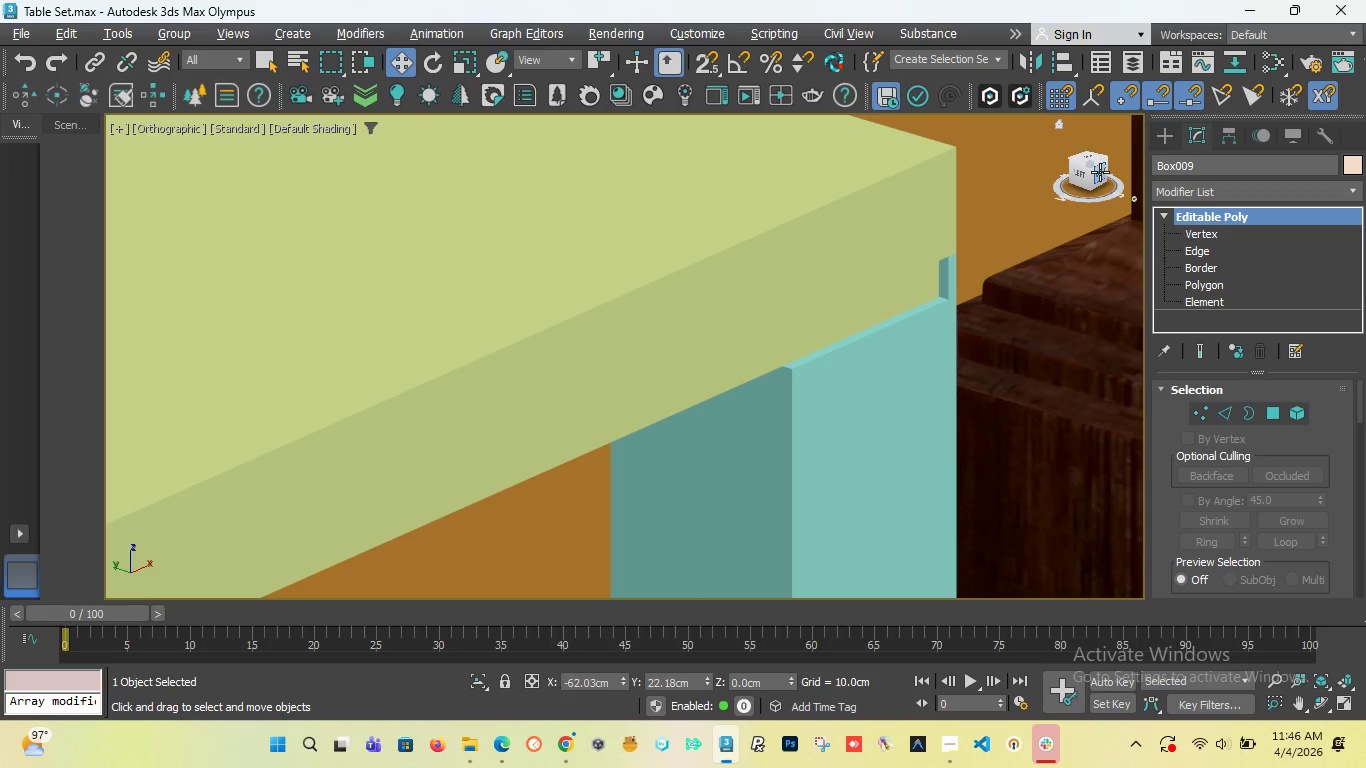 
scroll: coordinate [736, 381], scroll_direction: down, amount: 5.0
 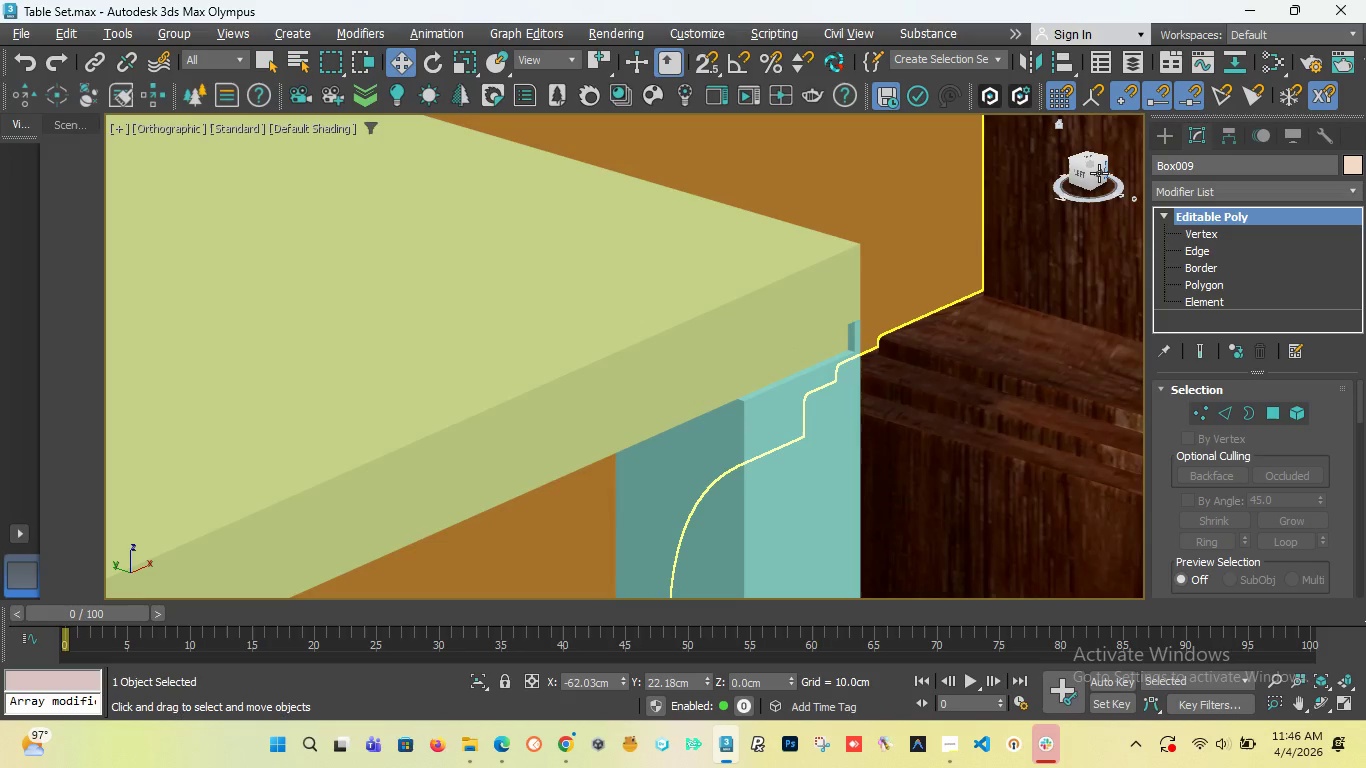 
left_click_drag(start_coordinate=[1097, 171], to_coordinate=[988, 166])
 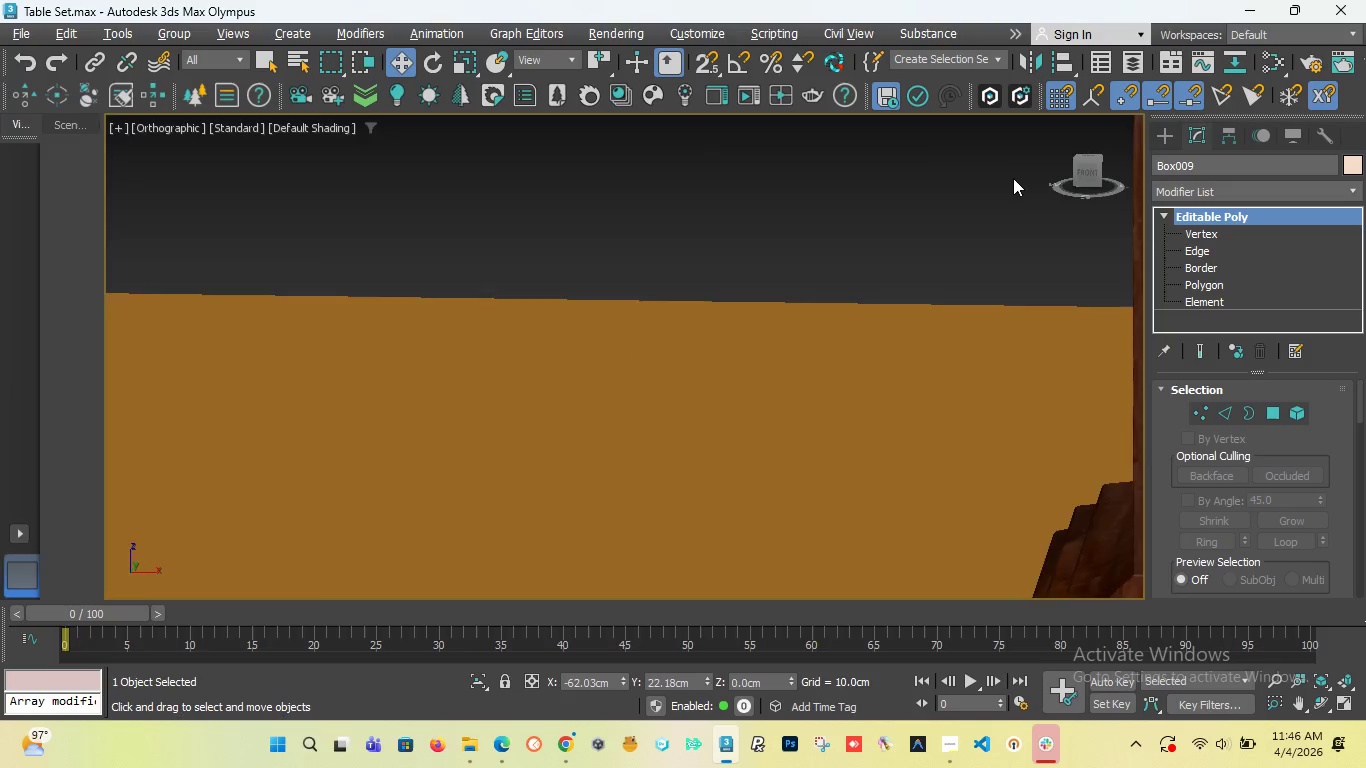 
scroll: coordinate [1012, 185], scroll_direction: down, amount: 7.0
 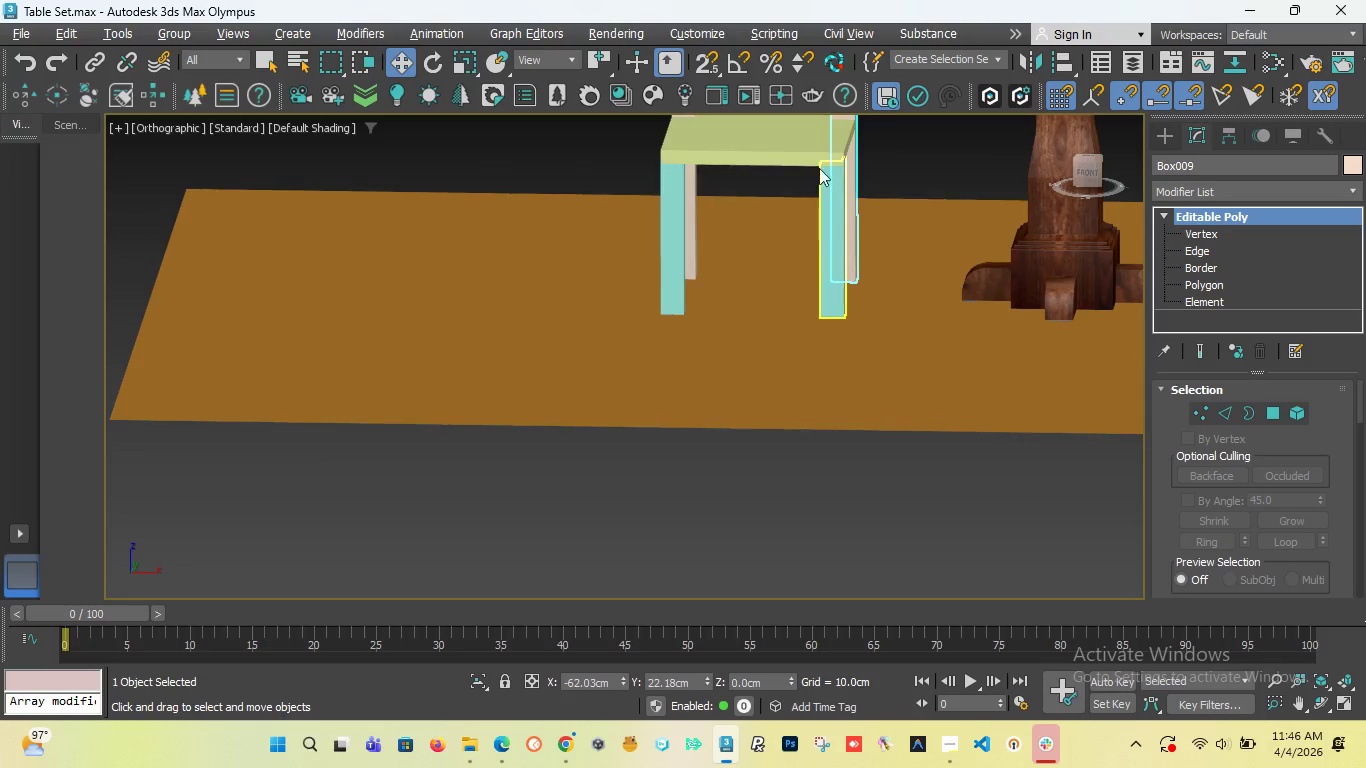 
scroll: coordinate [902, 252], scroll_direction: up, amount: 10.0
 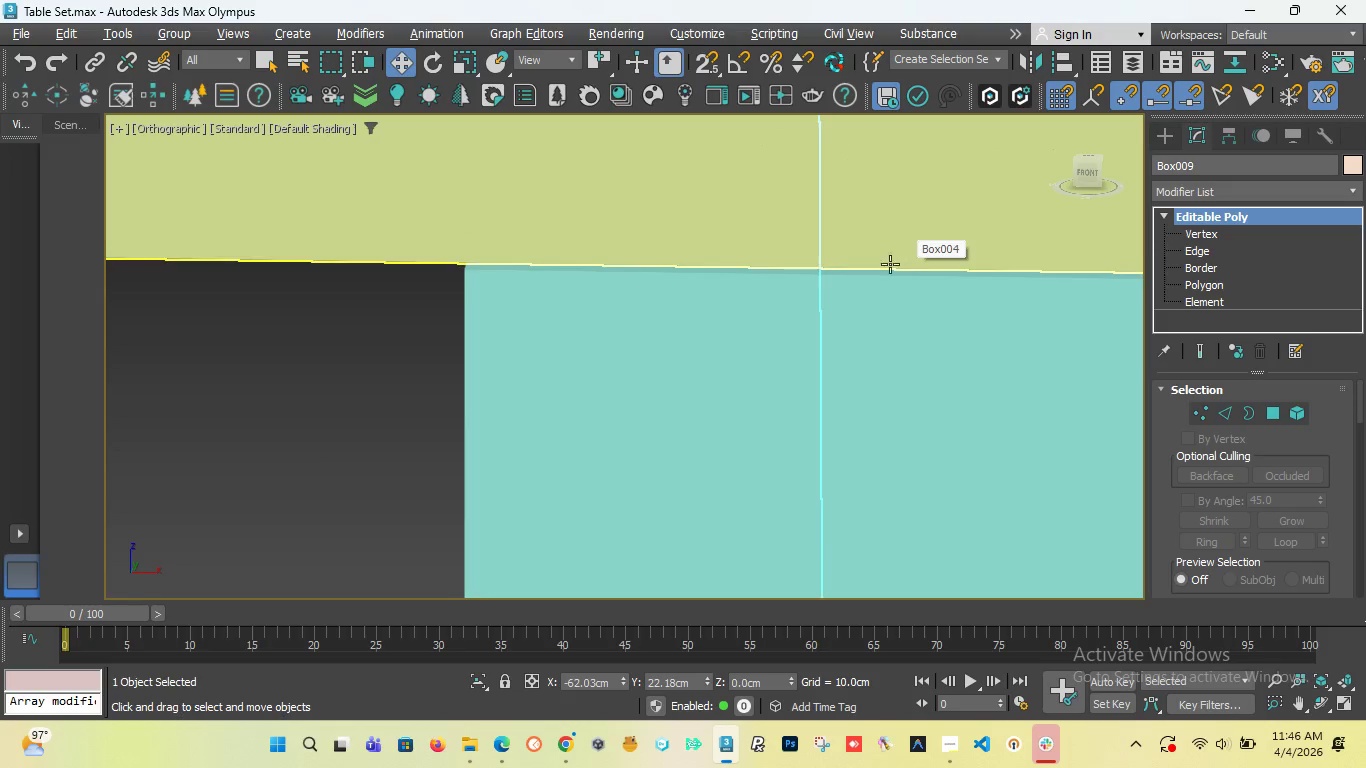 
scroll: coordinate [807, 282], scroll_direction: down, amount: 6.0
 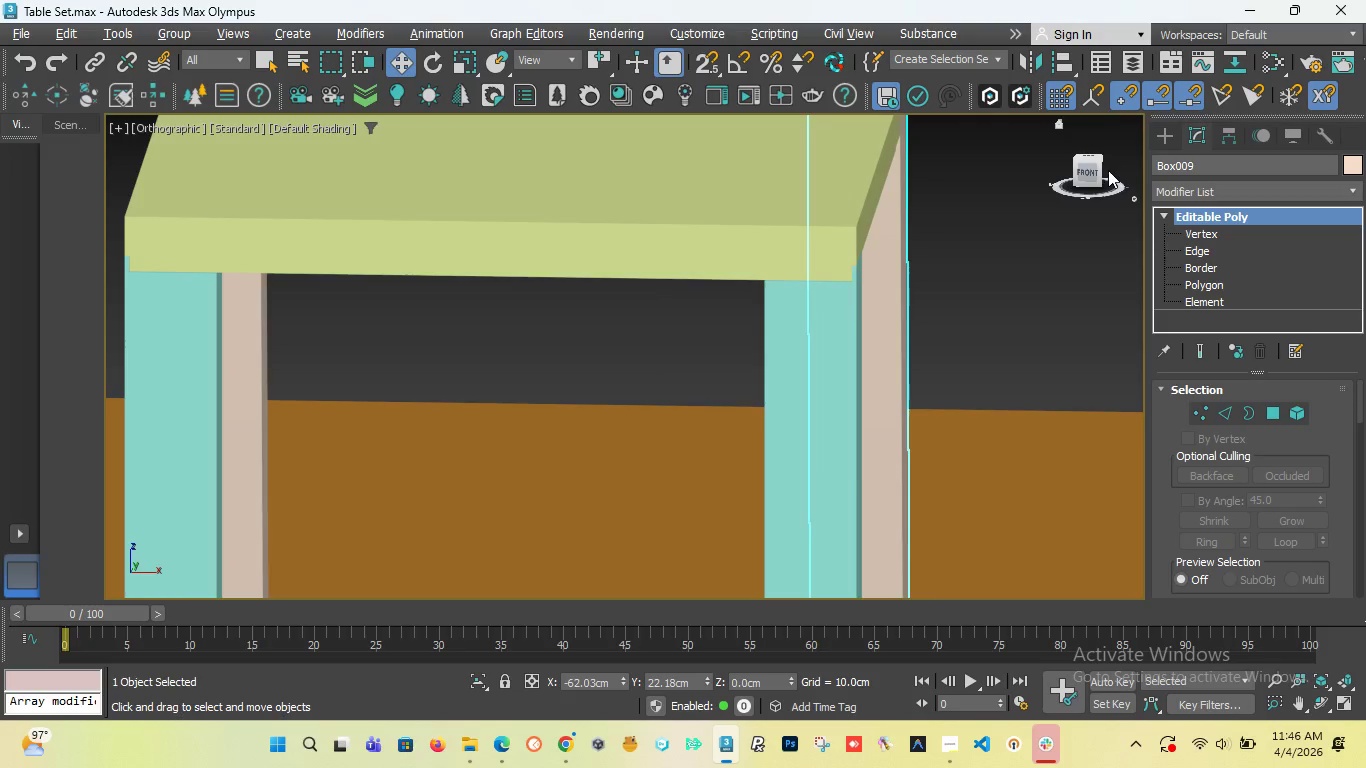 
left_click([1089, 171])
 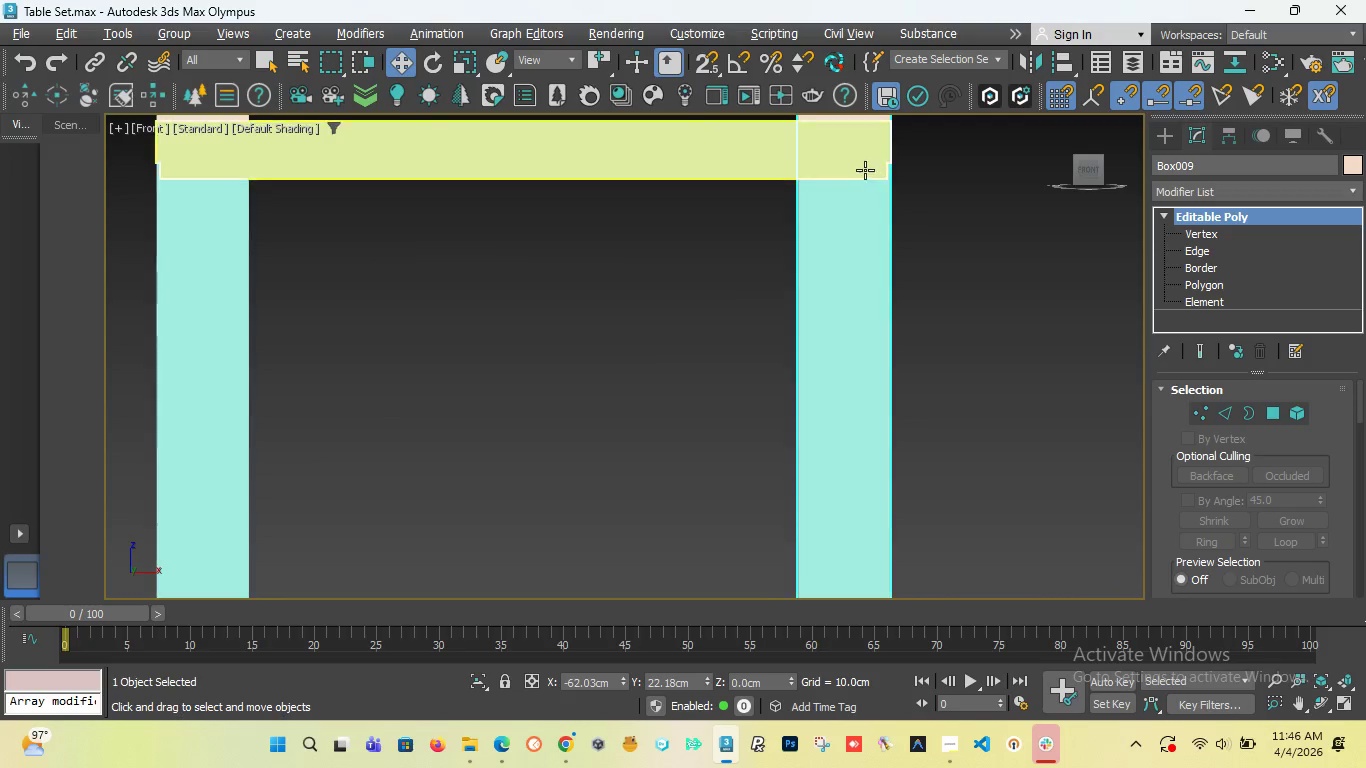 
scroll: coordinate [678, 207], scroll_direction: up, amount: 7.0
 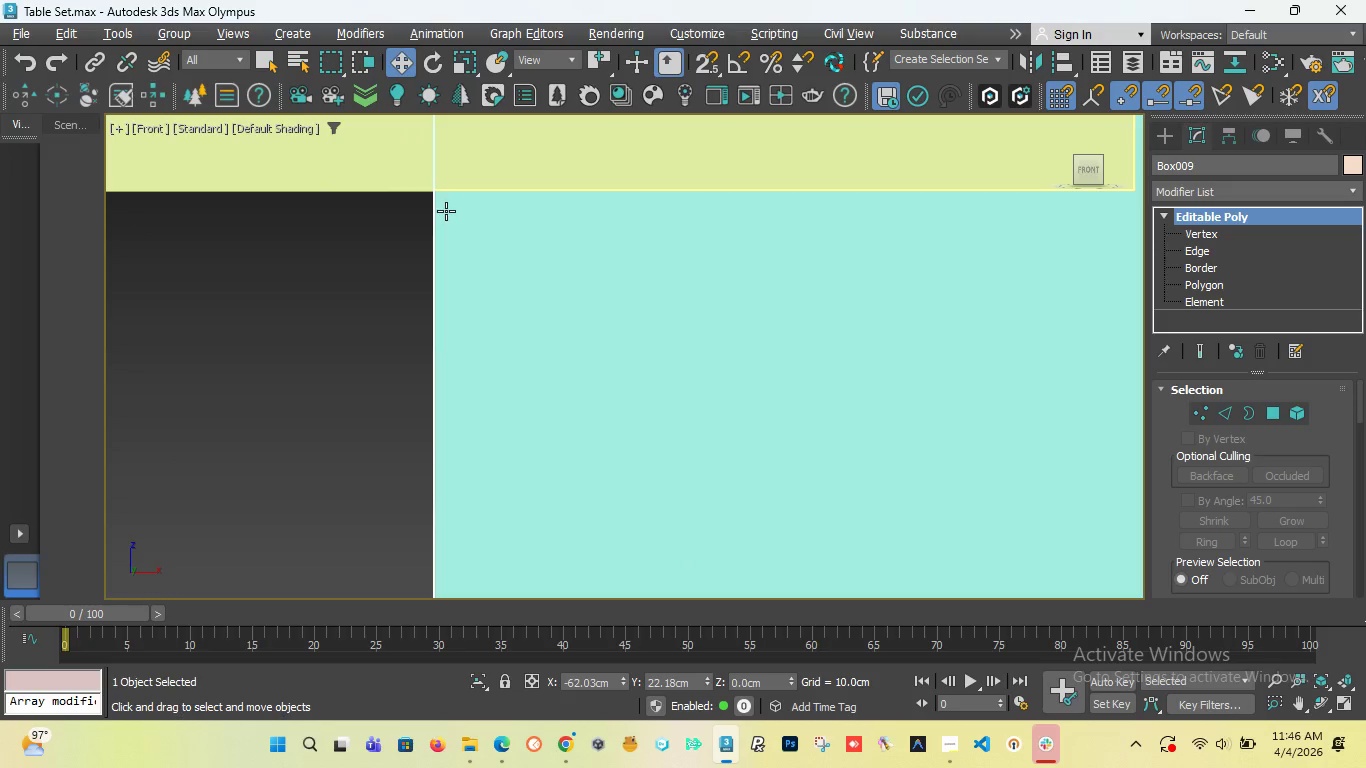 
left_click([447, 211])
 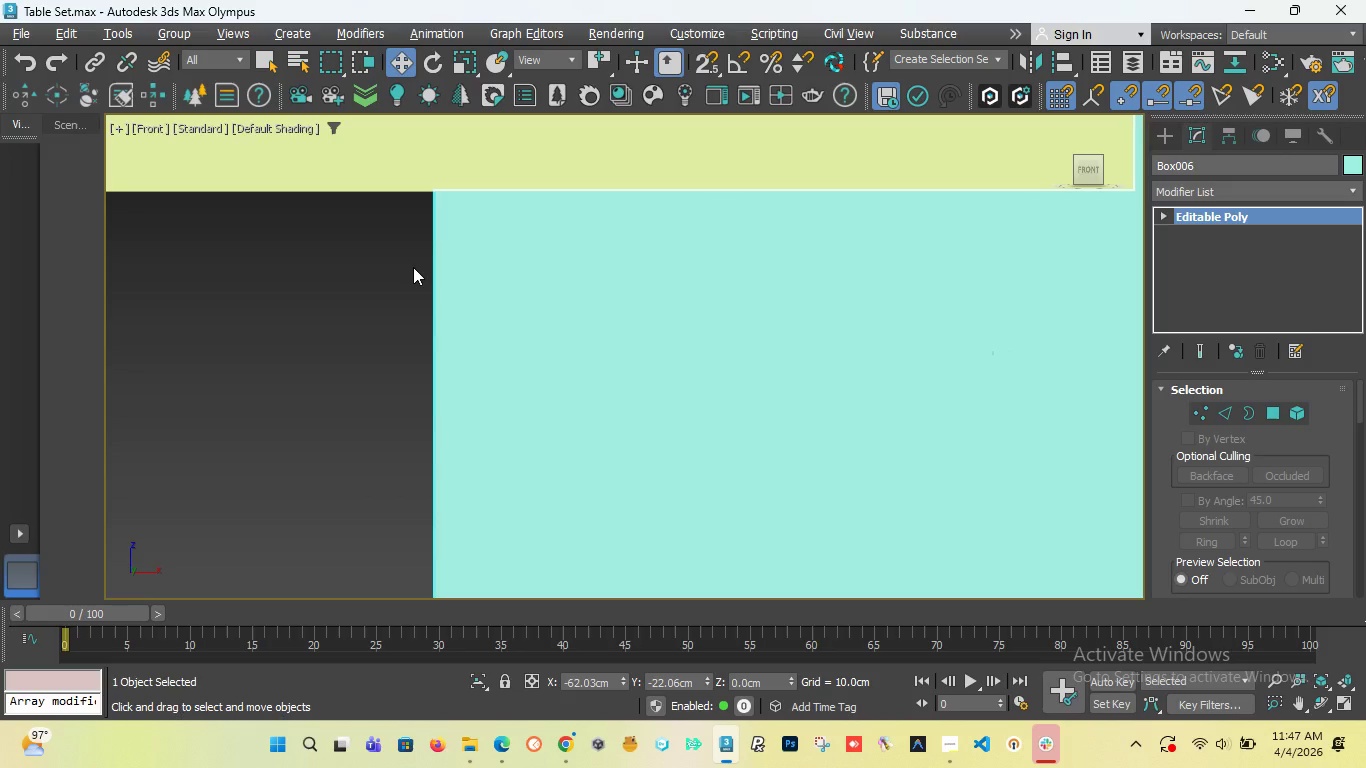 
wait(49.14)
 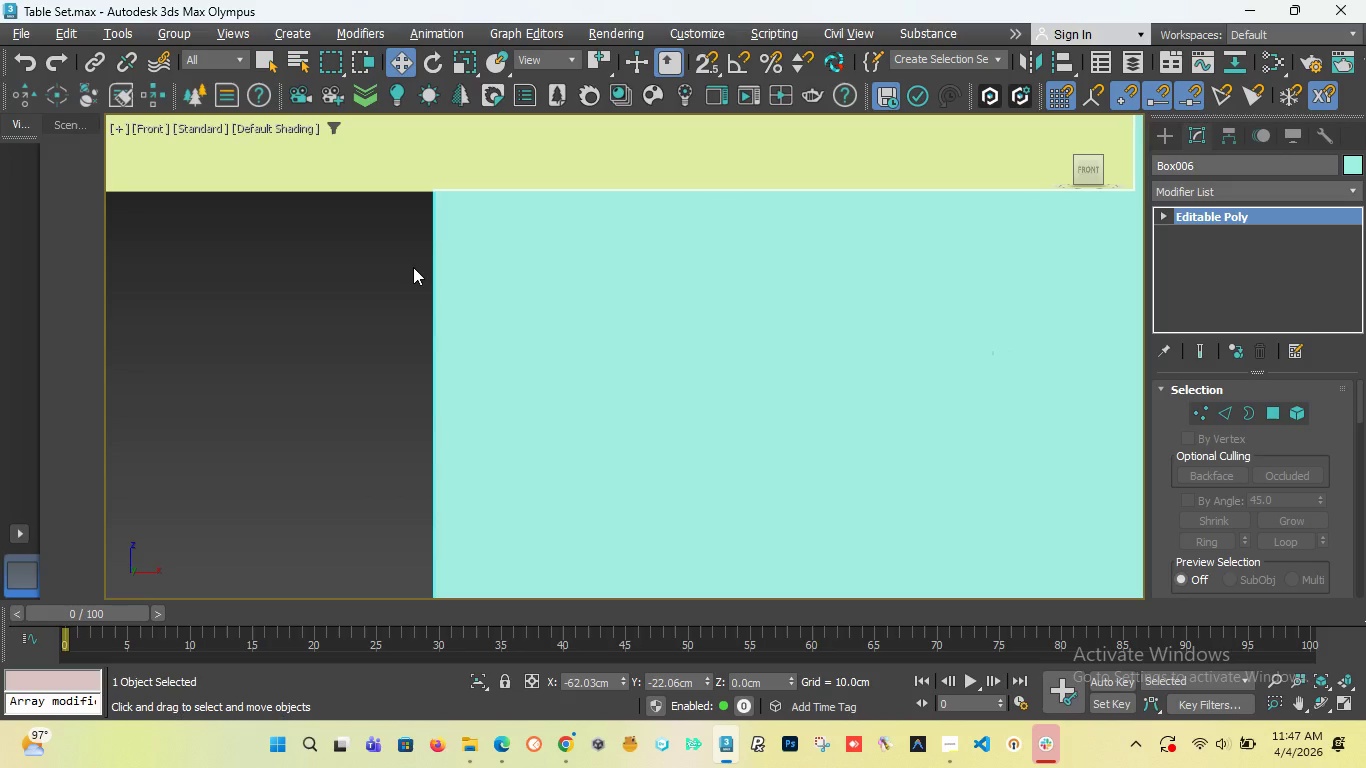 
scroll: coordinate [474, 232], scroll_direction: down, amount: 11.0
 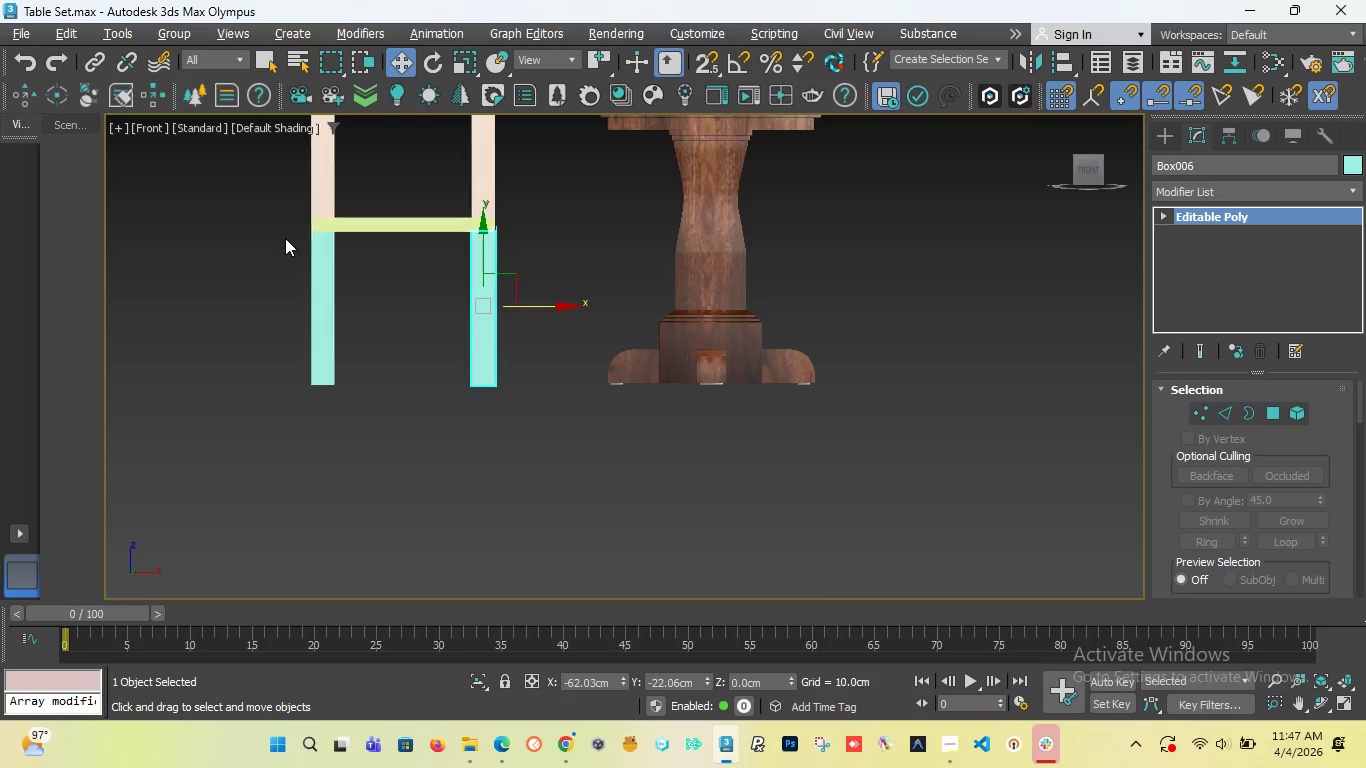 
scroll: coordinate [509, 209], scroll_direction: up, amount: 11.0
 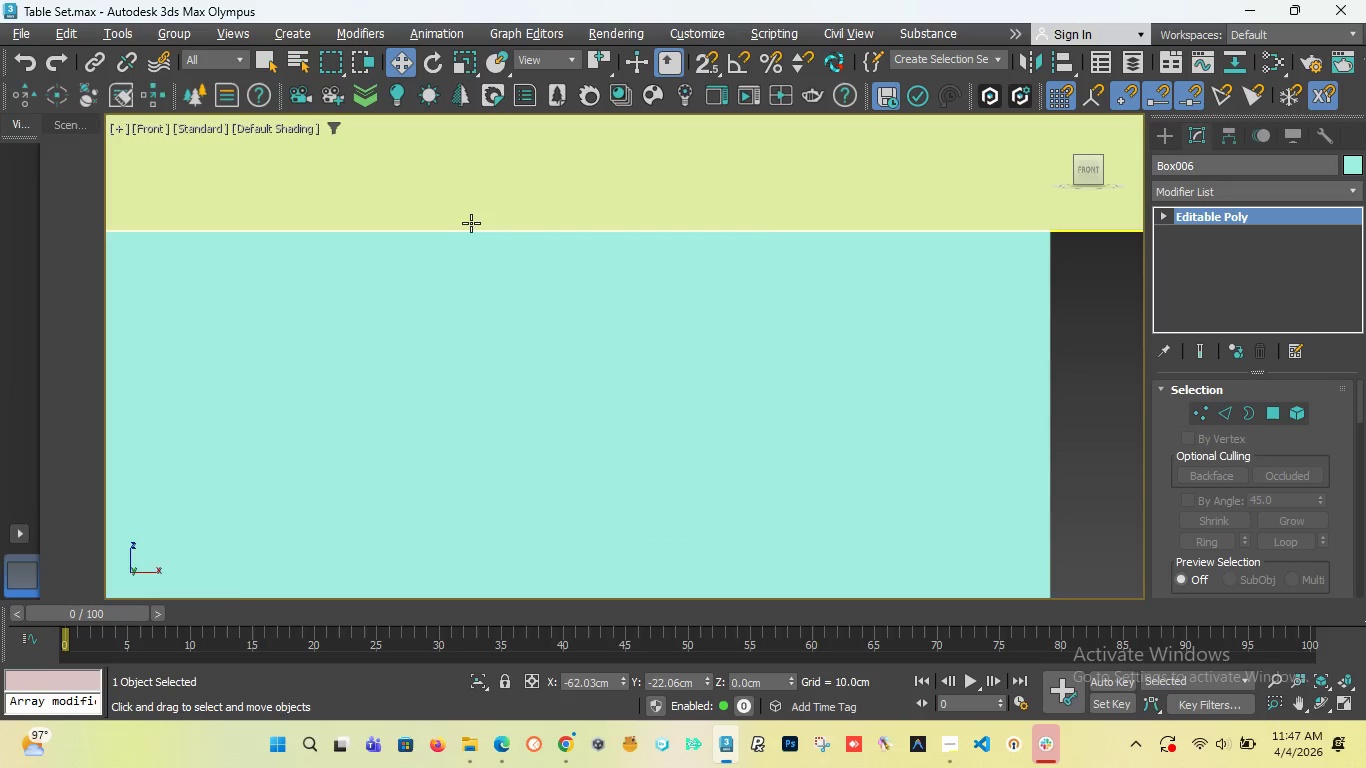 
scroll: coordinate [470, 223], scroll_direction: down, amount: 4.0
 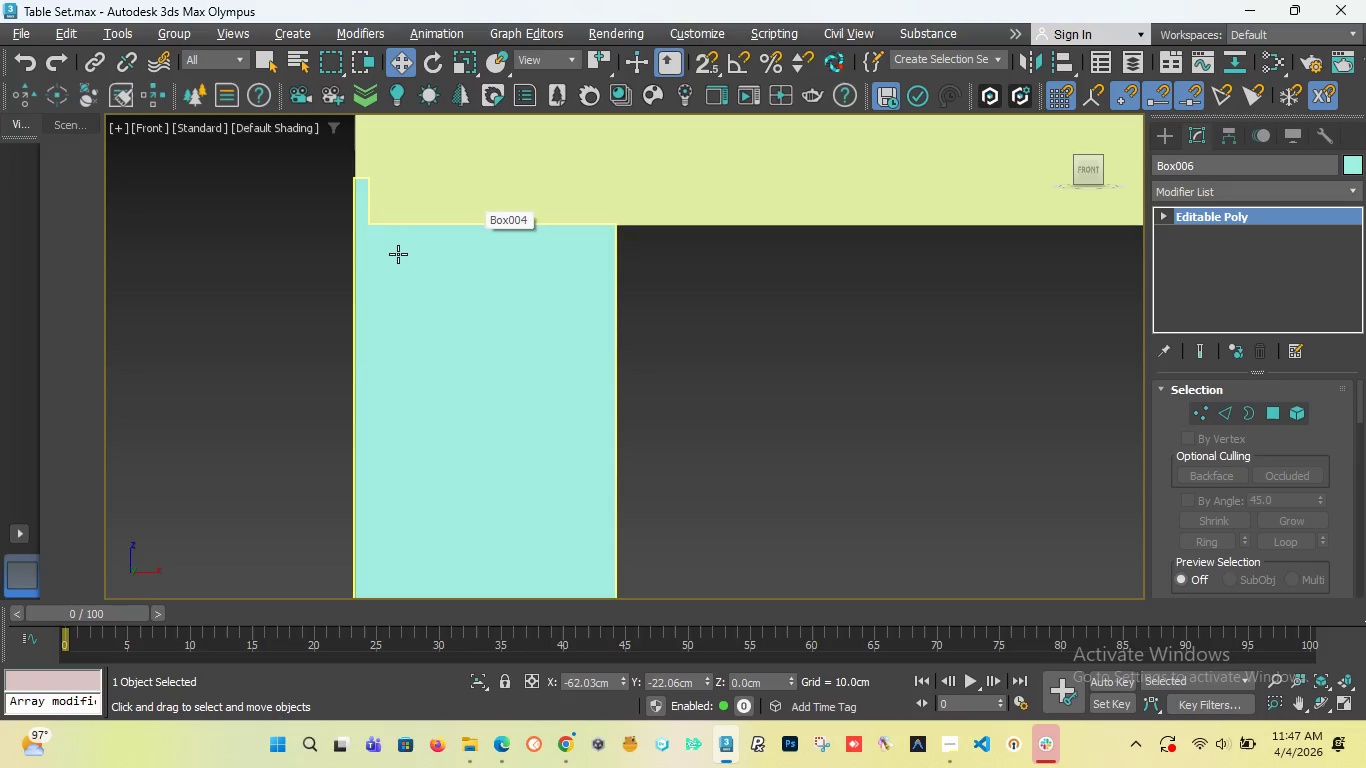 
left_click([398, 255])
 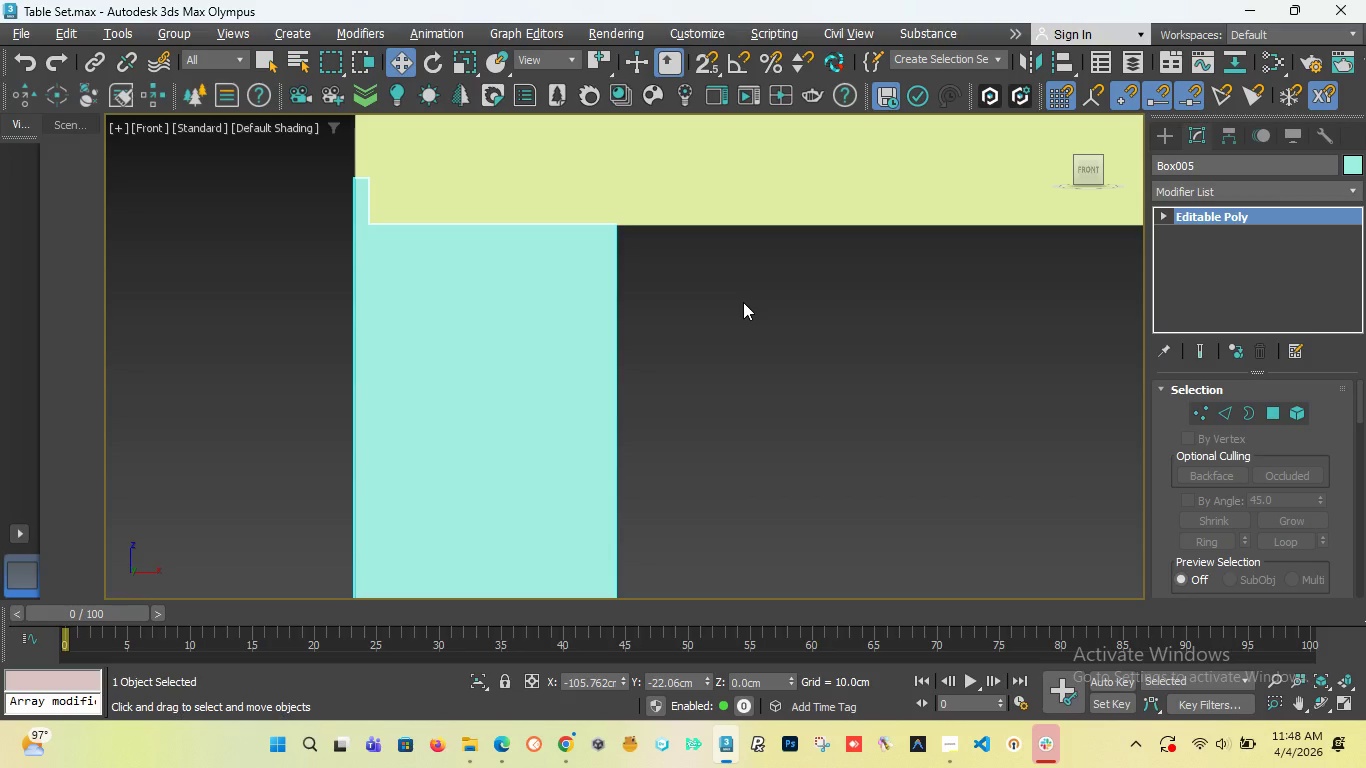 
wait(55.88)
 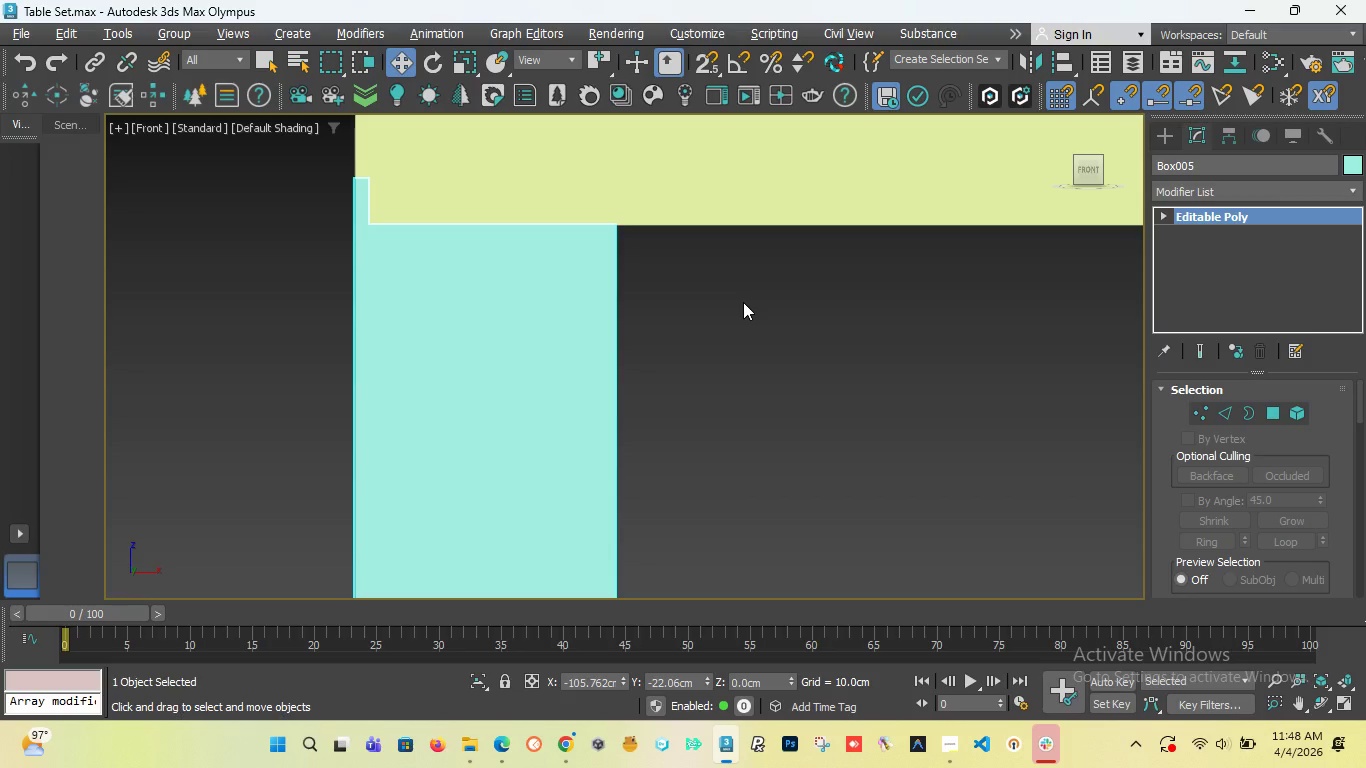 
scroll: coordinate [606, 270], scroll_direction: down, amount: 10.0
 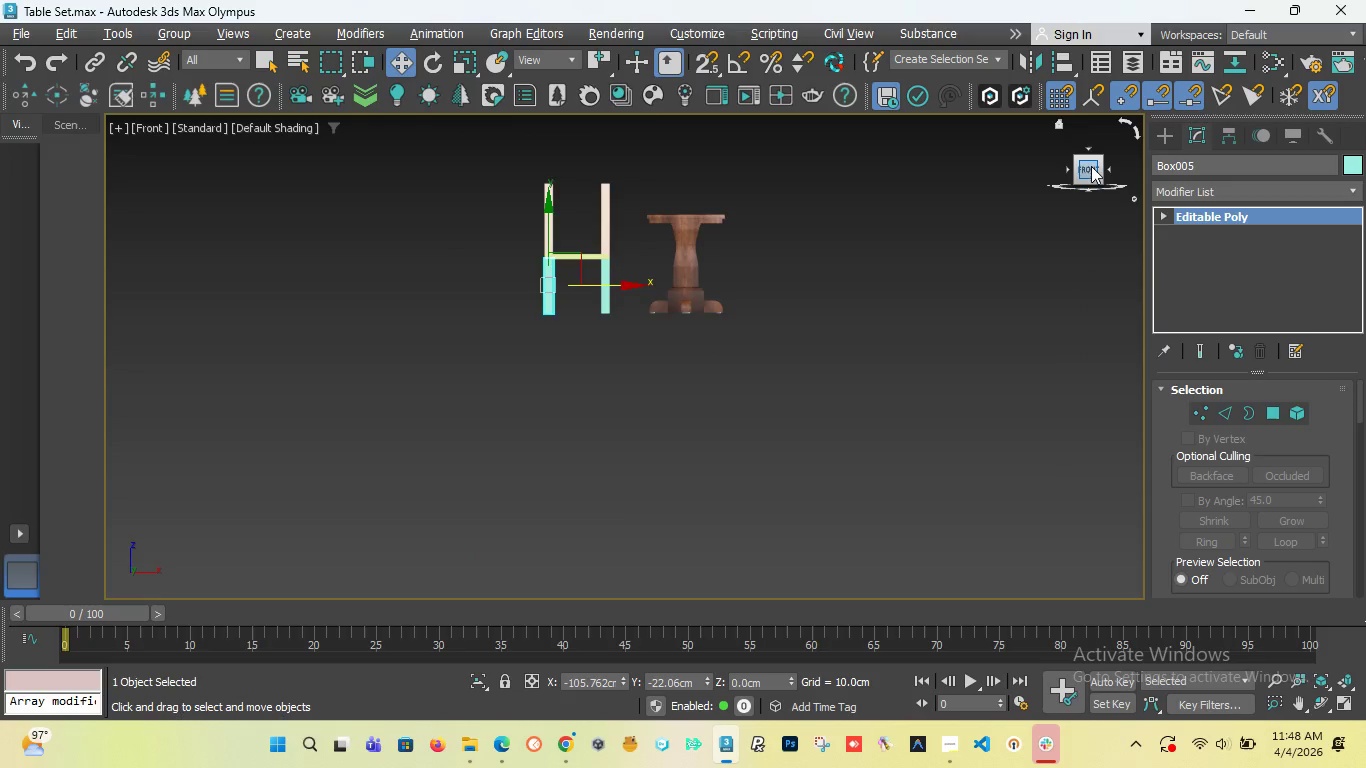 
left_click_drag(start_coordinate=[1086, 169], to_coordinate=[162, 218])
 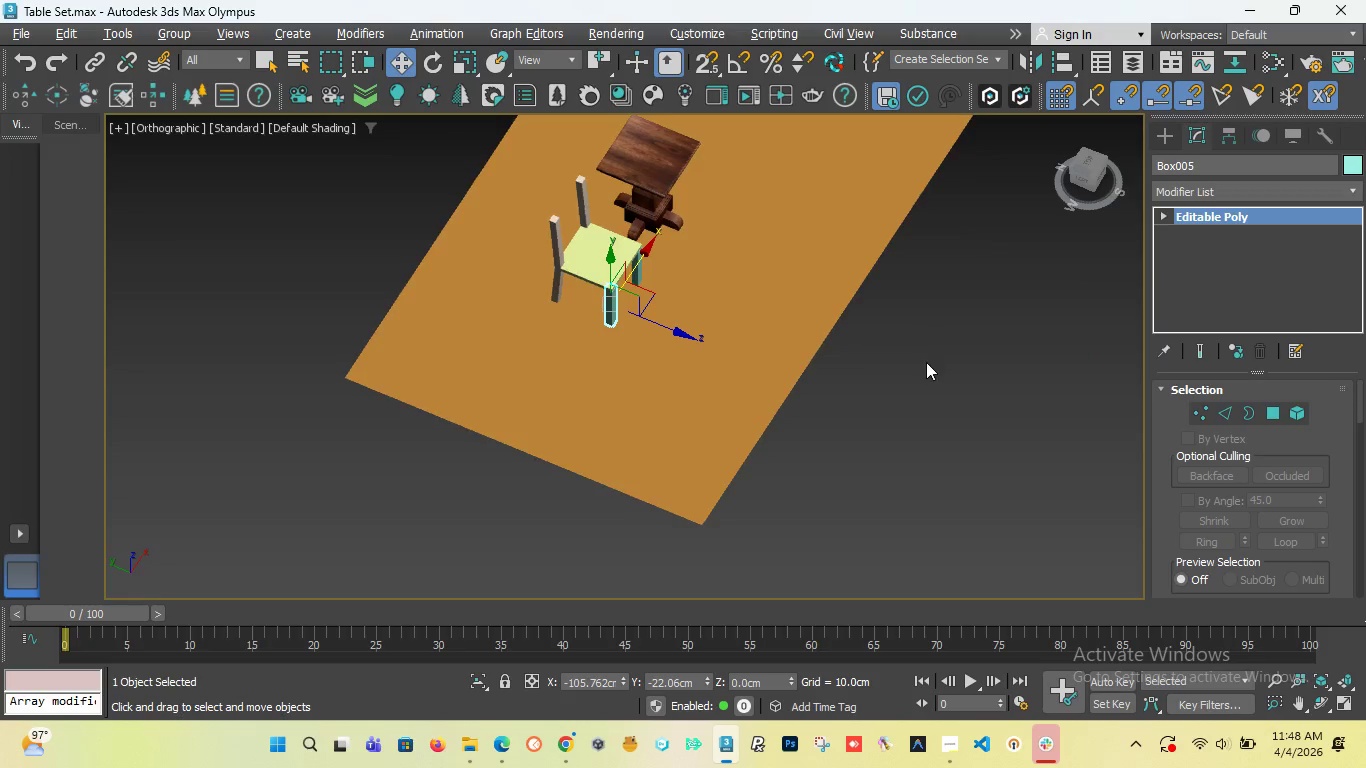 
left_click([926, 362])
 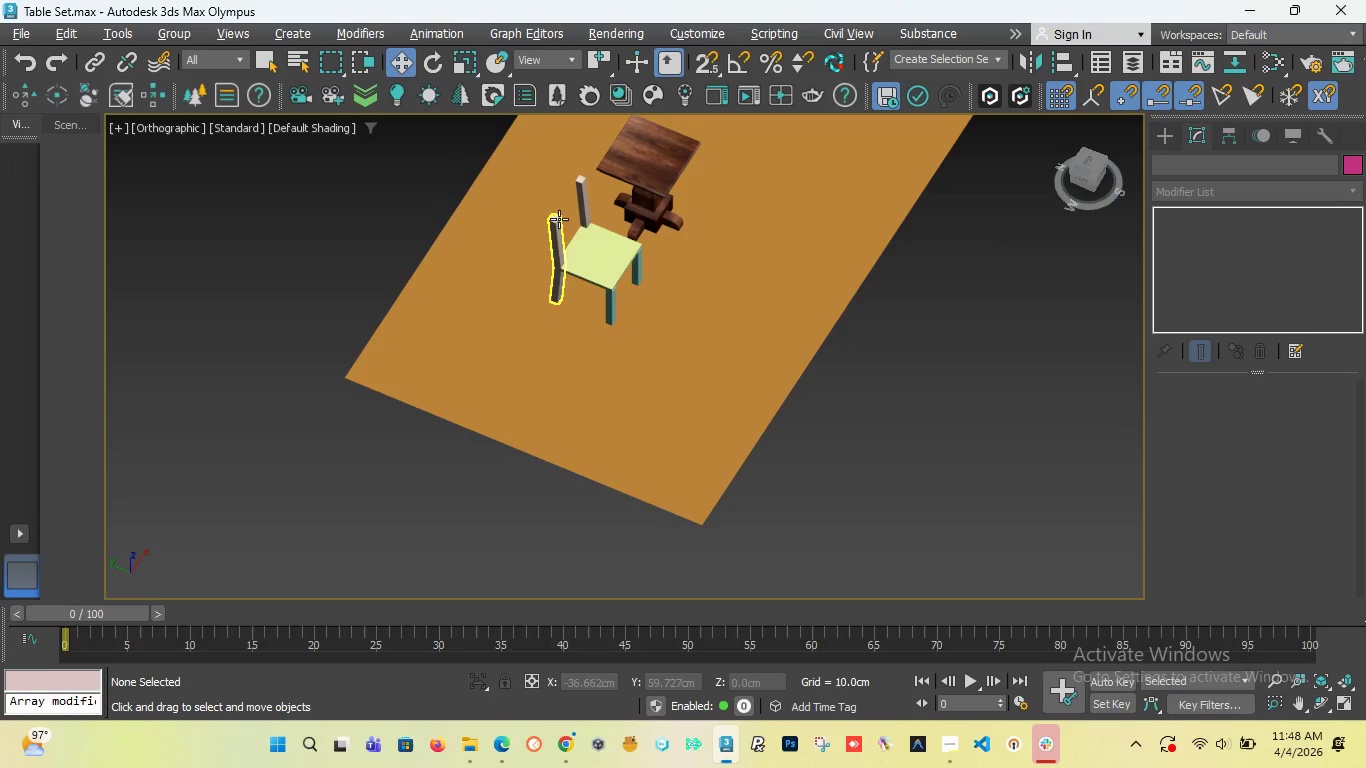 
scroll: coordinate [658, 263], scroll_direction: up, amount: 5.0
 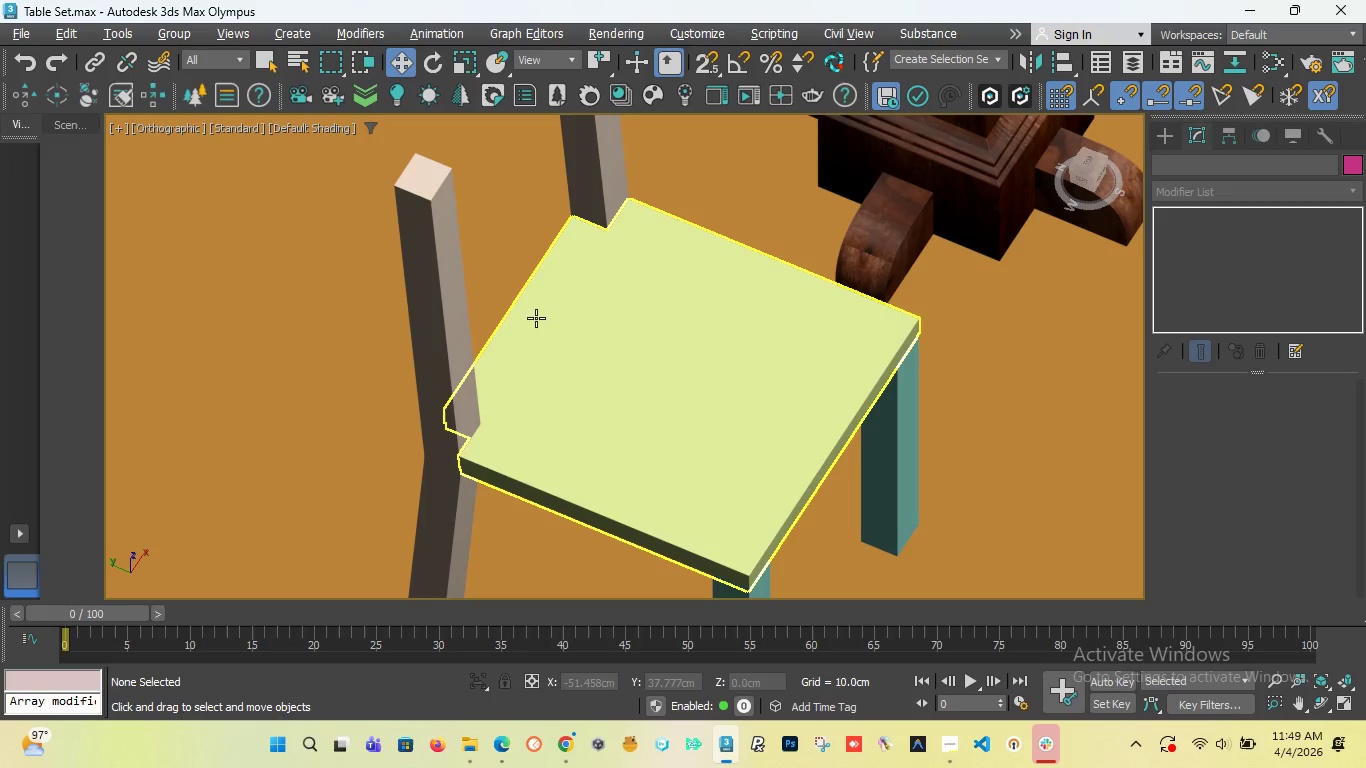 
wait(27.2)
 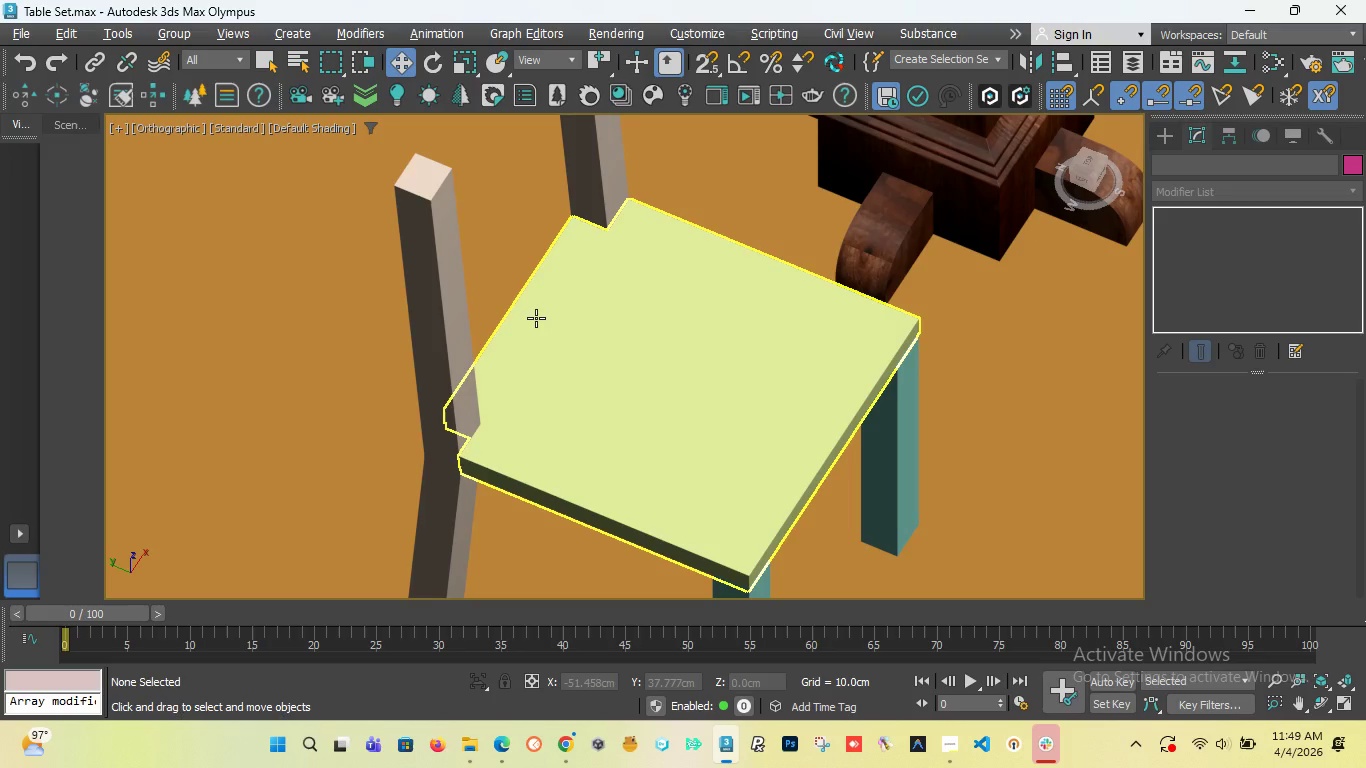 
scroll: coordinate [654, 328], scroll_direction: down, amount: 6.0
 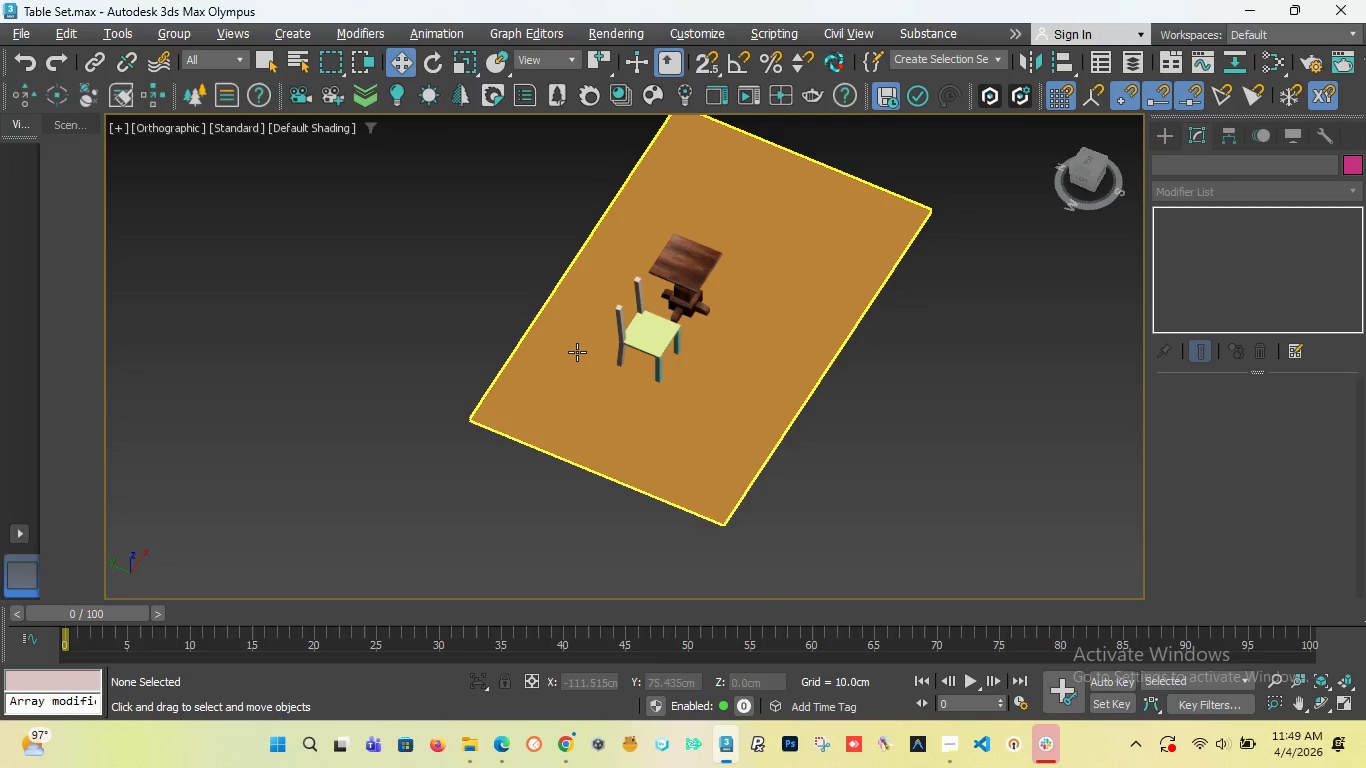 
scroll: coordinate [577, 352], scroll_direction: up, amount: 3.0
 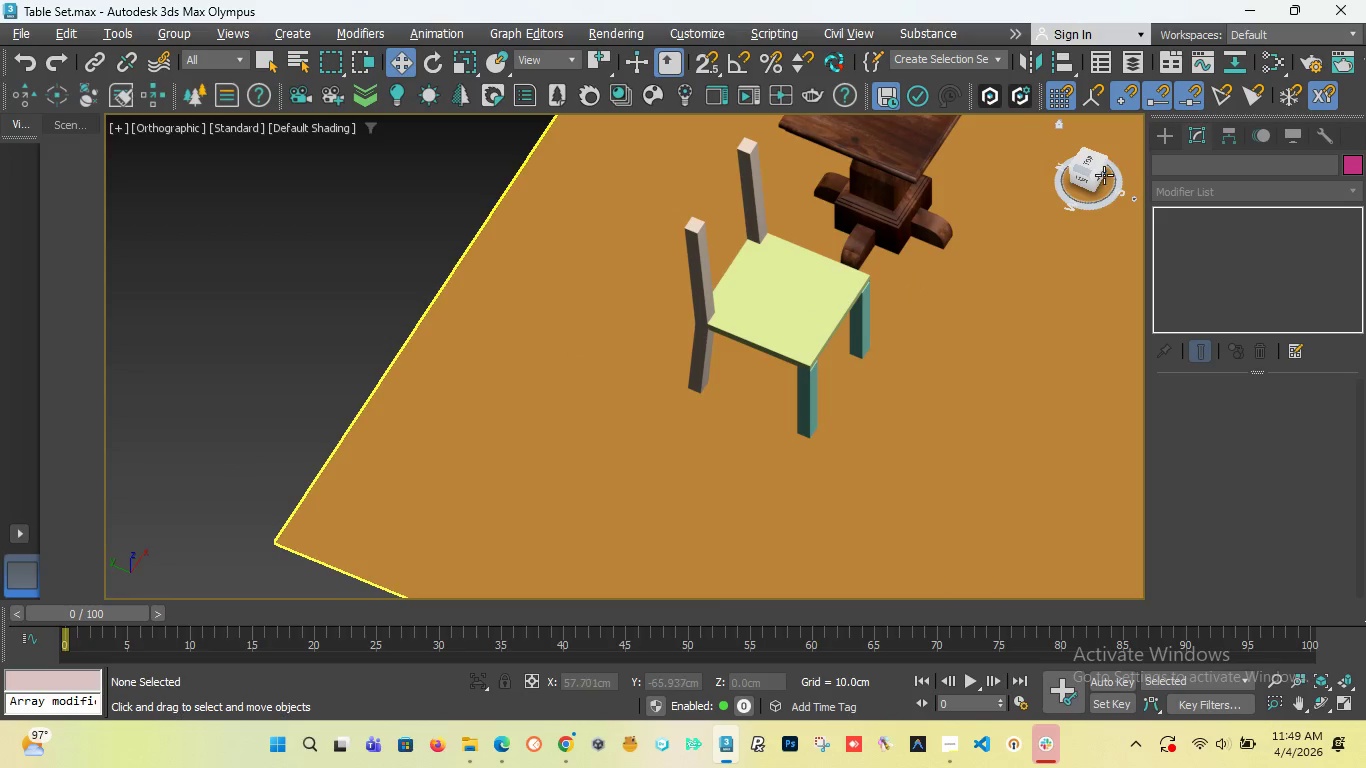 
left_click_drag(start_coordinate=[1101, 175], to_coordinate=[1013, 169])
 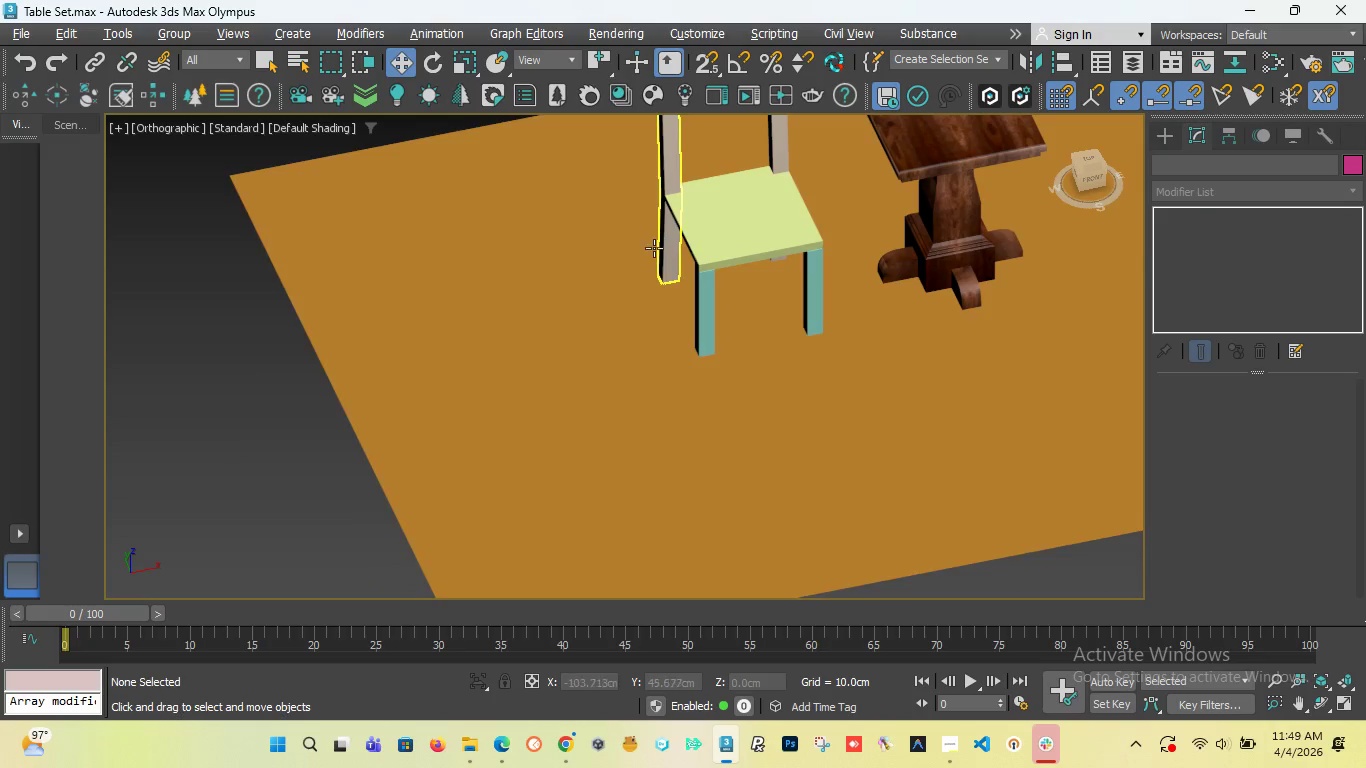 
scroll: coordinate [655, 242], scroll_direction: up, amount: 2.0
 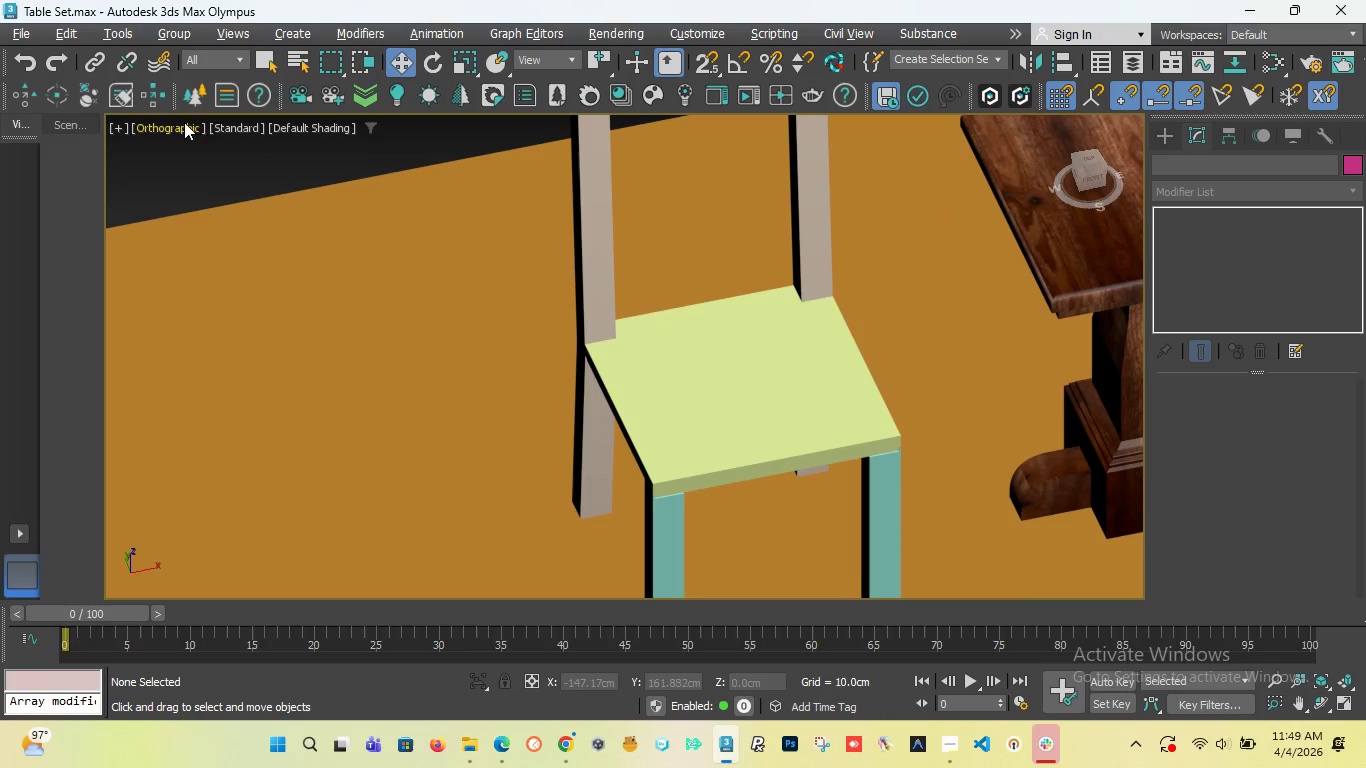 
left_click([234, 127])
 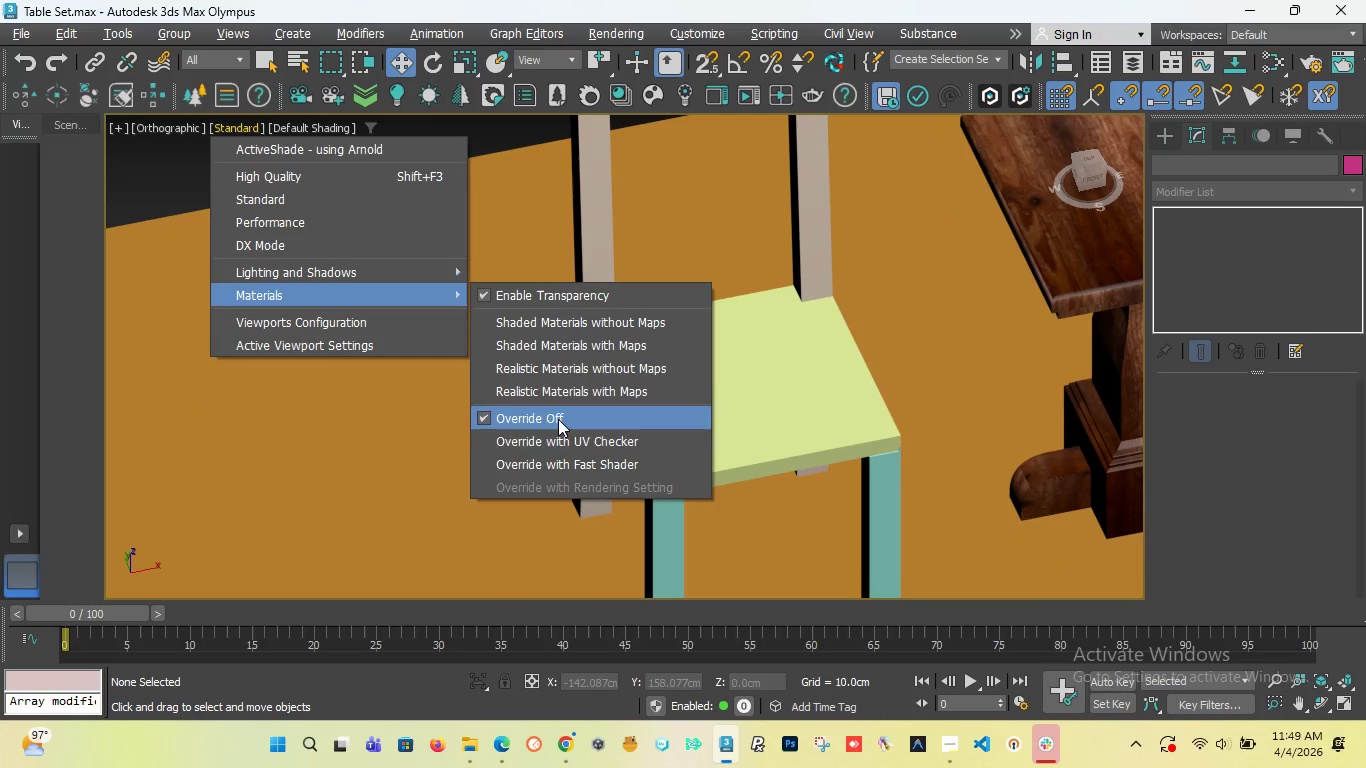 
left_click([559, 440])
 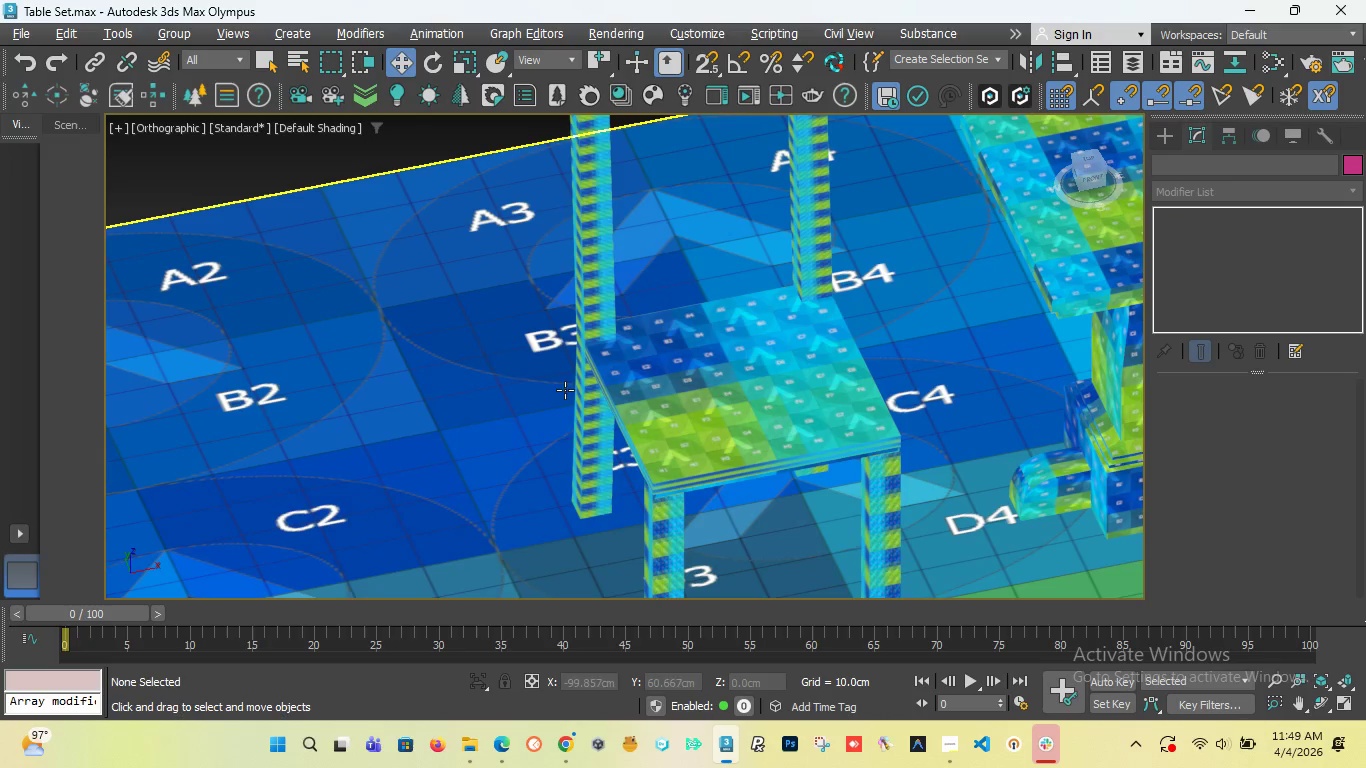 
scroll: coordinate [568, 341], scroll_direction: up, amount: 1.0
 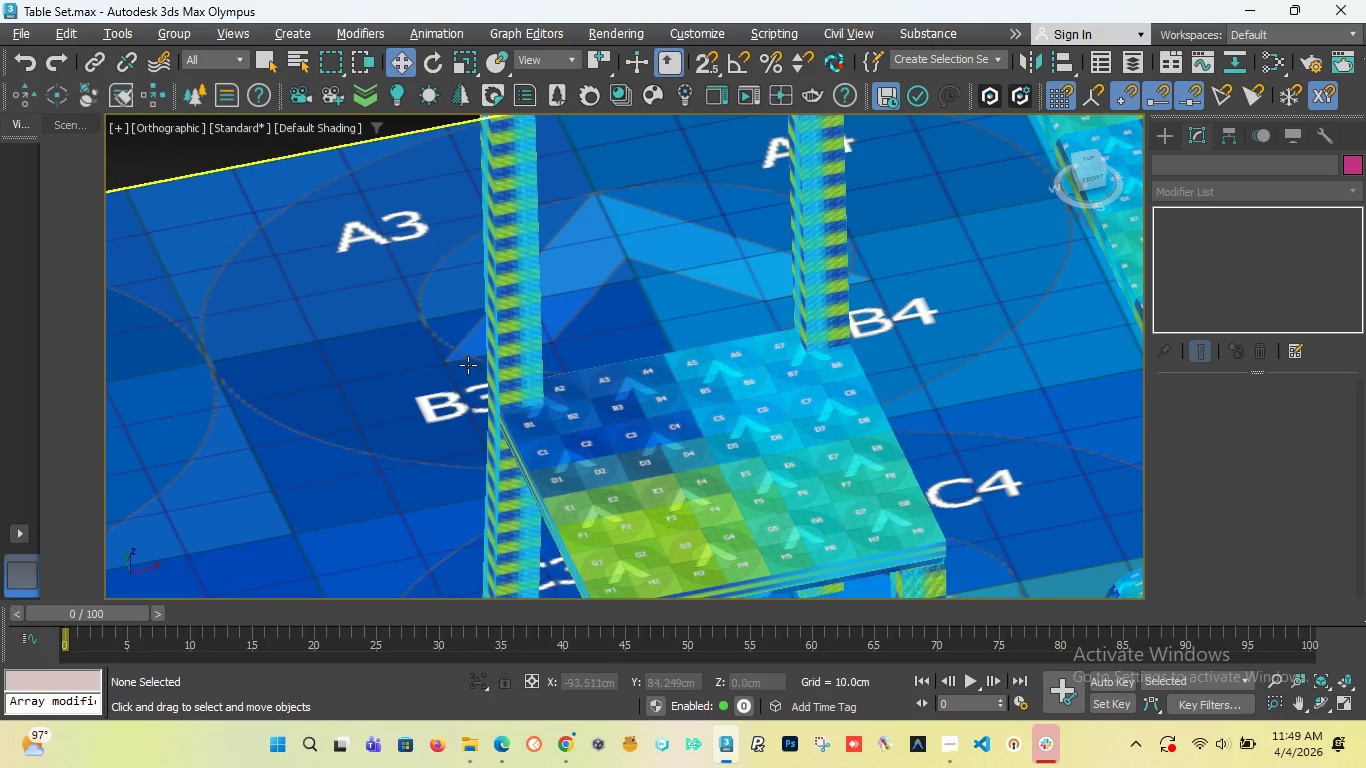 
scroll: coordinate [423, 384], scroll_direction: down, amount: 4.0
 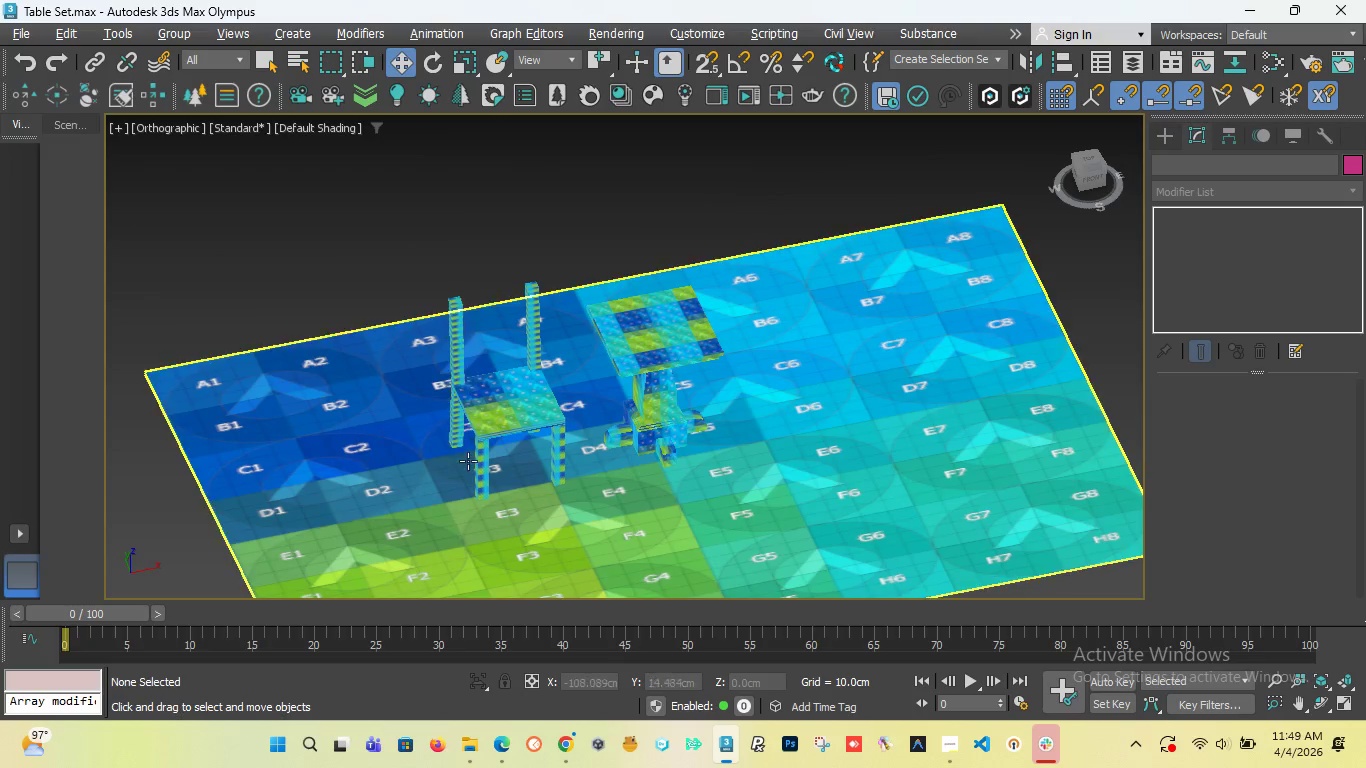 
scroll: coordinate [495, 473], scroll_direction: up, amount: 6.0
 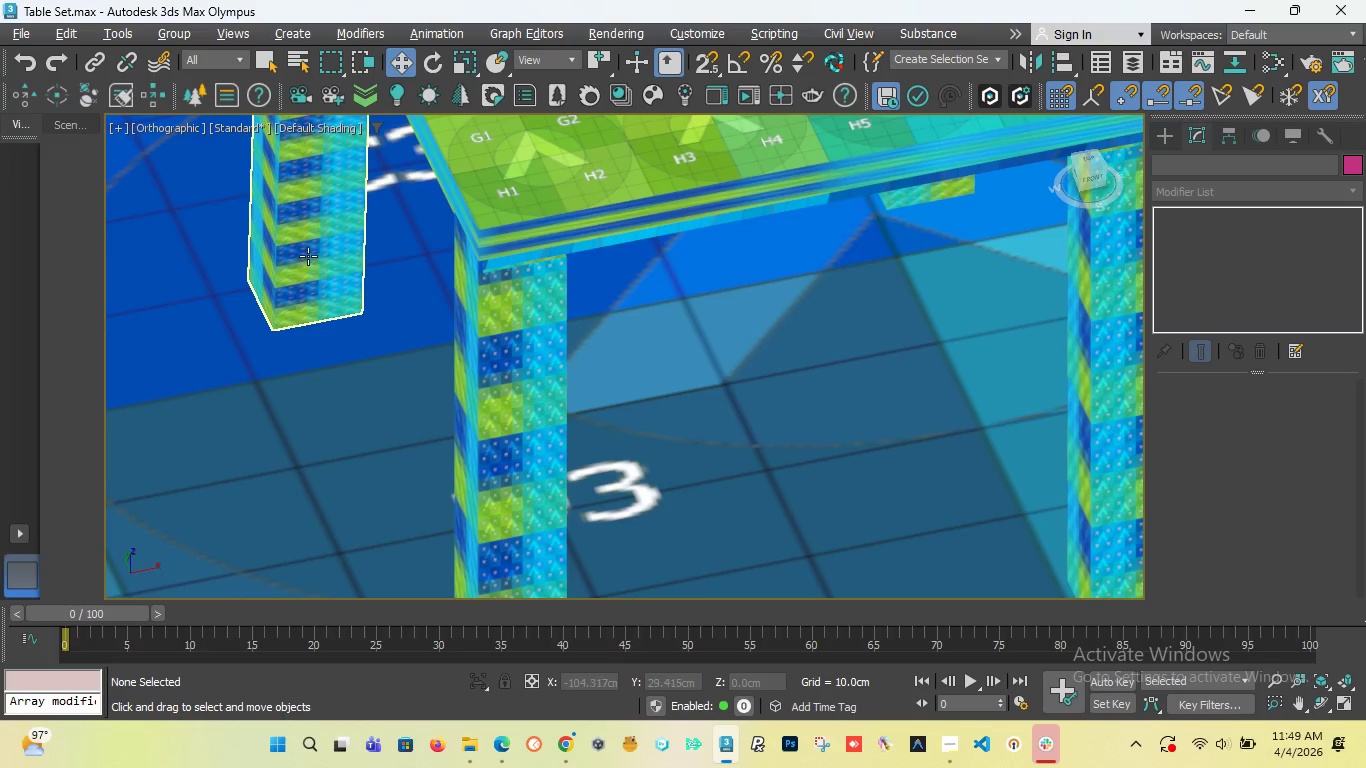 
left_click([308, 256])
 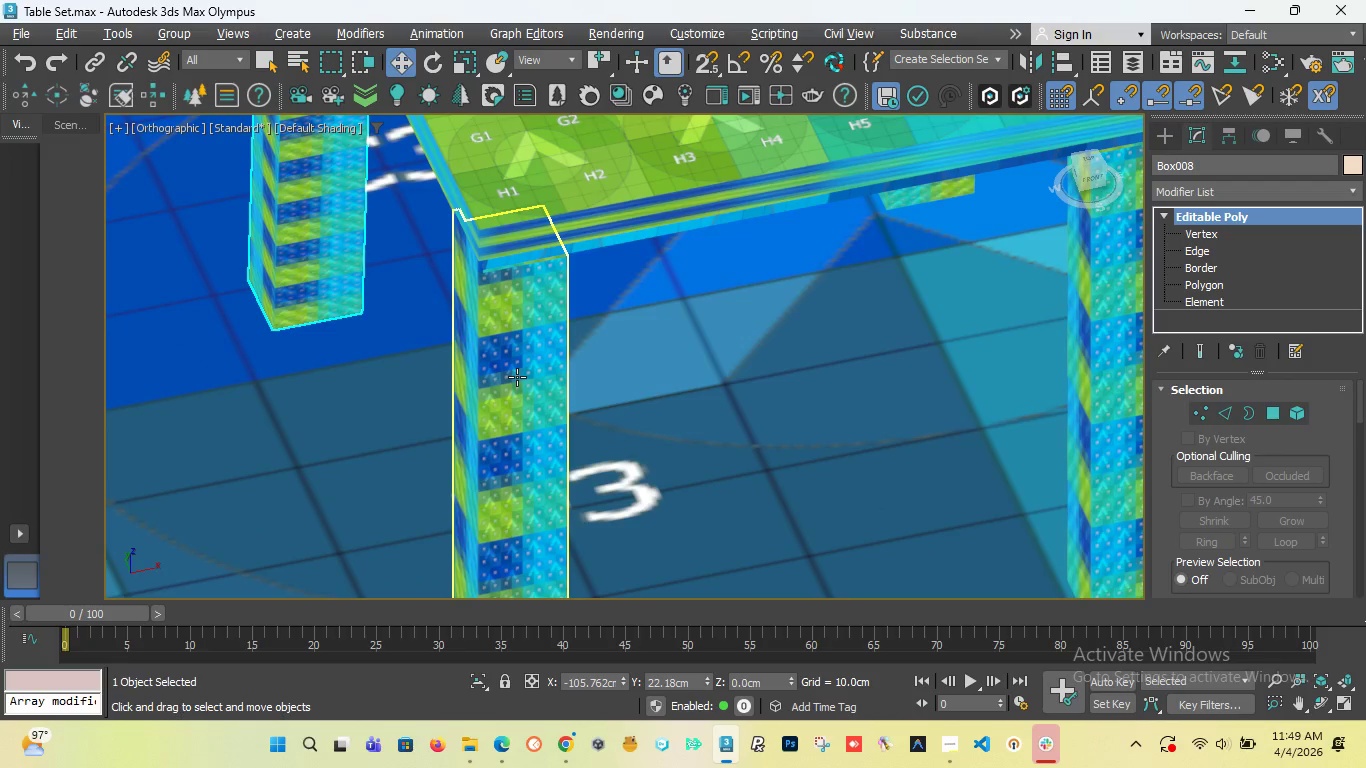 
hold_key(key=ControlLeft, duration=1.52)
left_click([517, 377])
 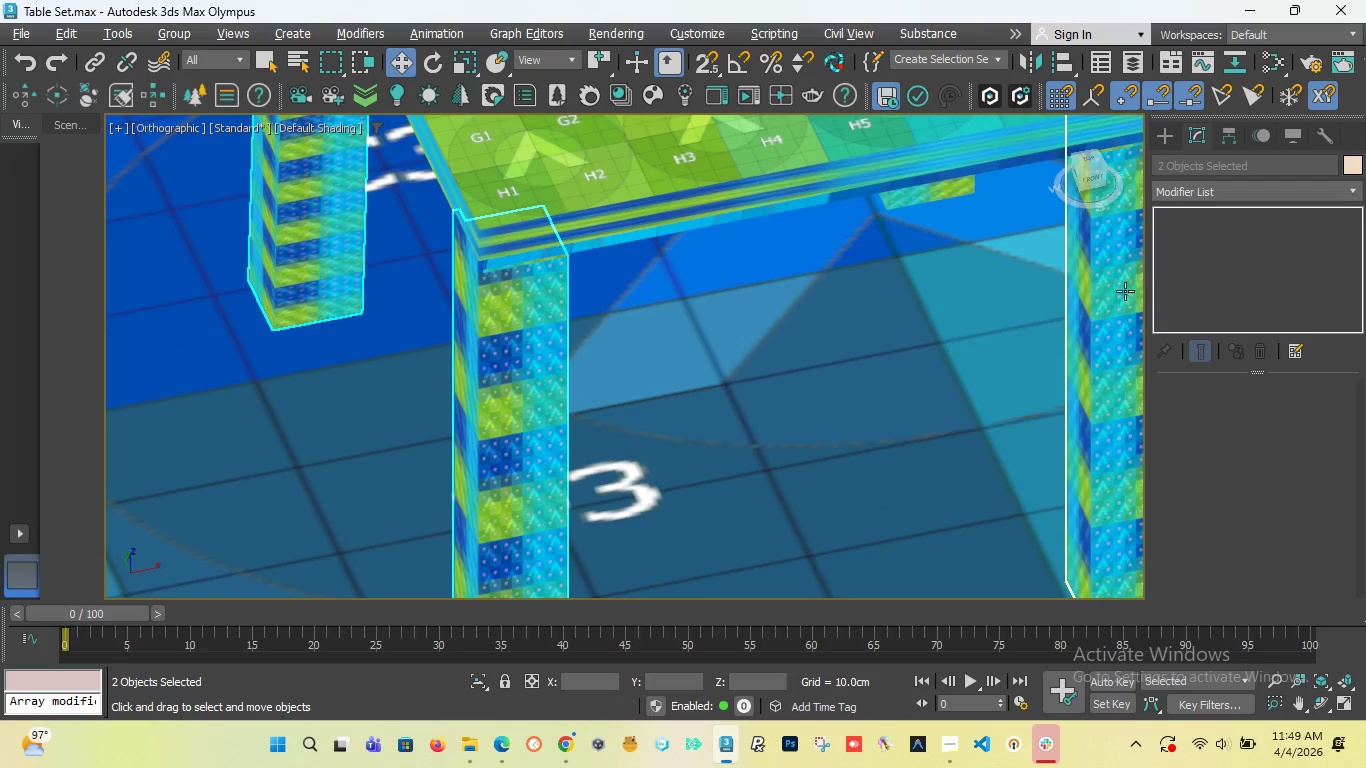 
left_click([1114, 294])
 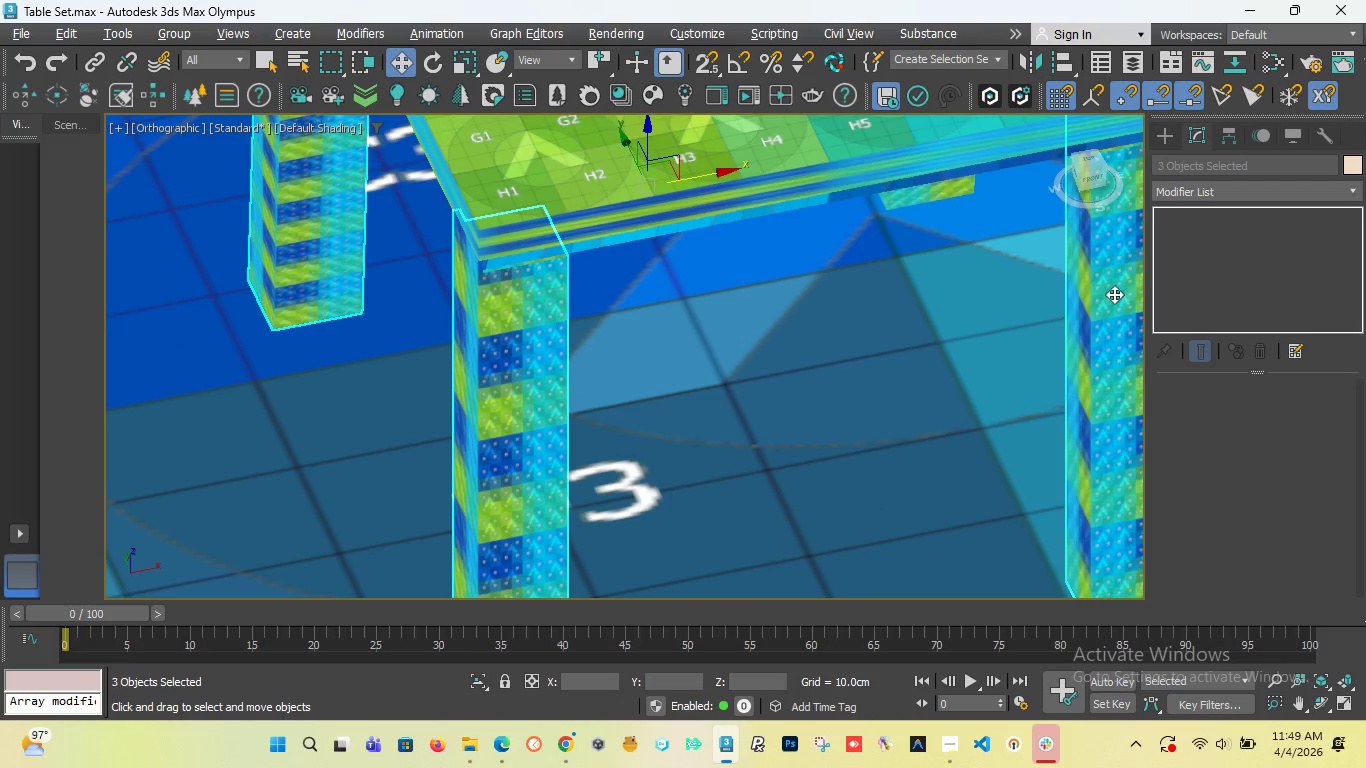 
hold_key(key=ControlLeft, duration=0.31)
 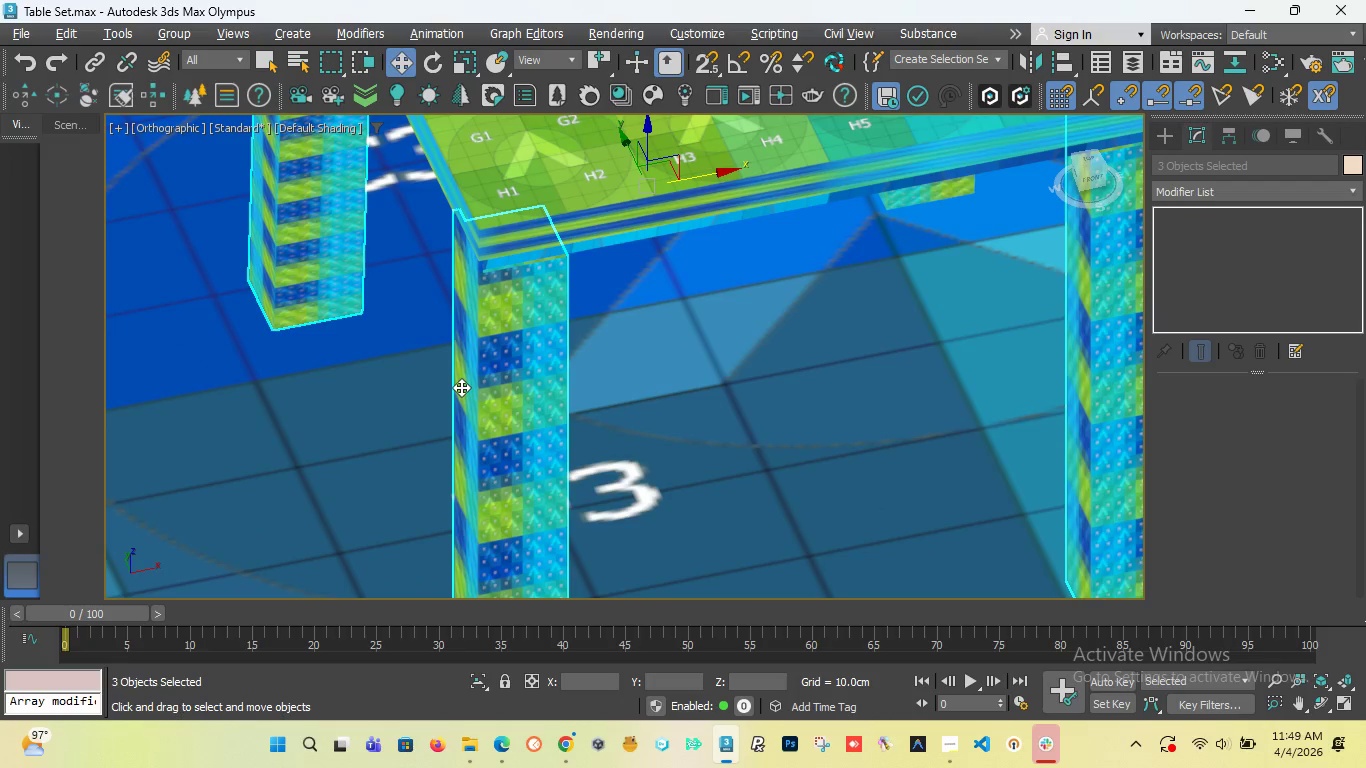 
scroll: coordinate [562, 275], scroll_direction: down, amount: 2.0
 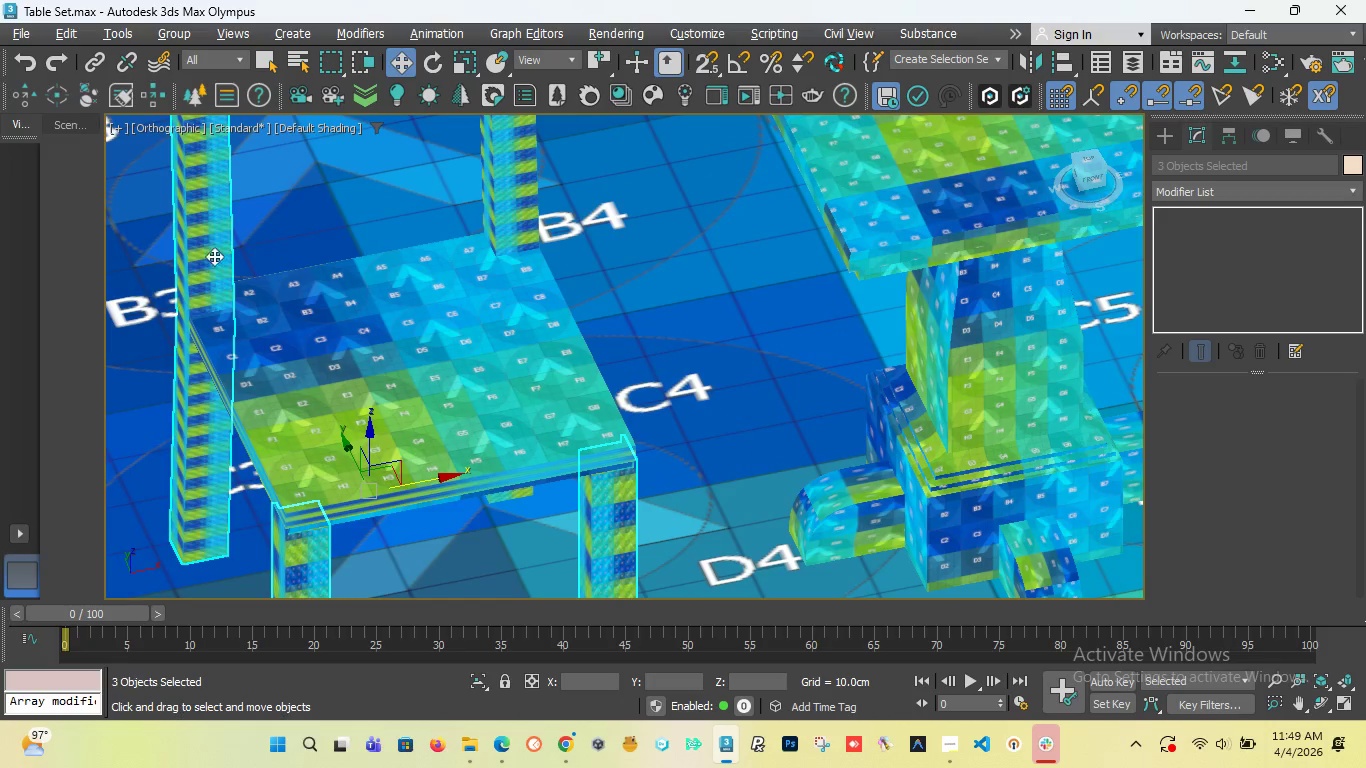 
scroll: coordinate [269, 314], scroll_direction: up, amount: 7.0
 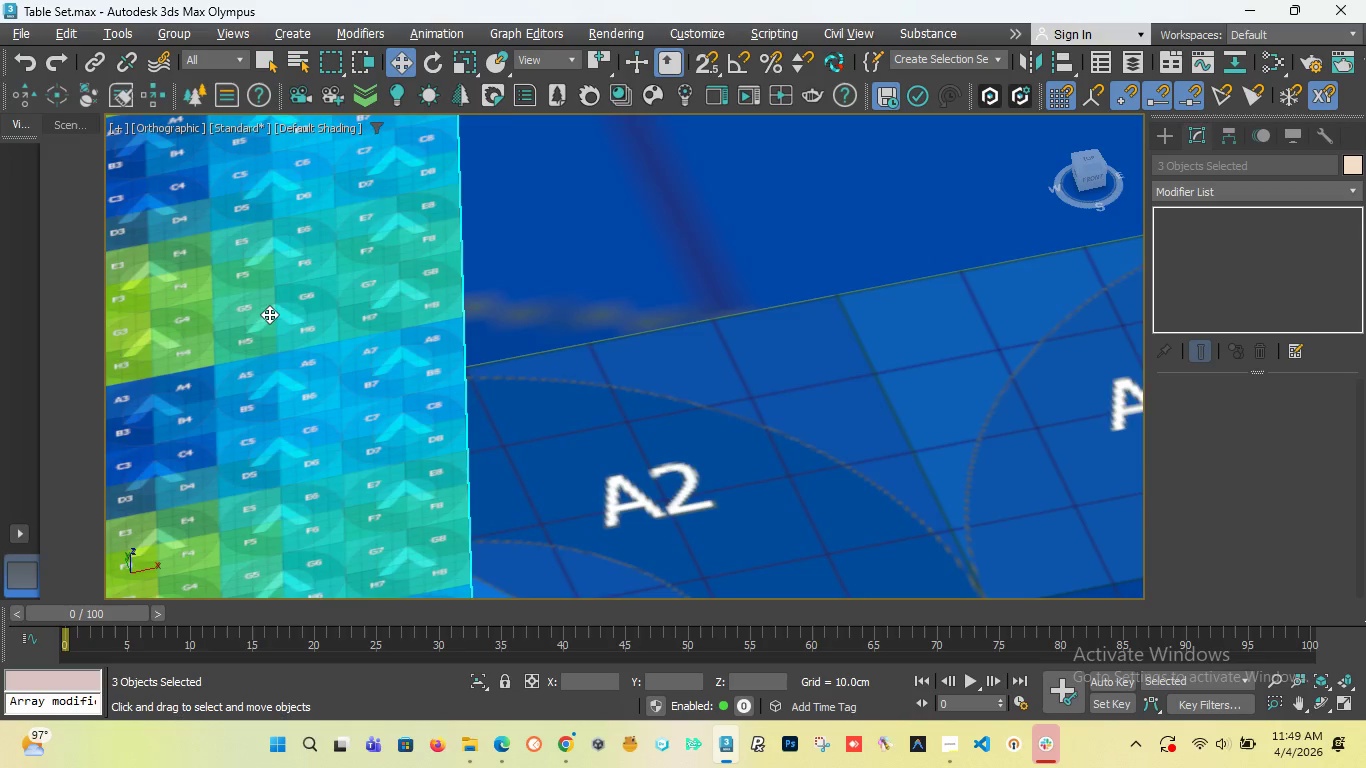 
scroll: coordinate [269, 314], scroll_direction: down, amount: 8.0
 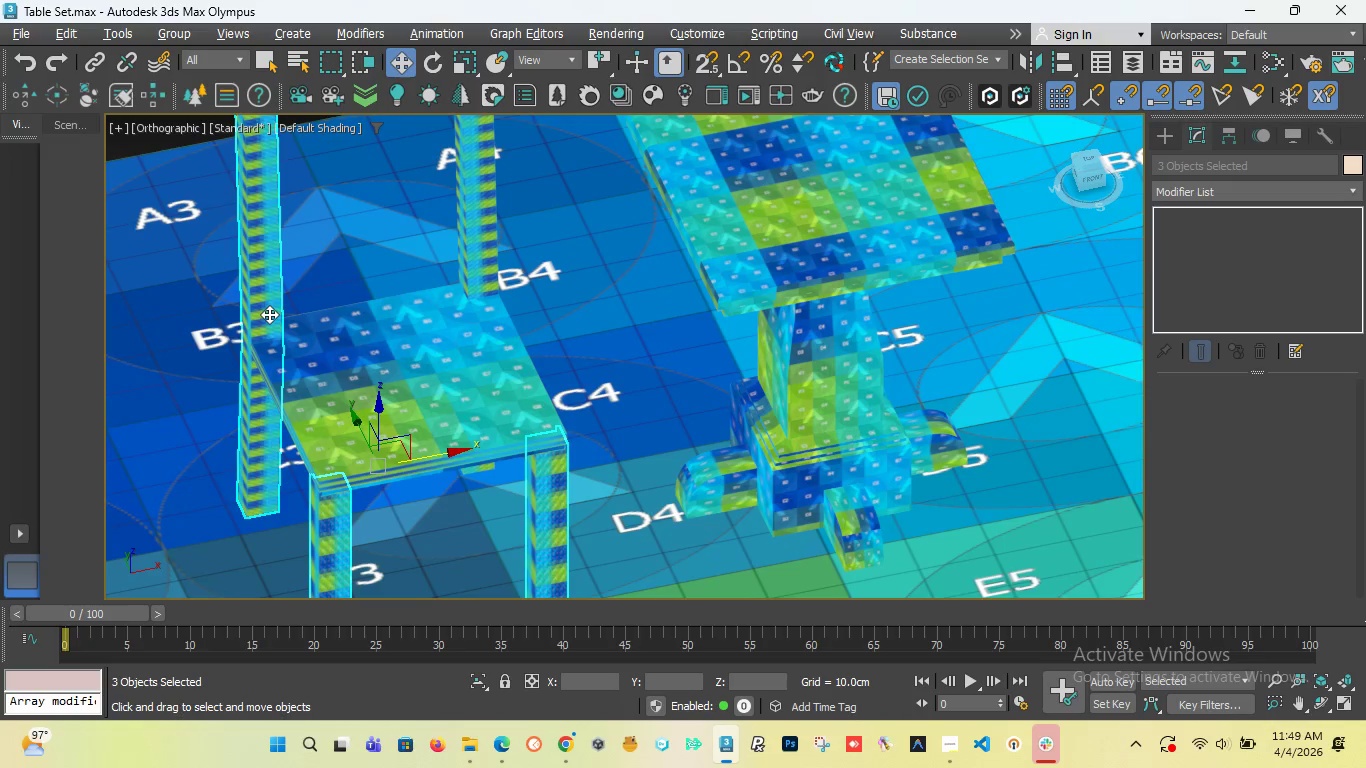 
scroll: coordinate [337, 240], scroll_direction: up, amount: 9.0
 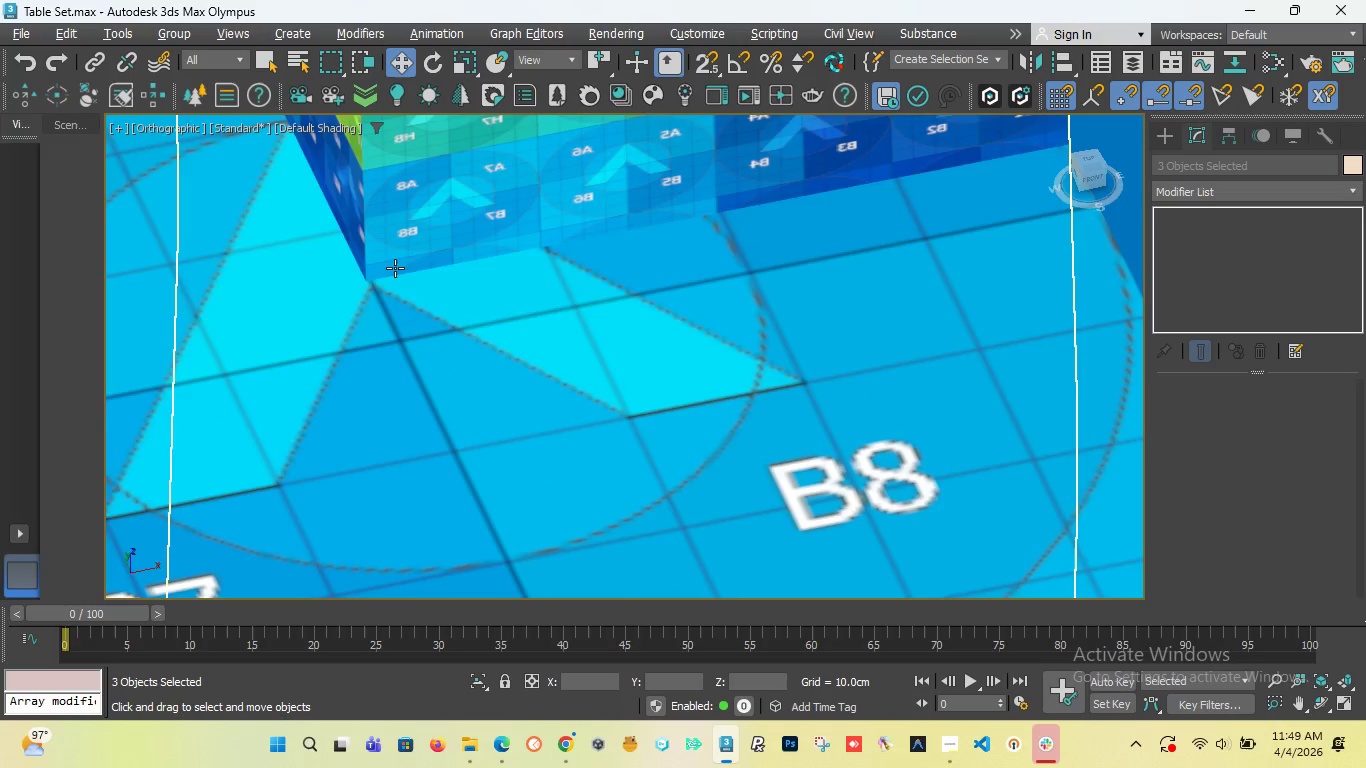 
scroll: coordinate [464, 278], scroll_direction: down, amount: 12.0
 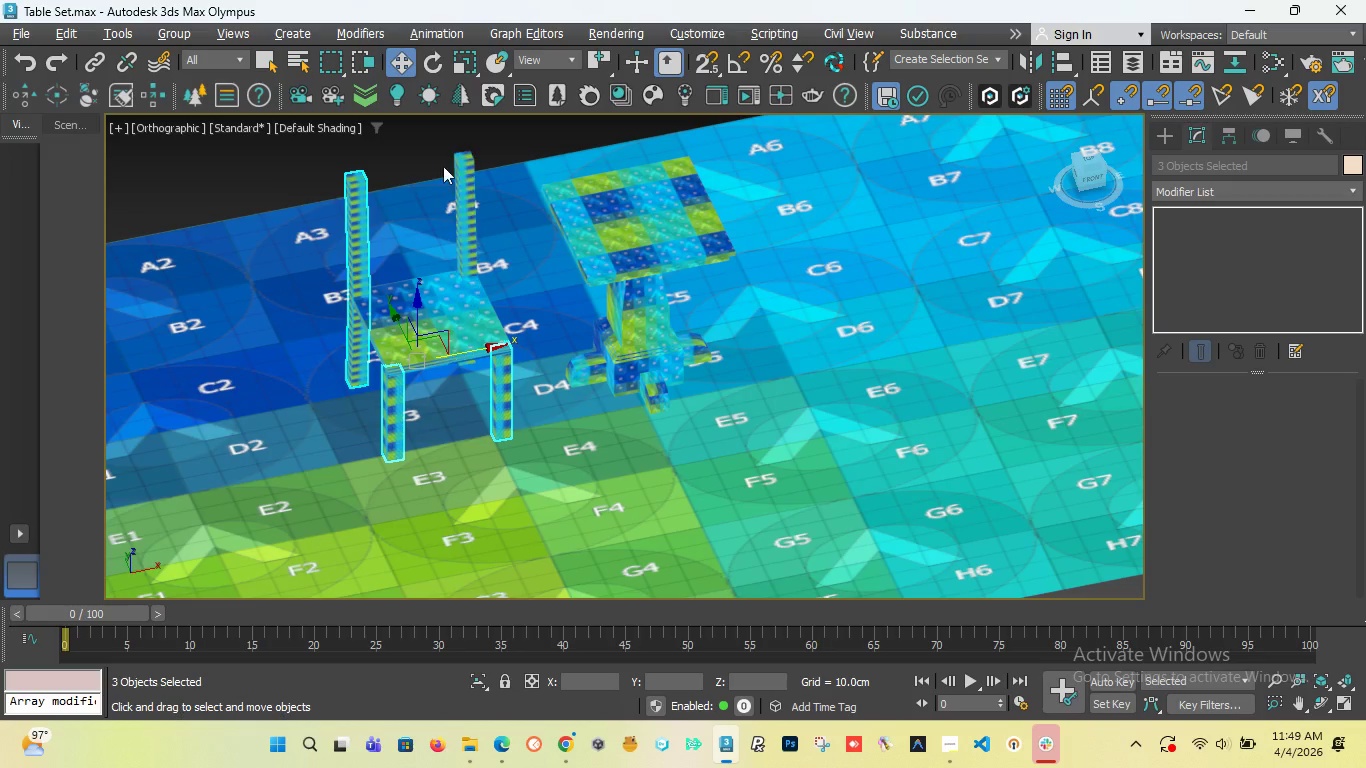 
scroll: coordinate [398, 175], scroll_direction: up, amount: 4.0
 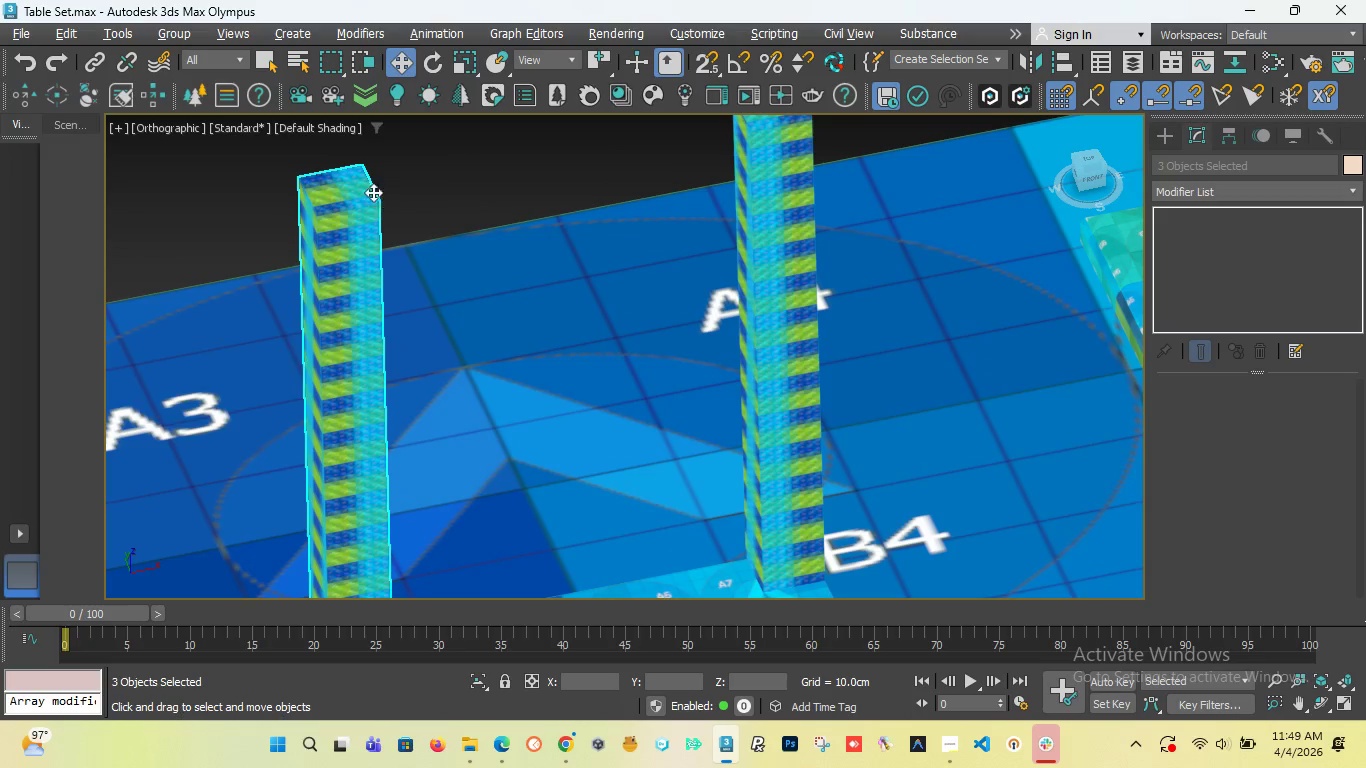 
scroll: coordinate [347, 208], scroll_direction: down, amount: 3.0
 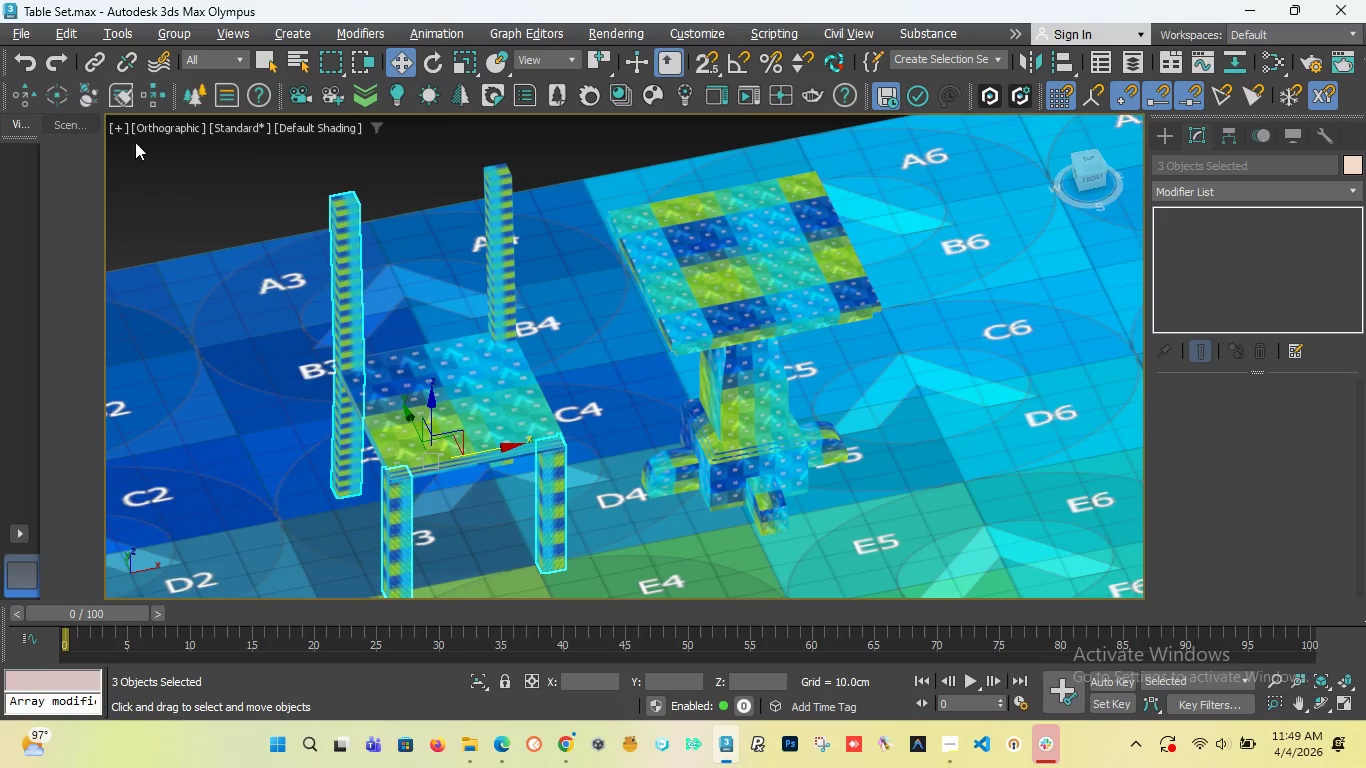 
left_click([247, 129])
 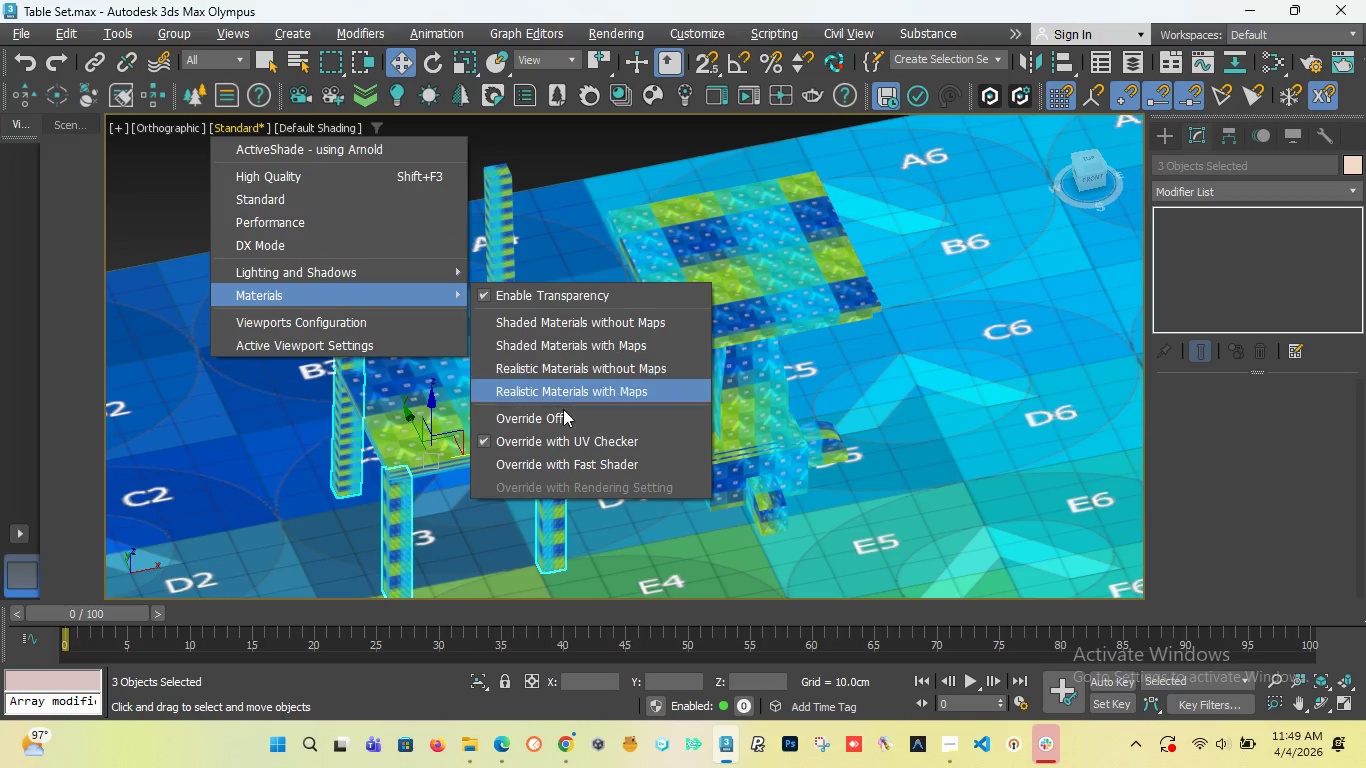 
left_click([552, 419])
 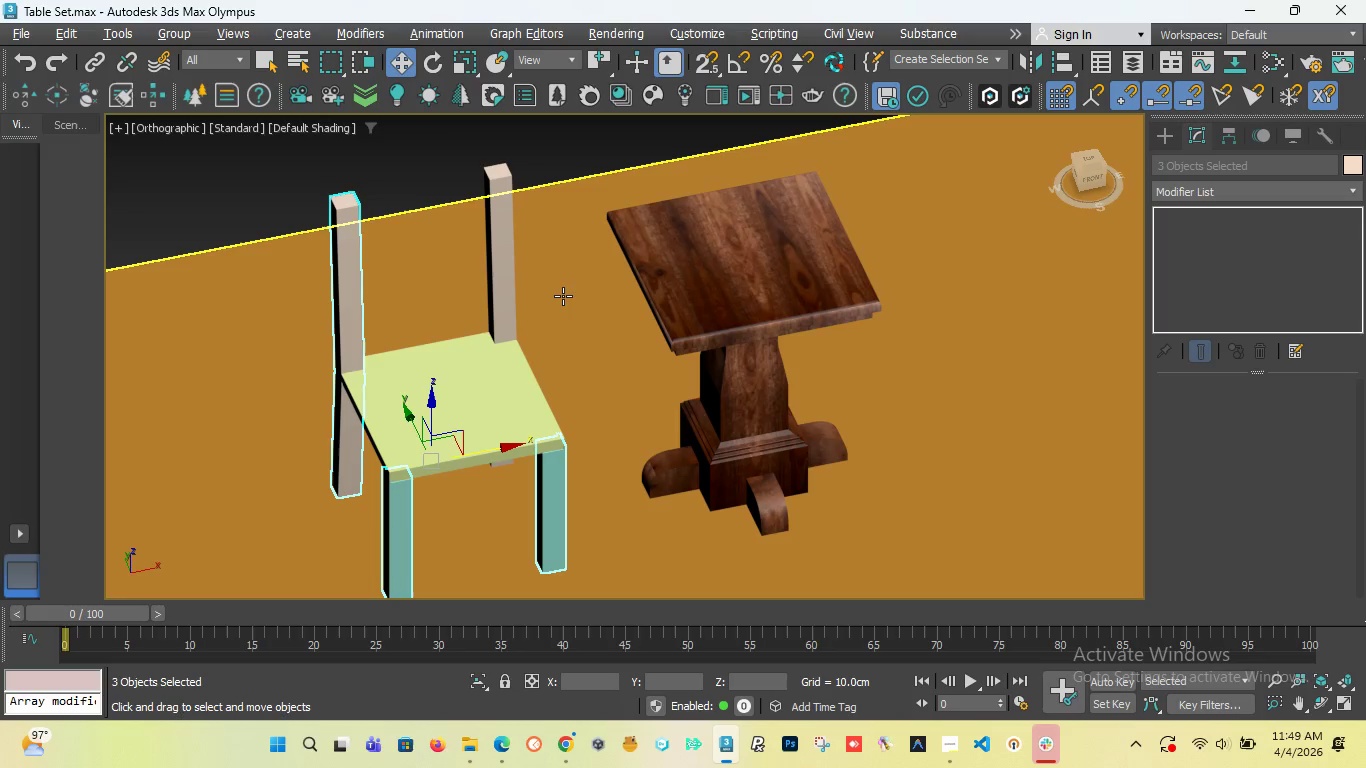 
key(T)
 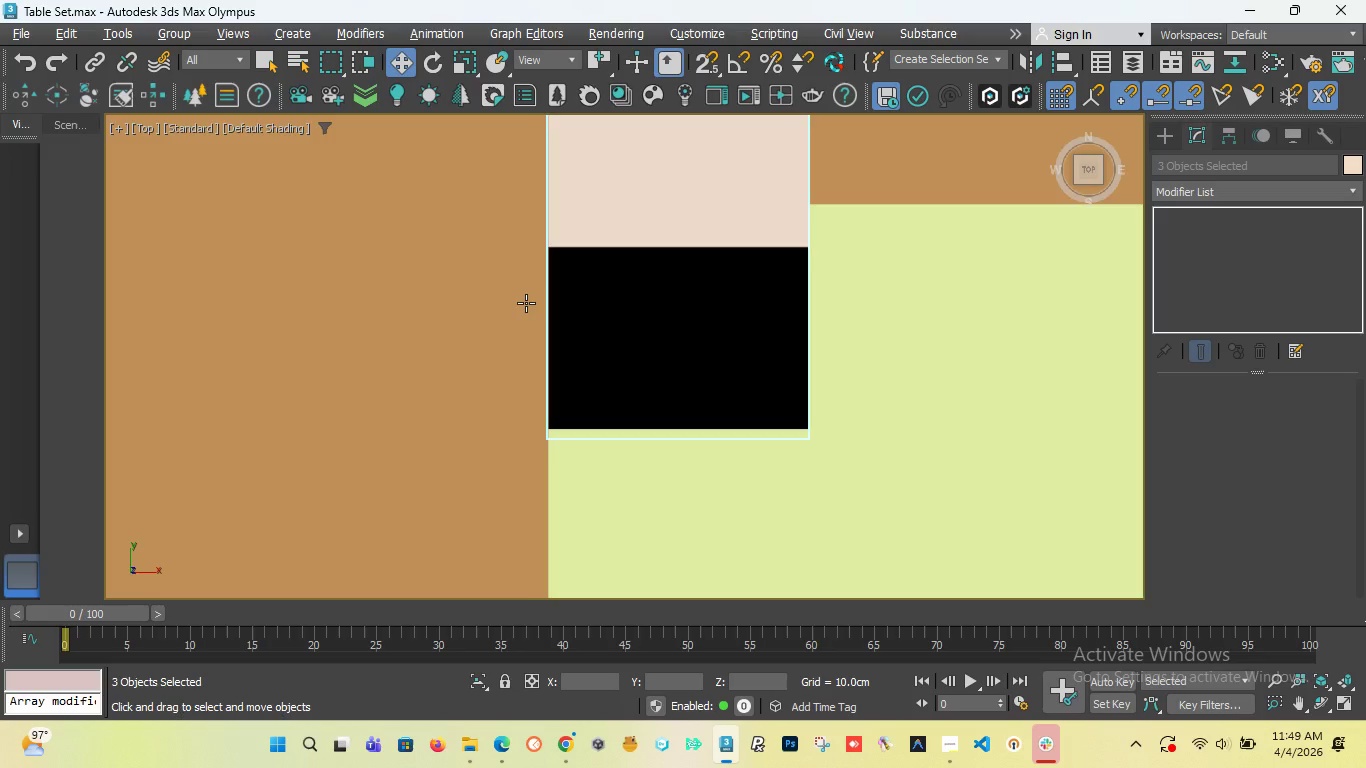 
scroll: coordinate [398, 242], scroll_direction: down, amount: 6.0
 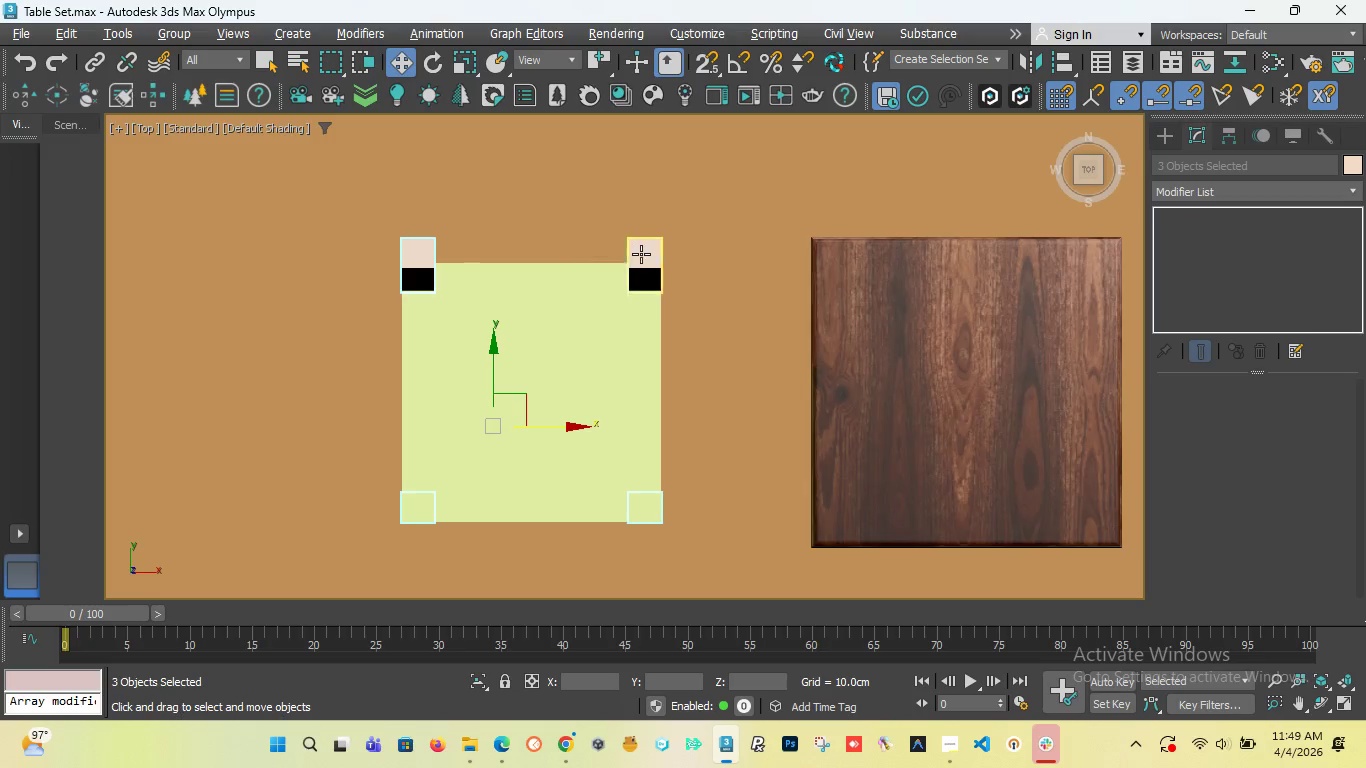 
scroll: coordinate [641, 254], scroll_direction: up, amount: 3.0
 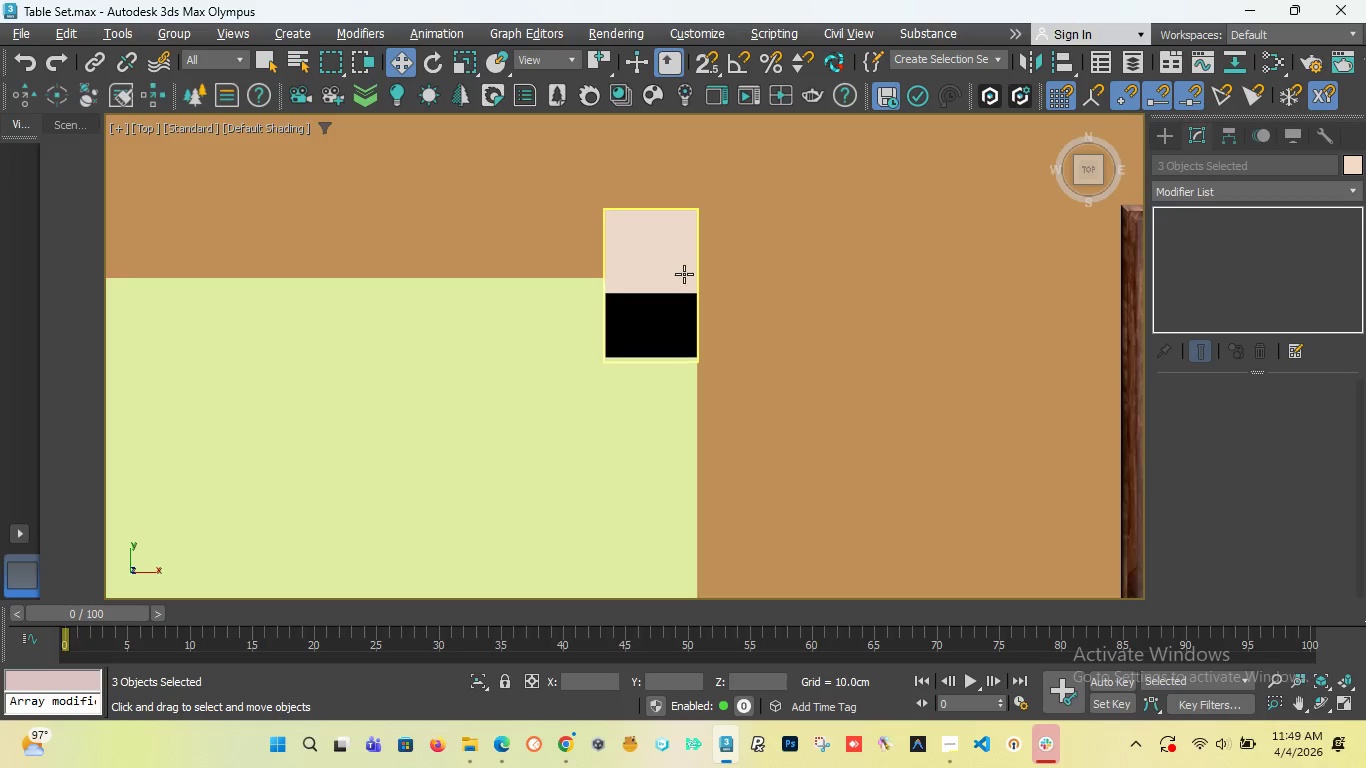 
scroll: coordinate [684, 274], scroll_direction: down, amount: 1.0
 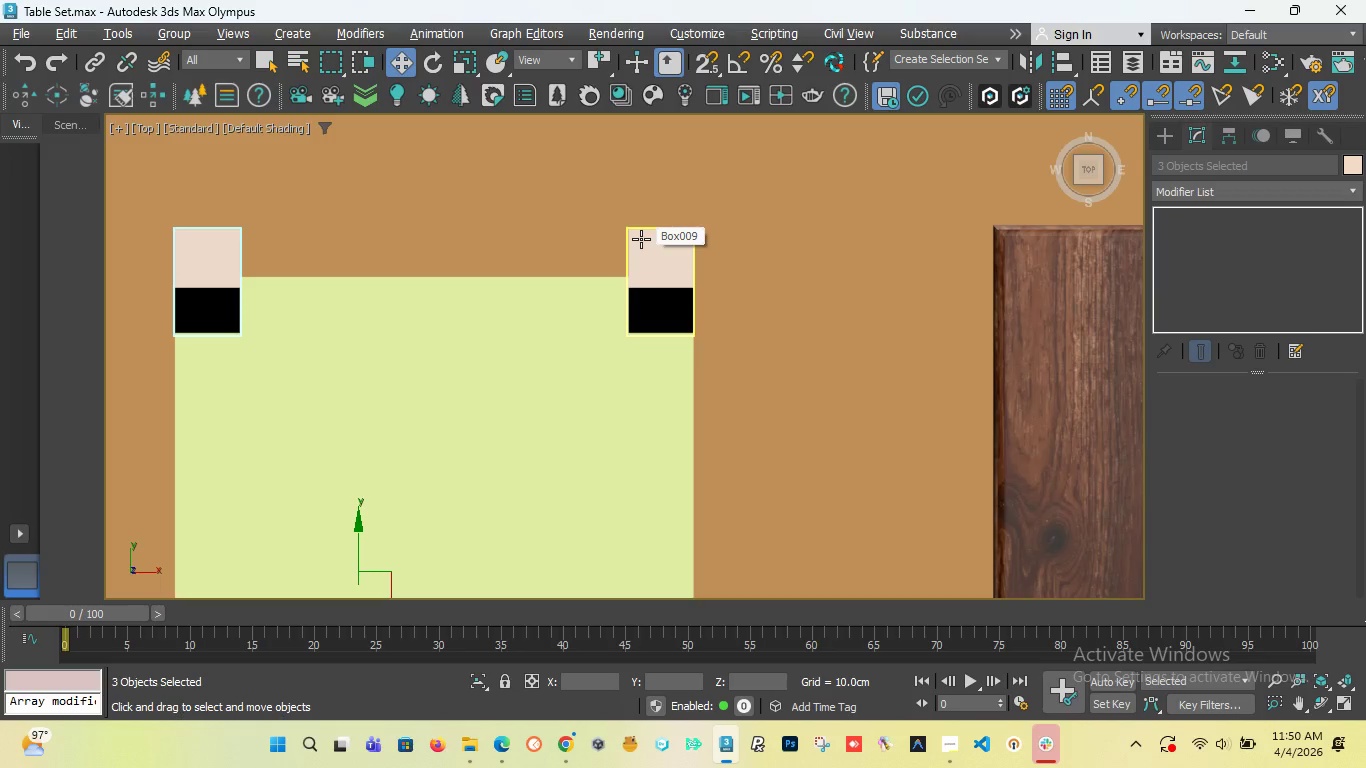 
wait(11.18)
 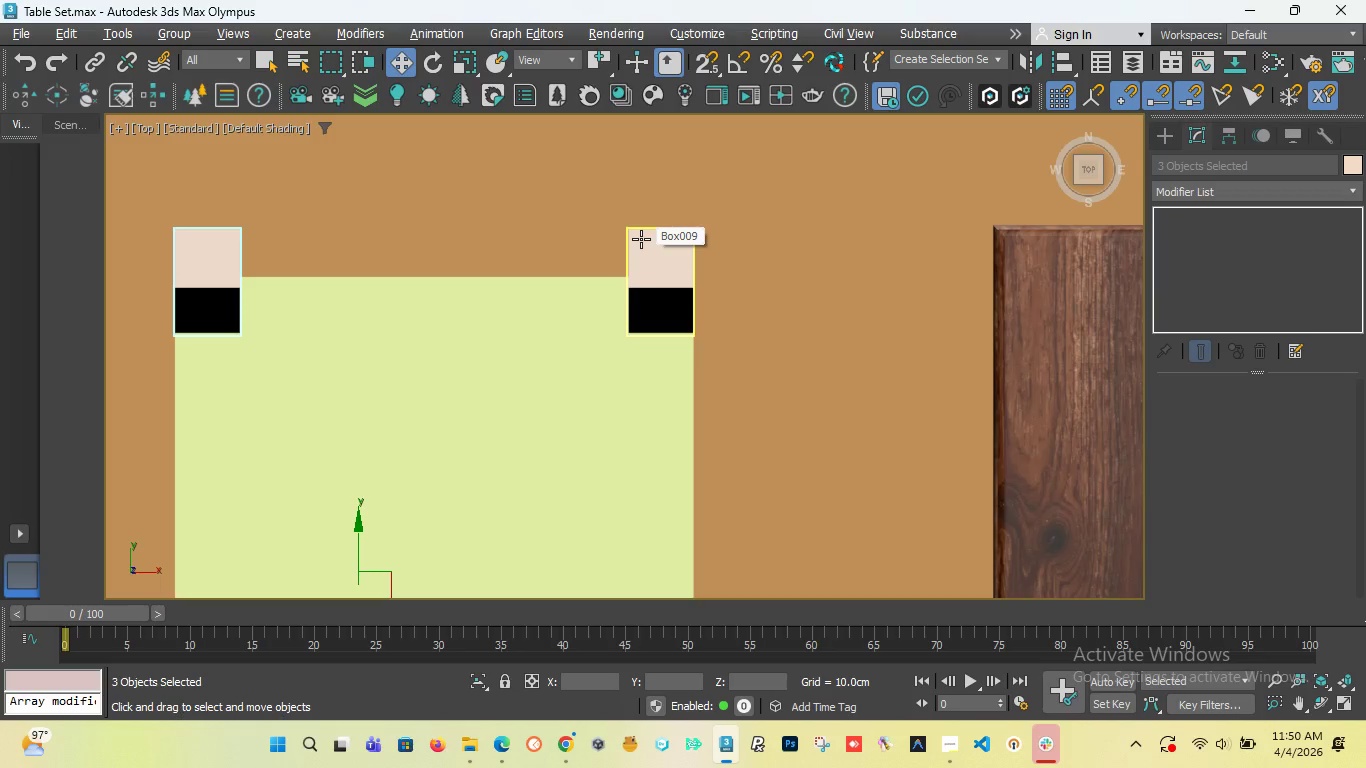 
mouse_move([277, 247])
 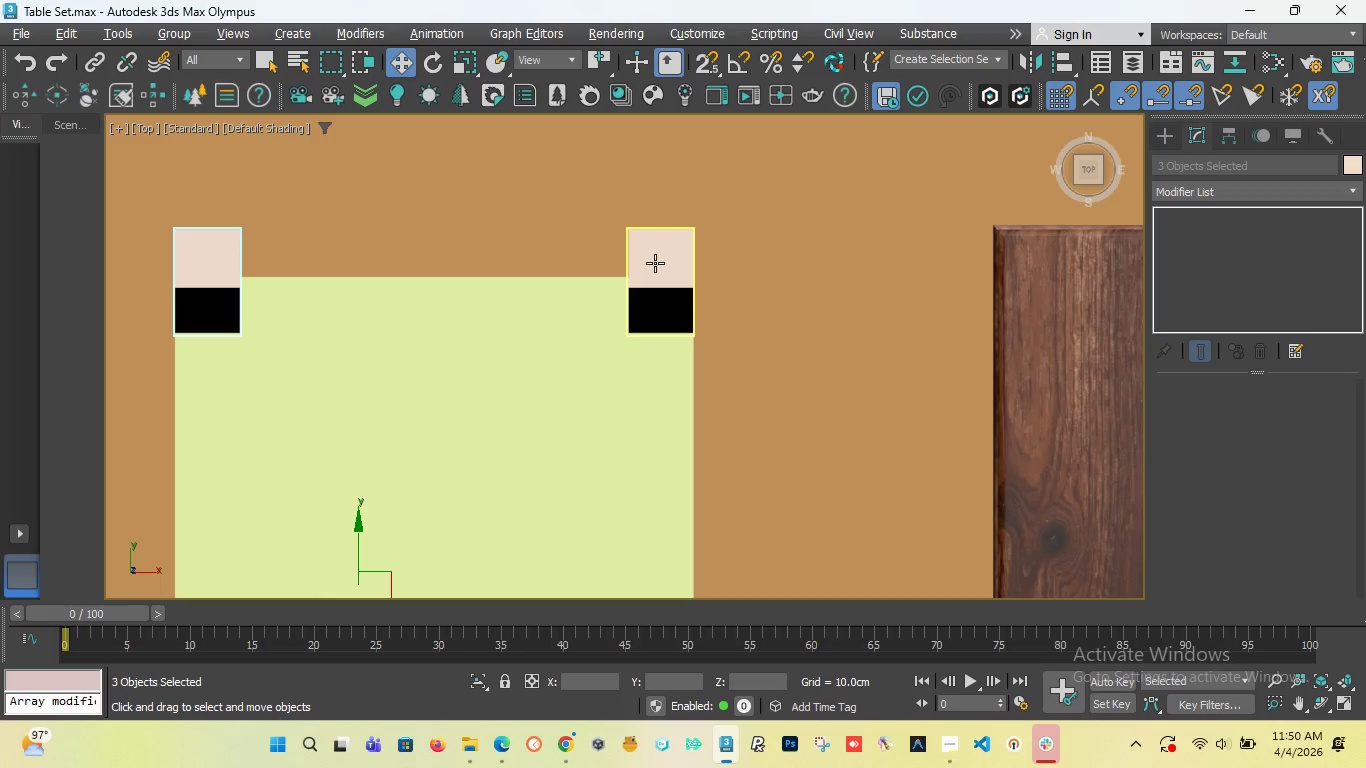 
left_click([655, 263])
 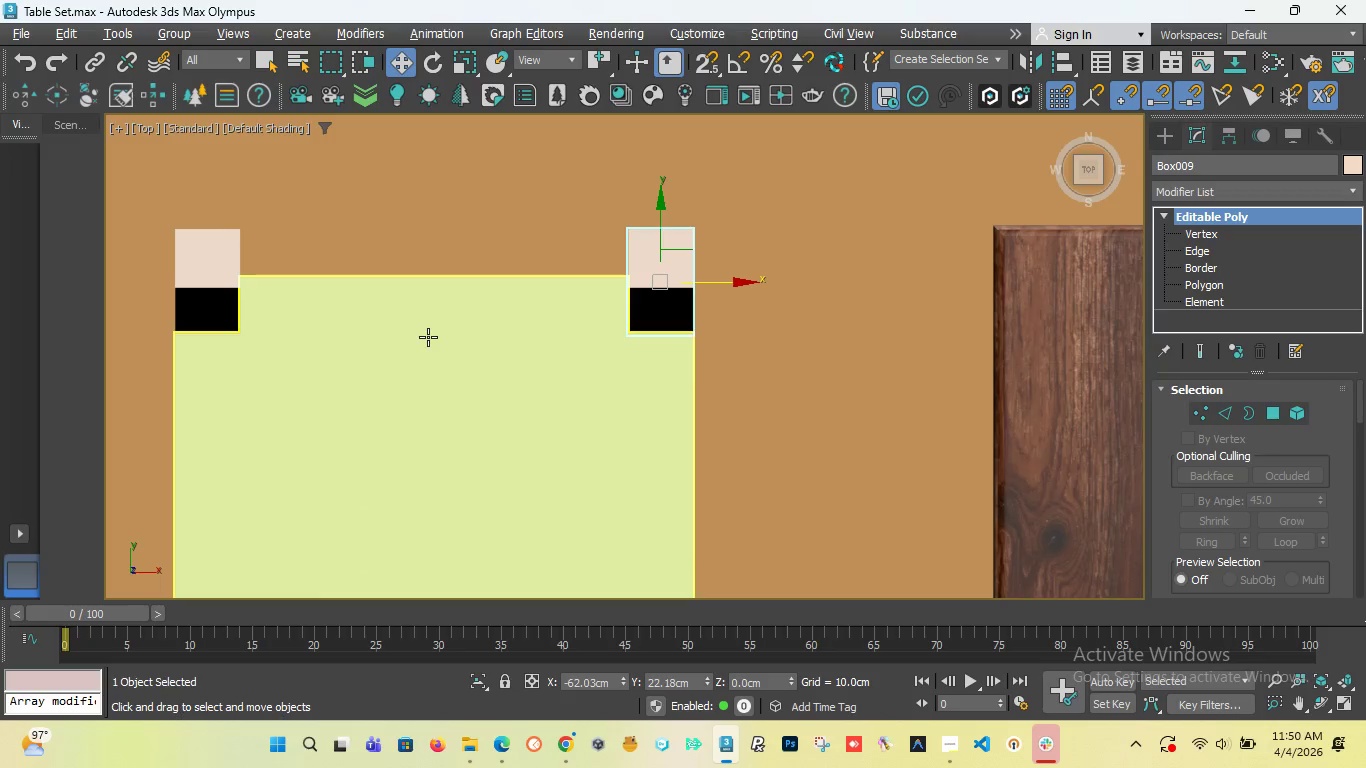 
key(L)
 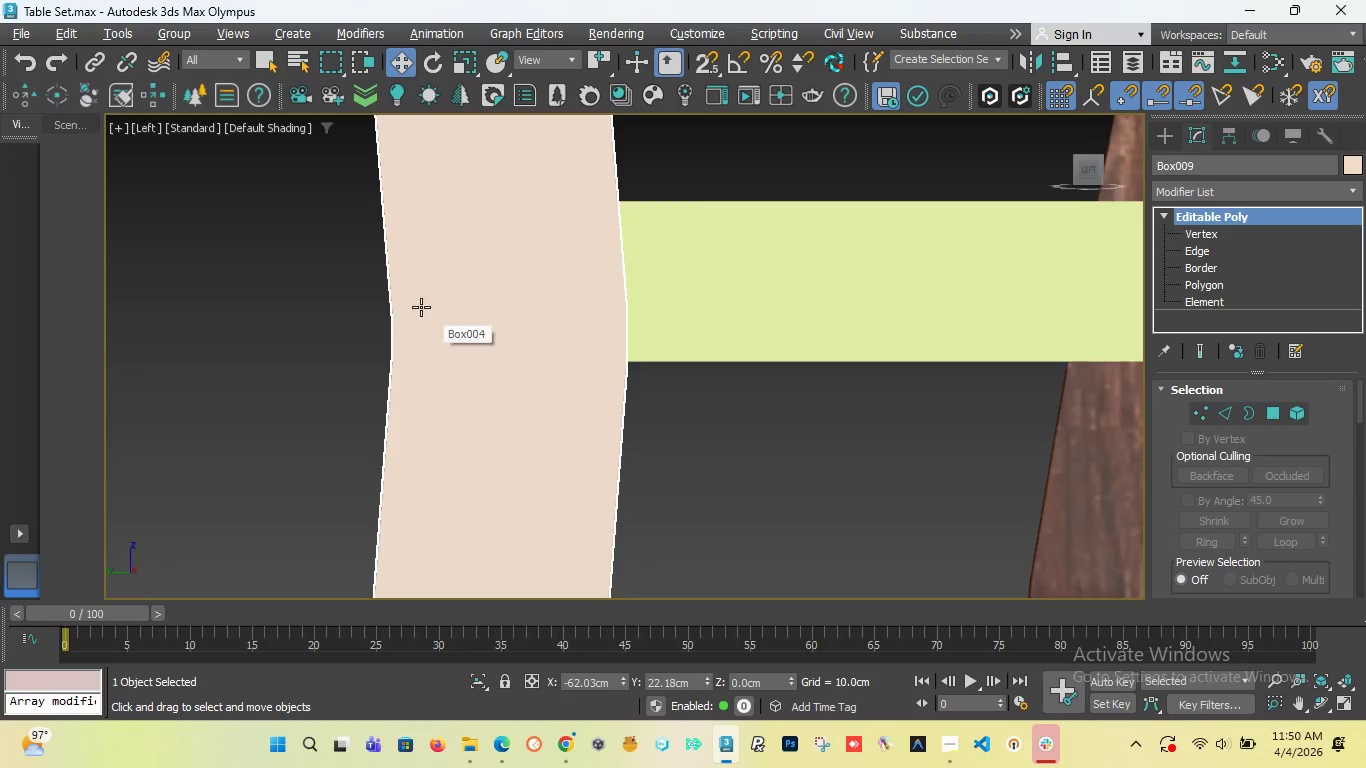 
scroll: coordinate [453, 307], scroll_direction: down, amount: 10.0
 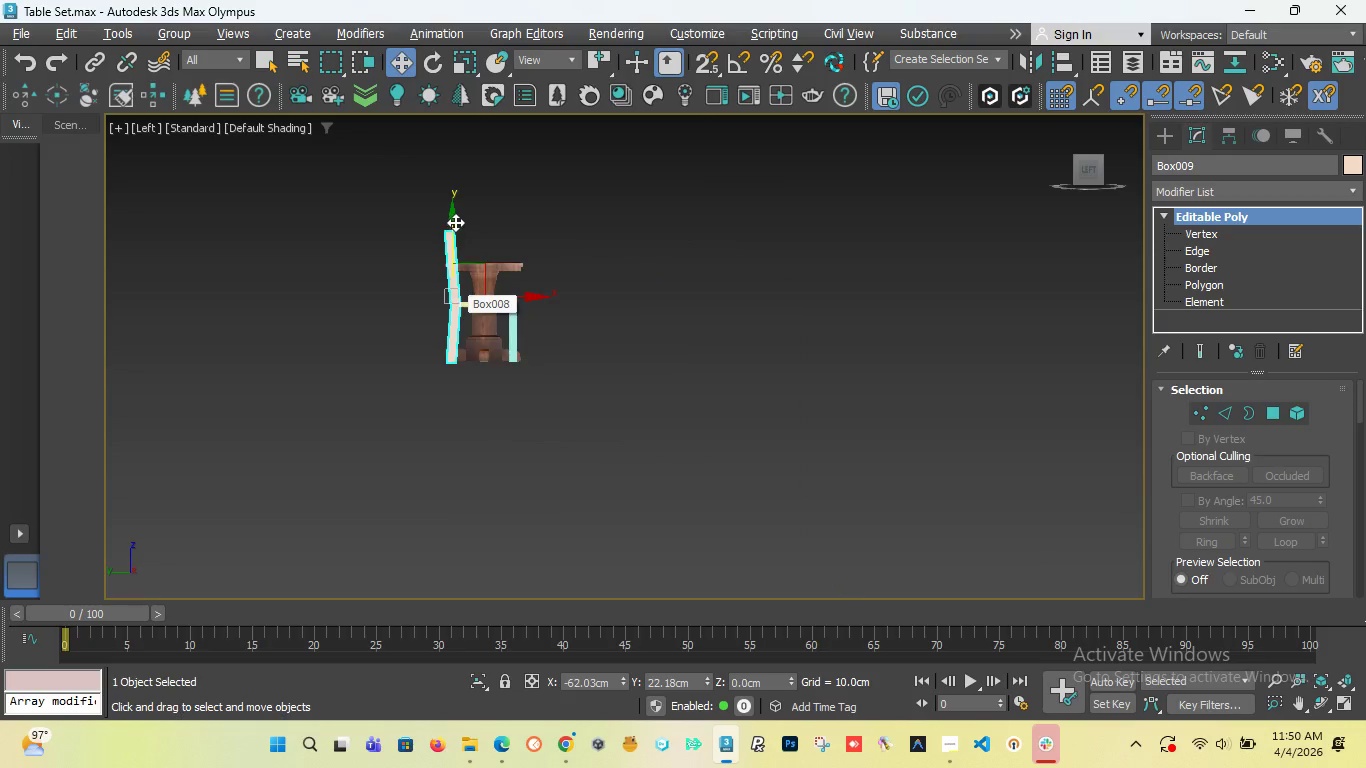 
scroll: coordinate [426, 247], scroll_direction: up, amount: 6.0
 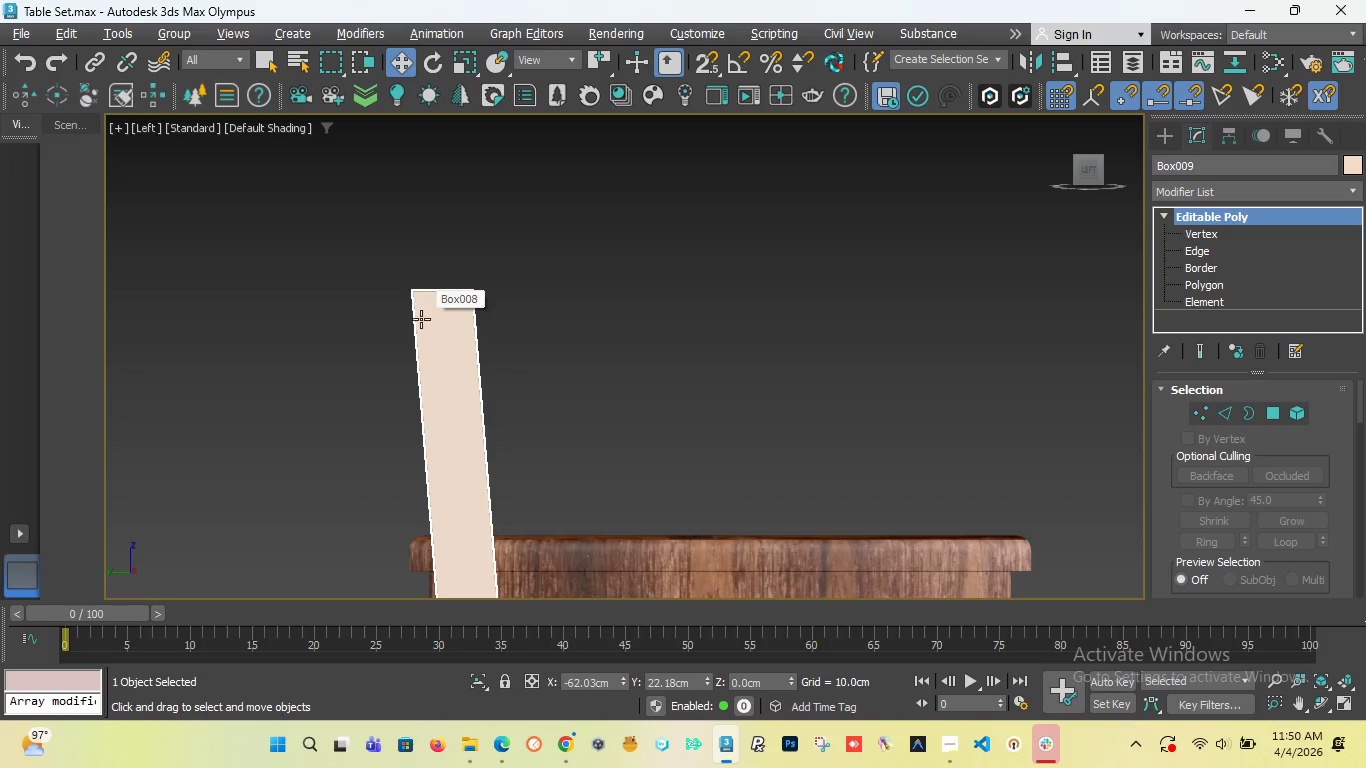 
wait(5.35)
 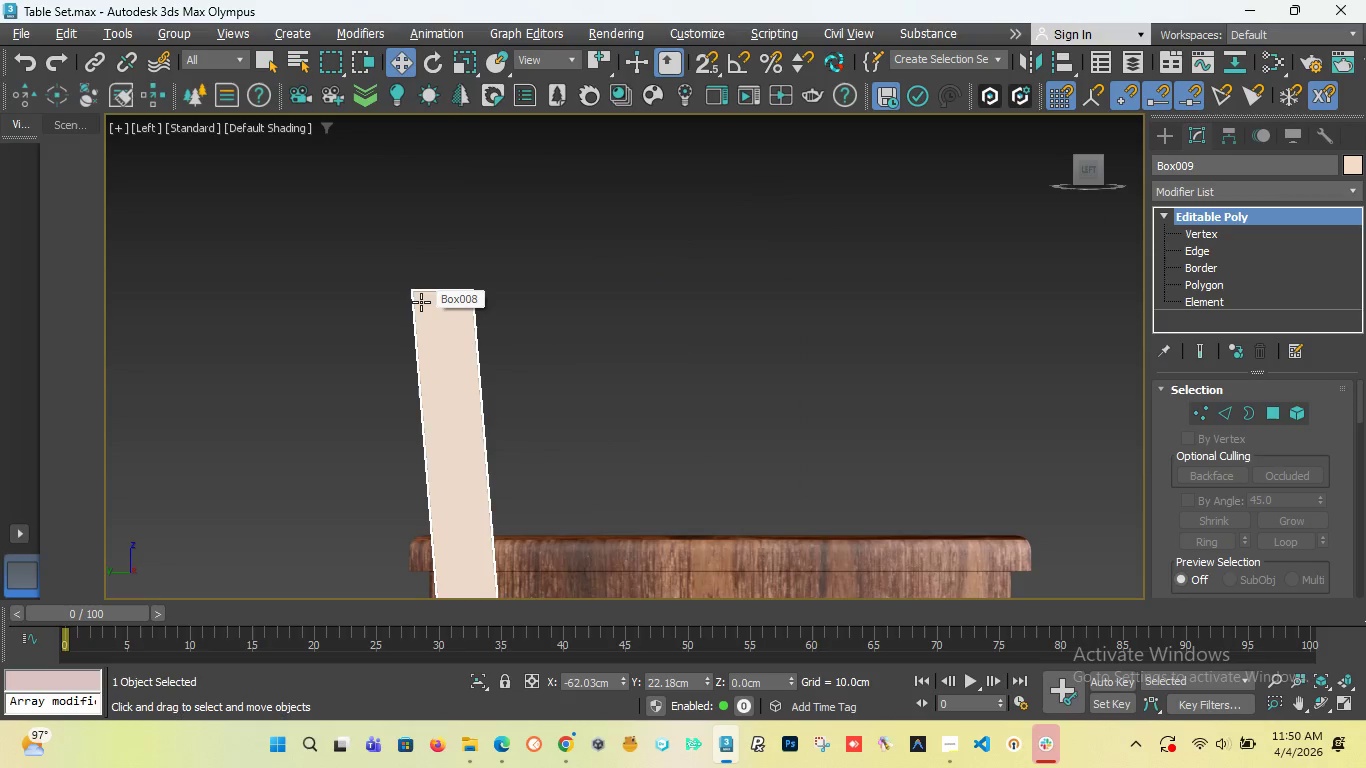 
left_click([472, 319])
 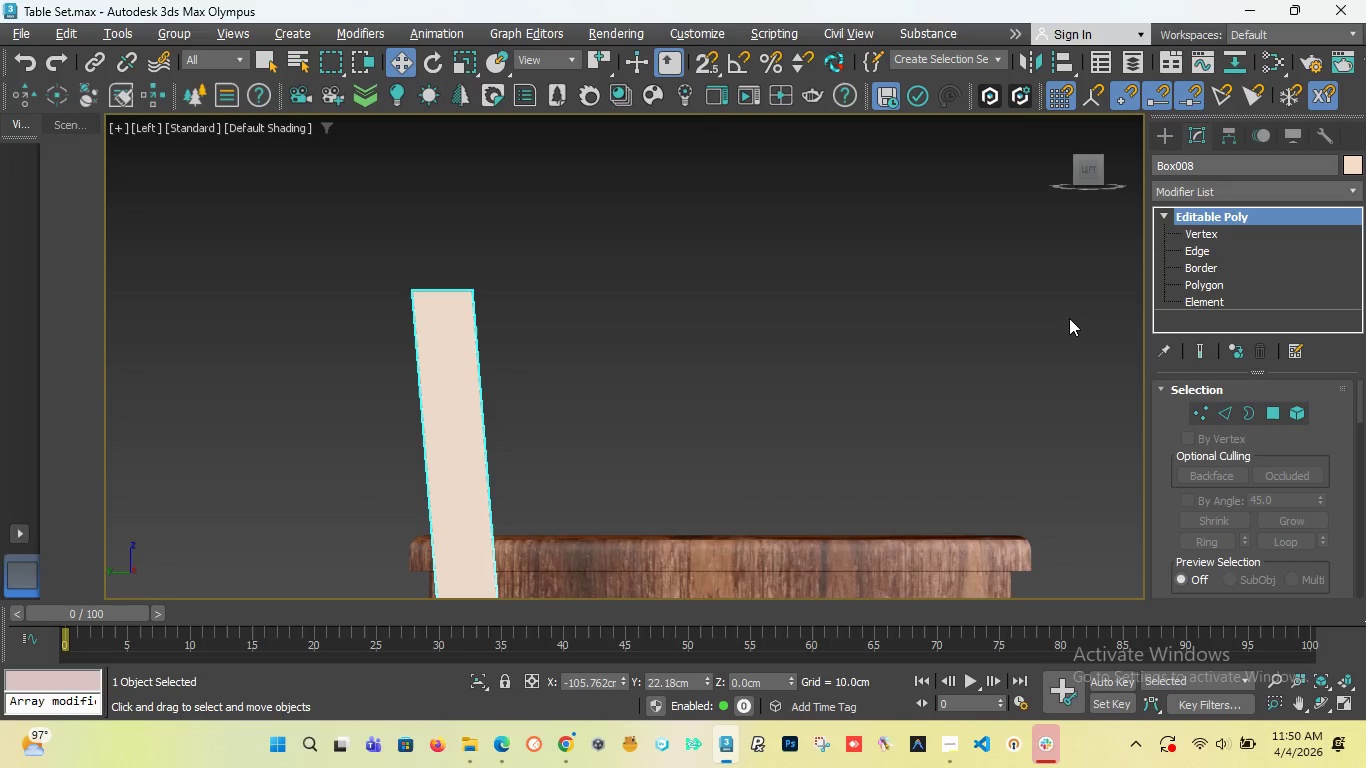 
key(Alt+1)
 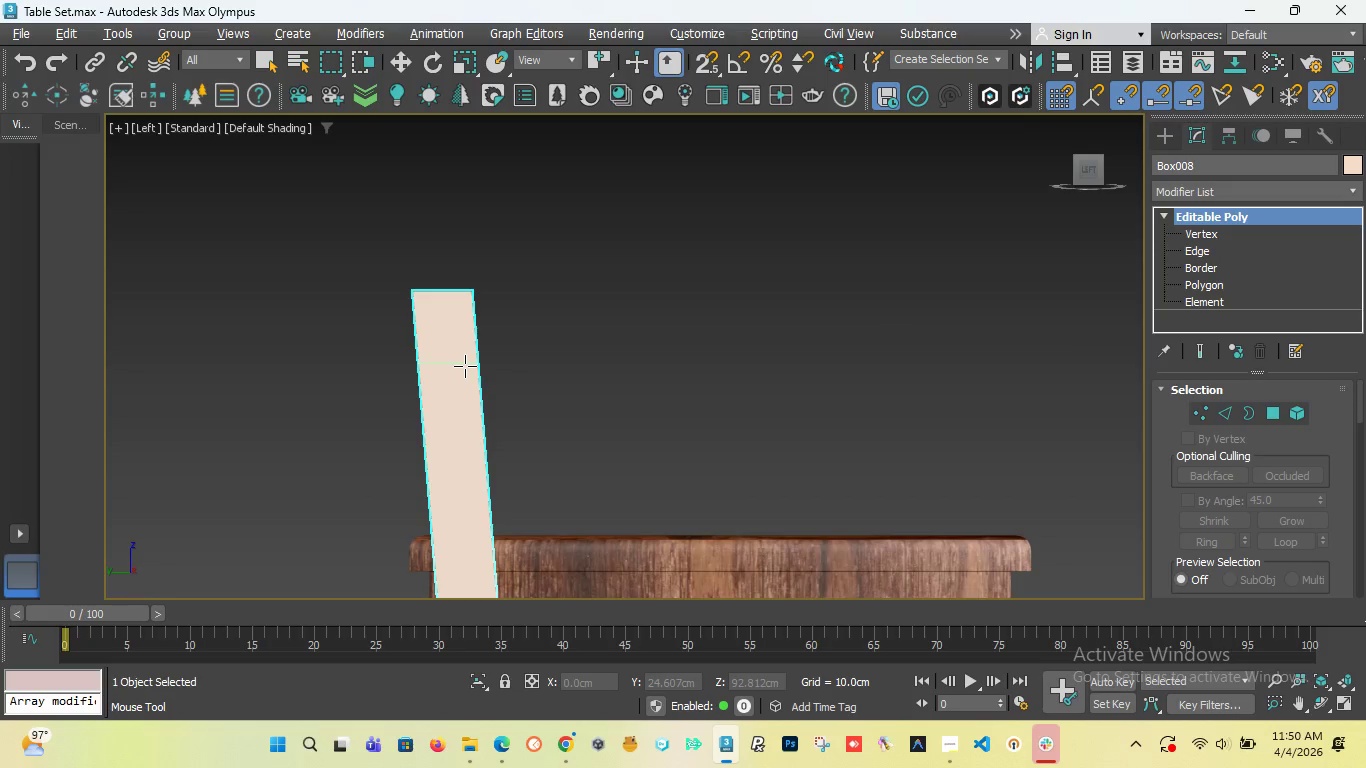 
key(F2)
 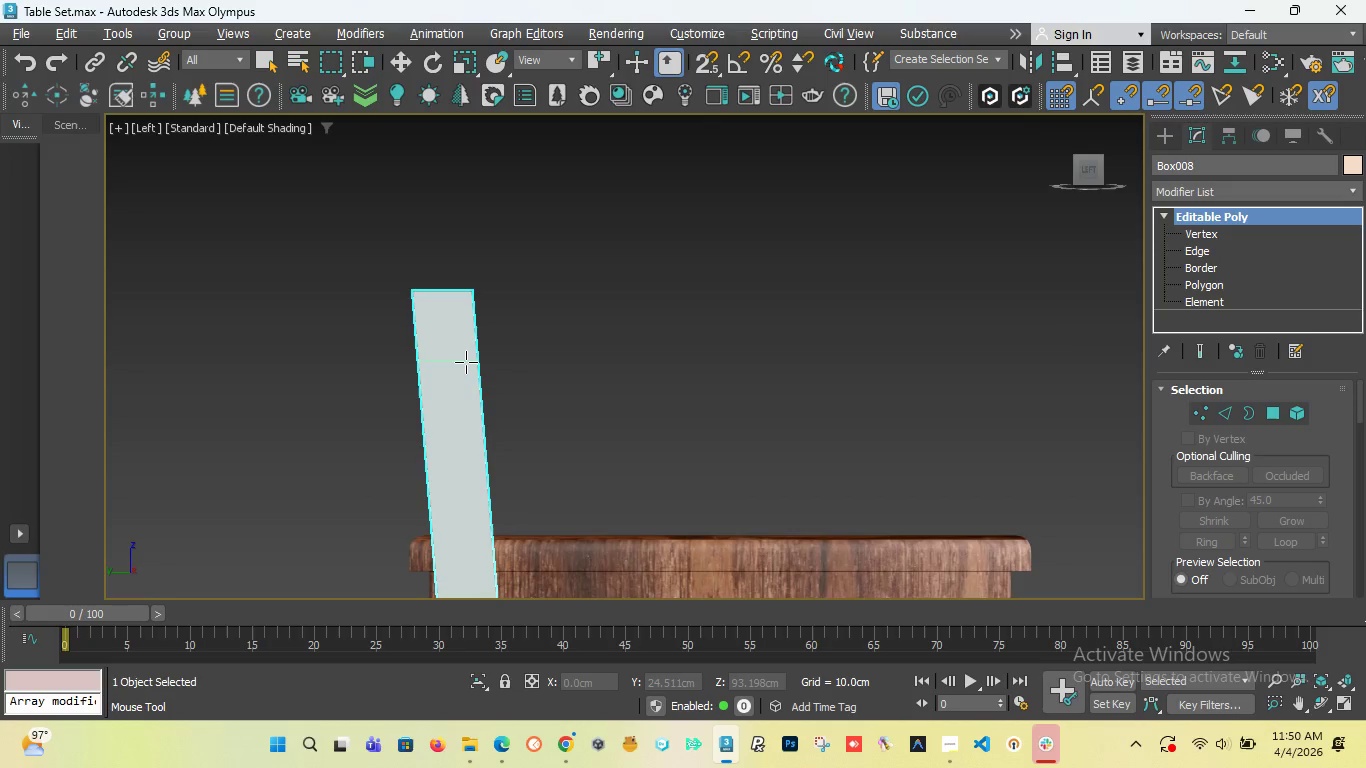 
key(F2)
 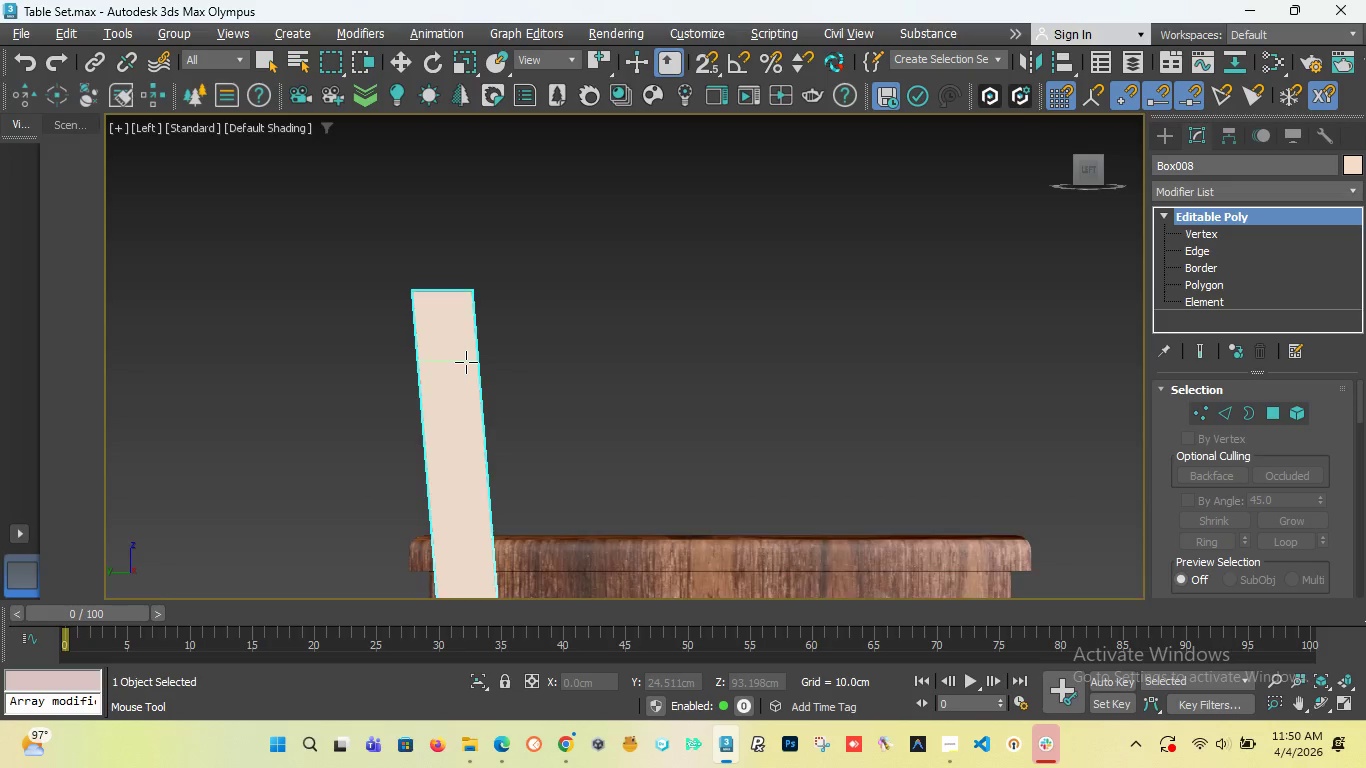 
key(F3)
 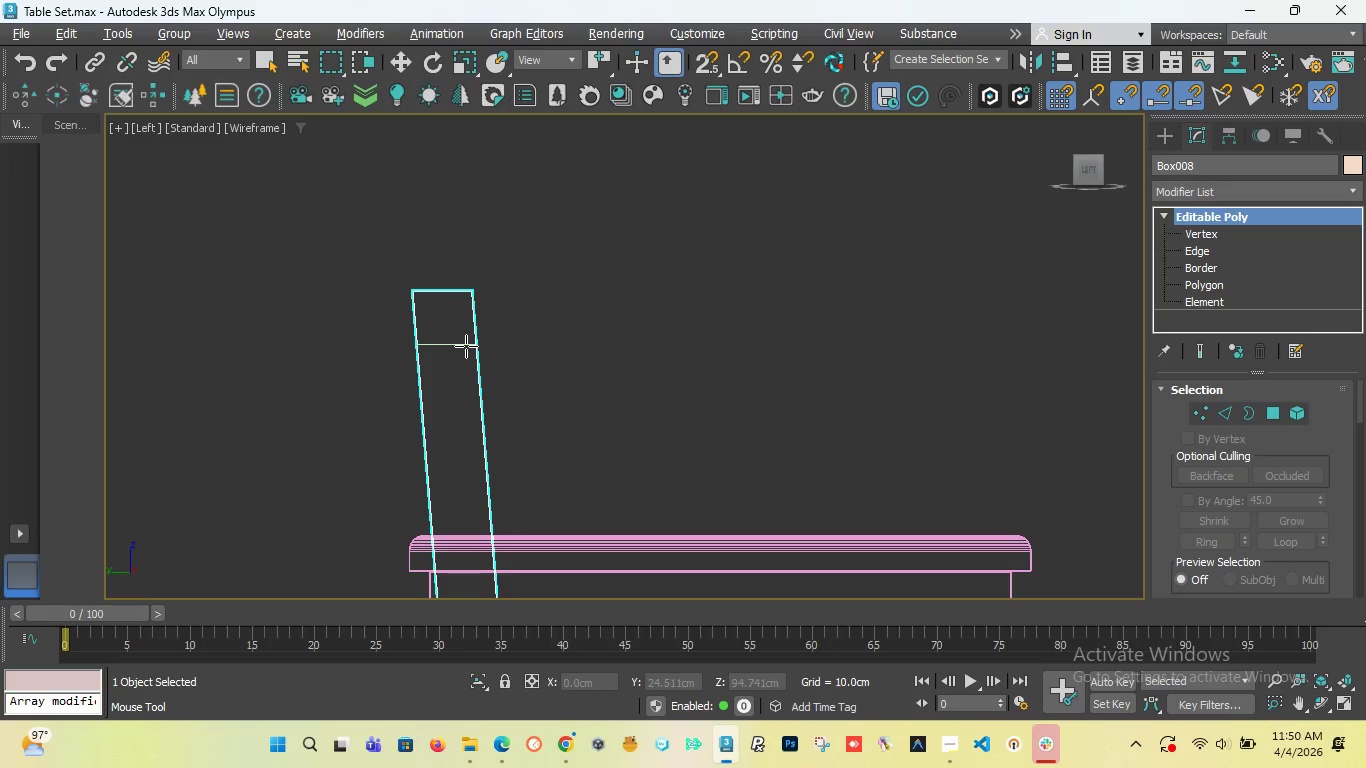 
left_click([466, 346])
 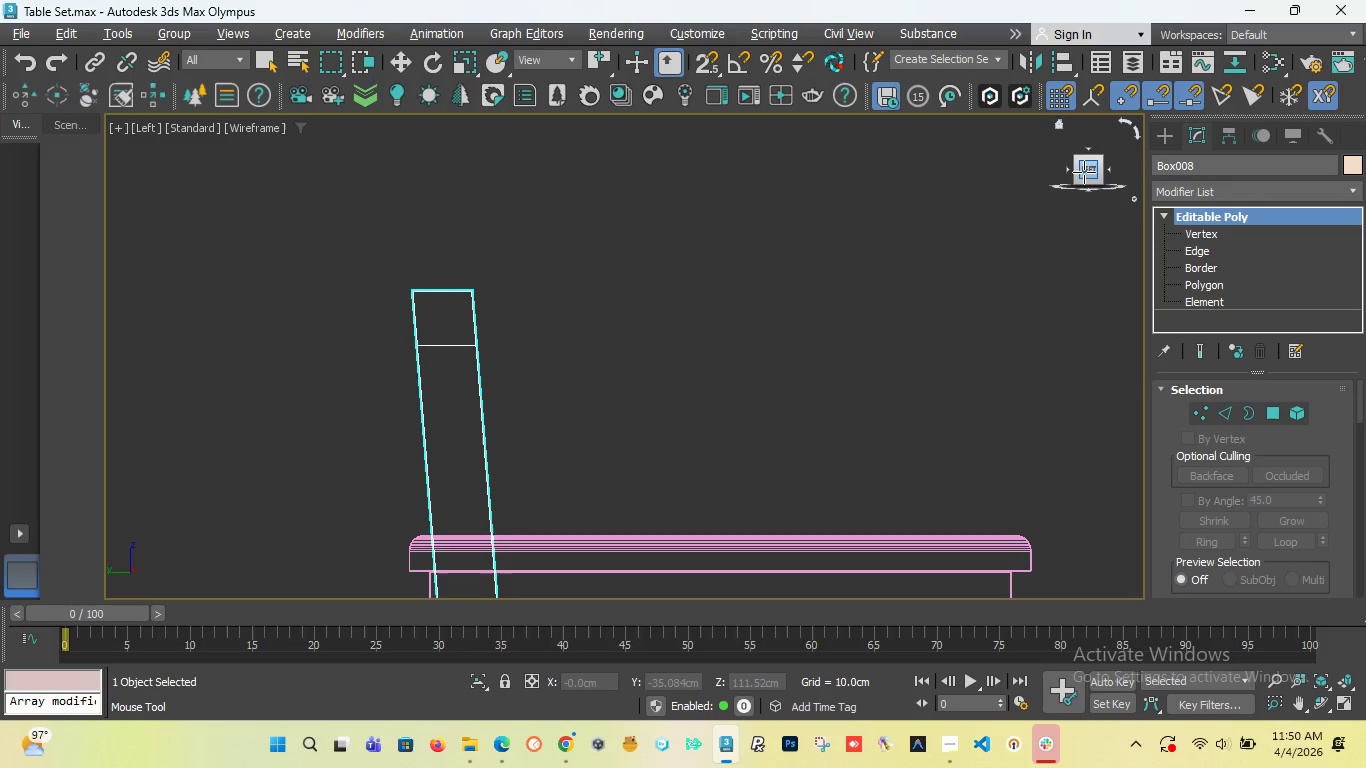 
left_click_drag(start_coordinate=[1084, 172], to_coordinate=[1054, 193])
 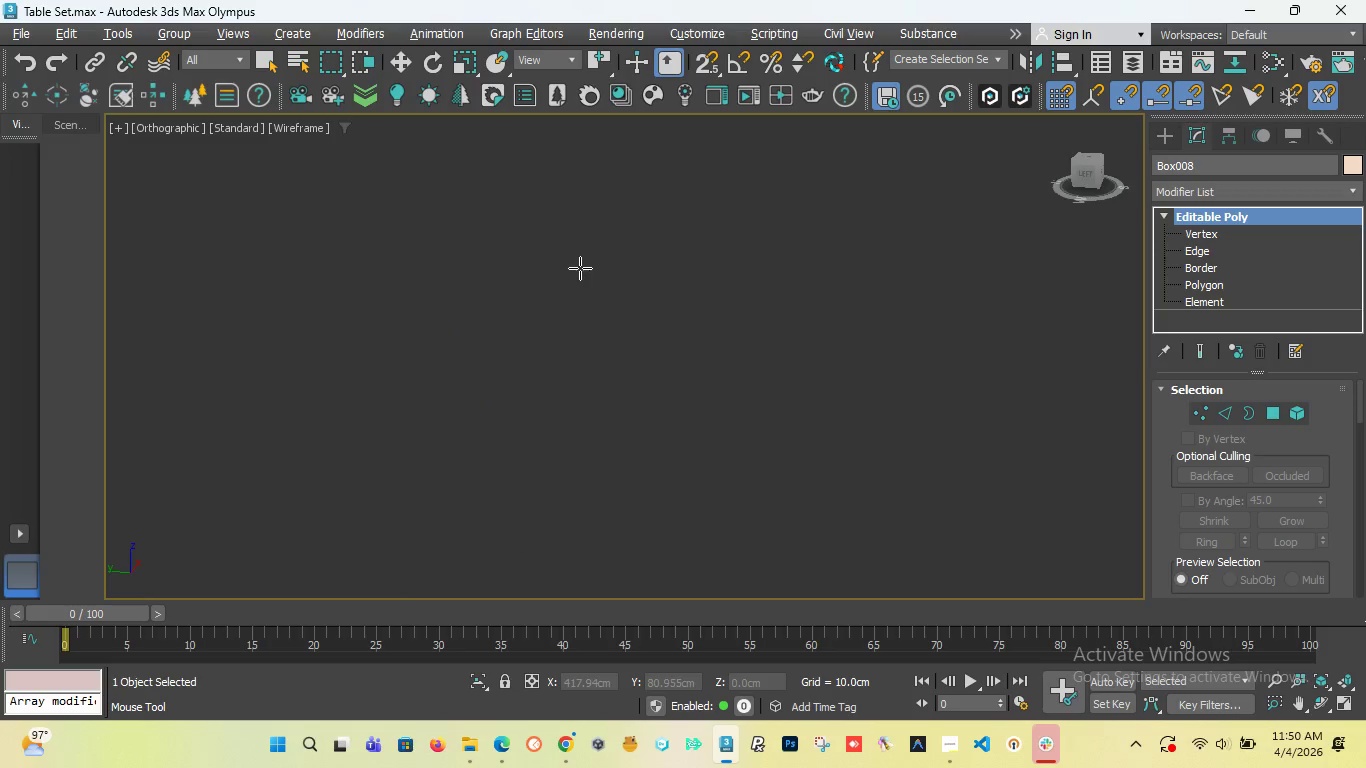 
scroll: coordinate [602, 262], scroll_direction: down, amount: 5.0
 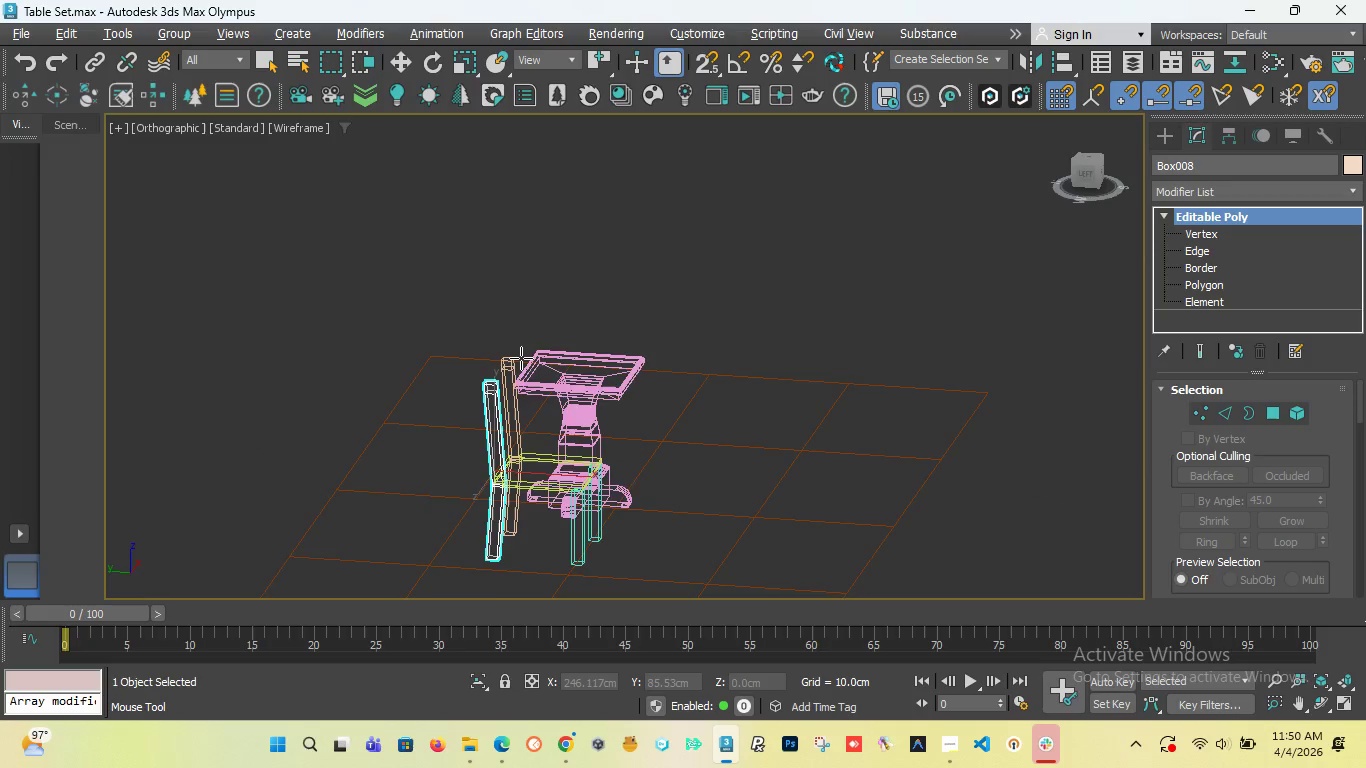 
scroll: coordinate [471, 412], scroll_direction: up, amount: 4.0
 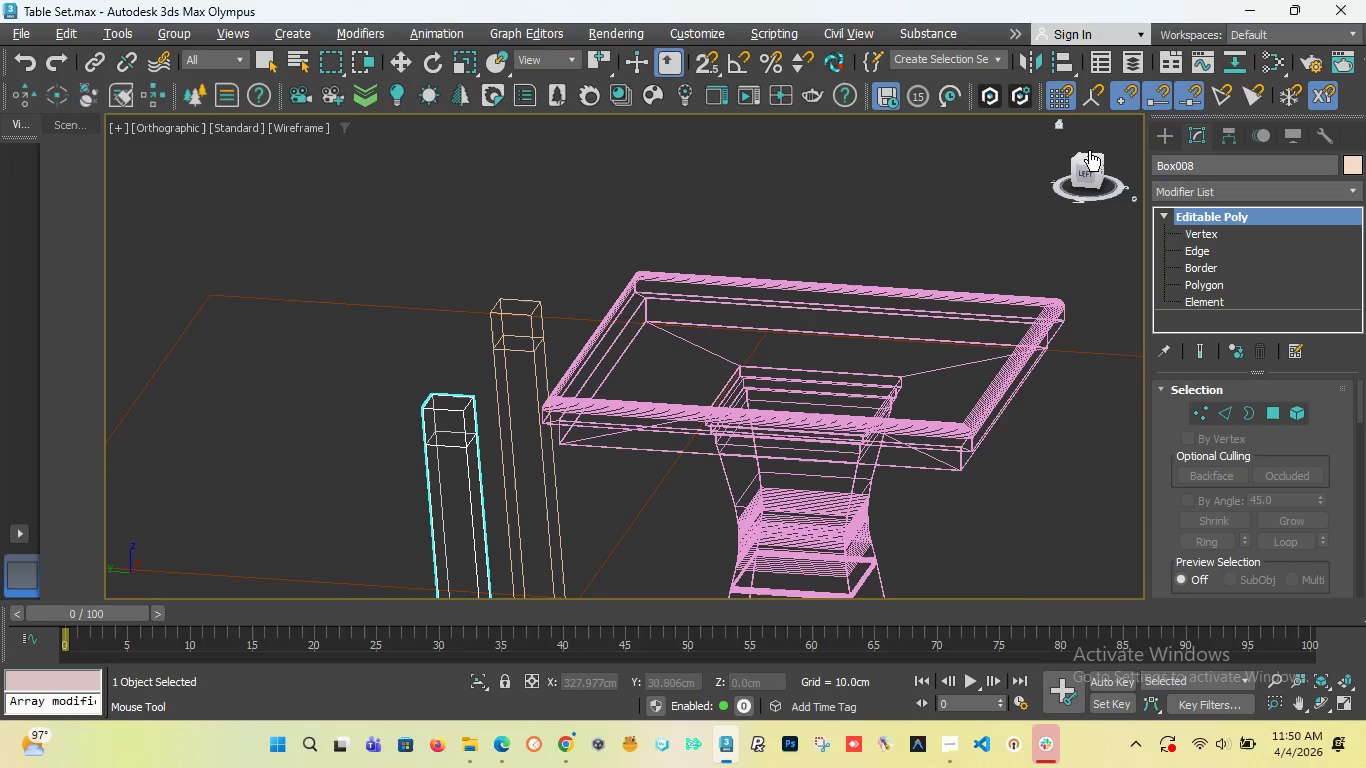 
left_click_drag(start_coordinate=[1077, 176], to_coordinate=[974, 199])
 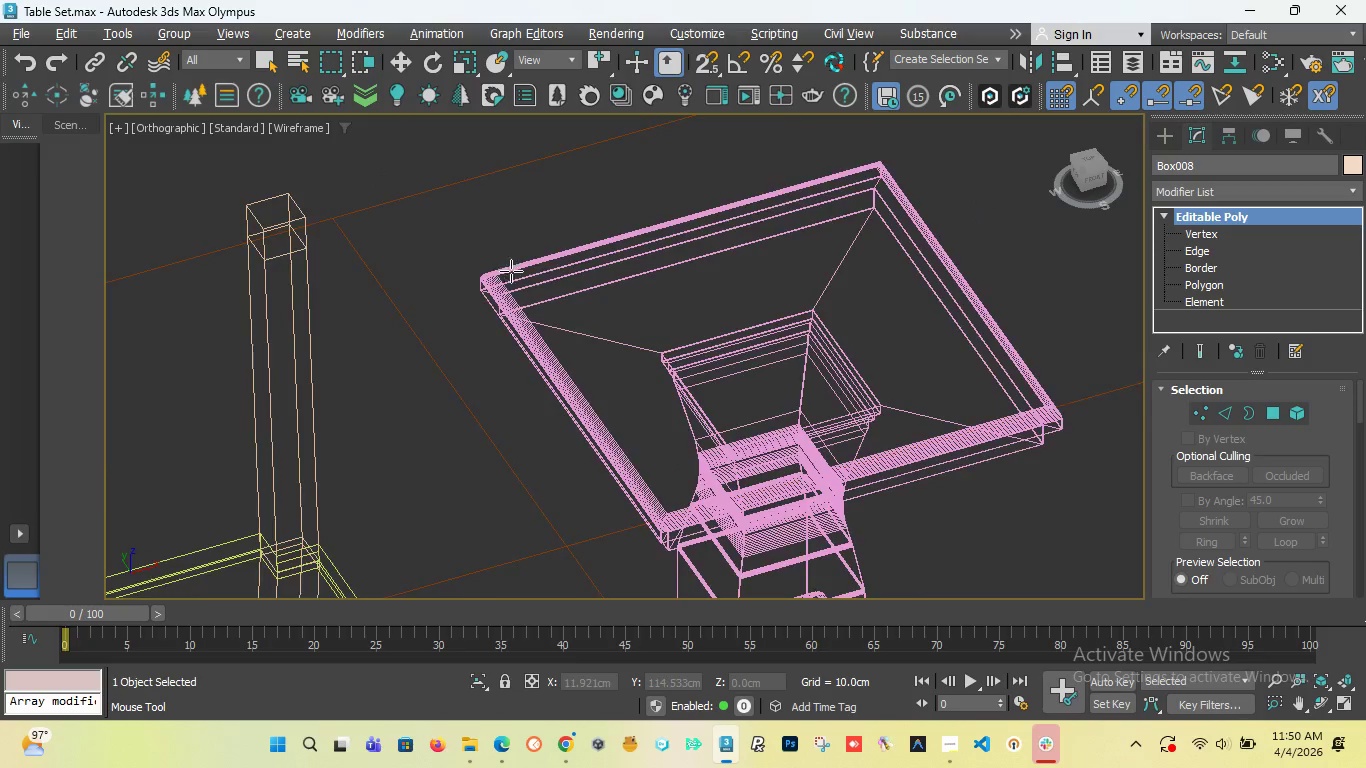 
scroll: coordinate [540, 284], scroll_direction: down, amount: 3.0
 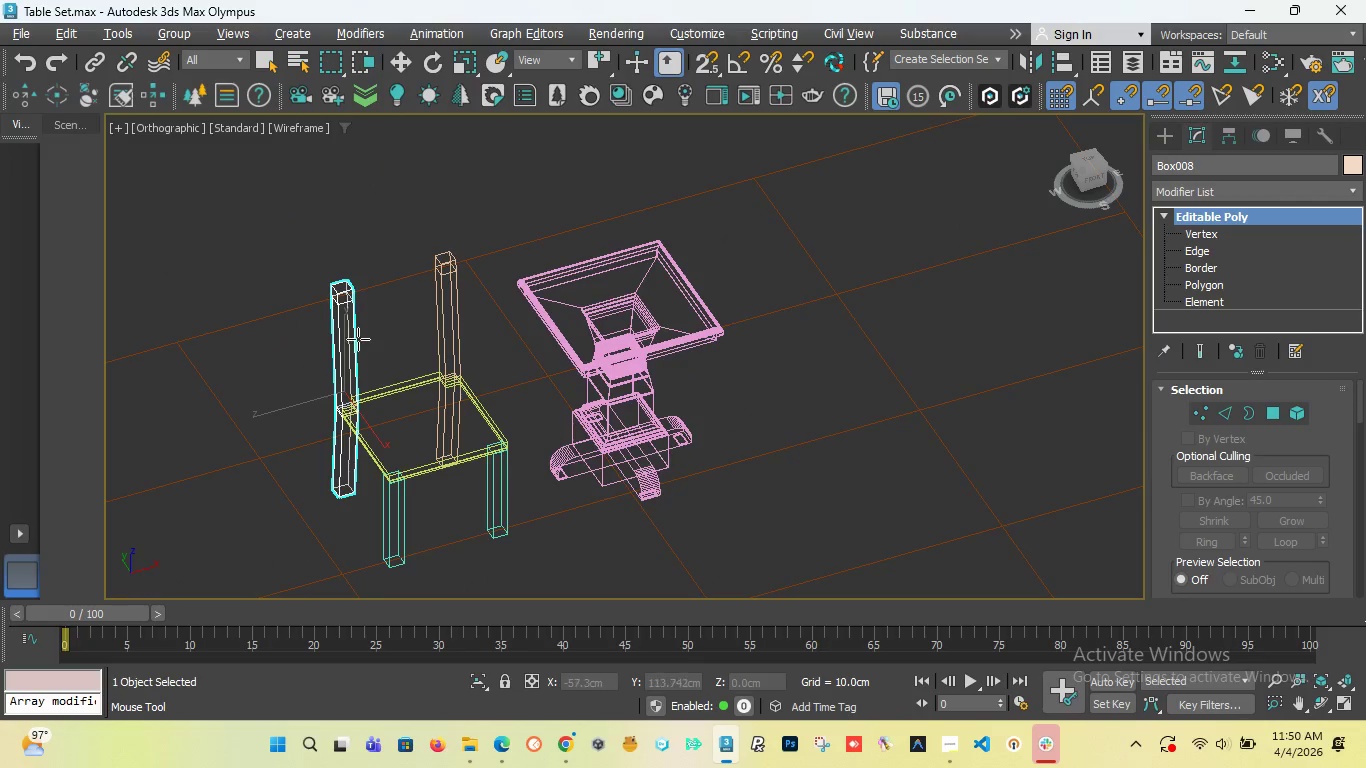 
scroll: coordinate [357, 319], scroll_direction: up, amount: 4.0
 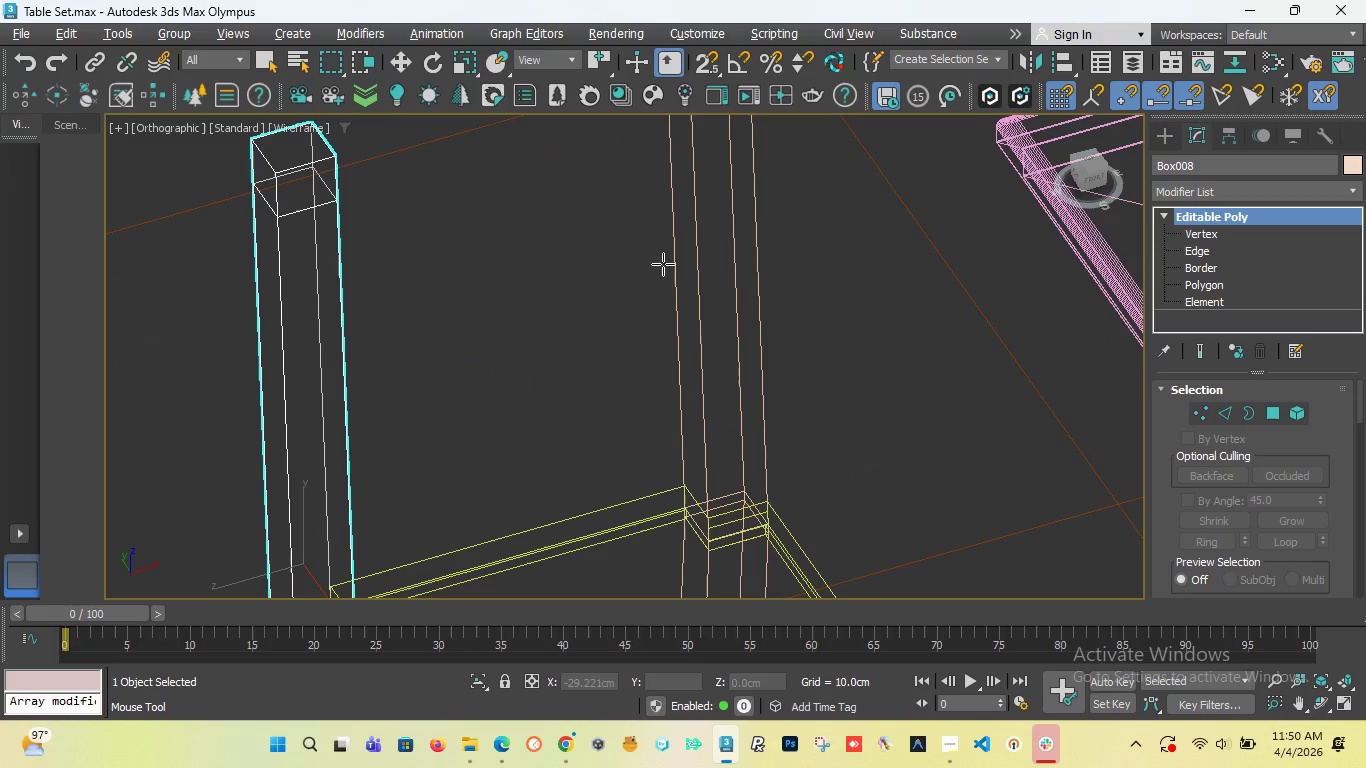 
scroll: coordinate [786, 285], scroll_direction: down, amount: 2.0
 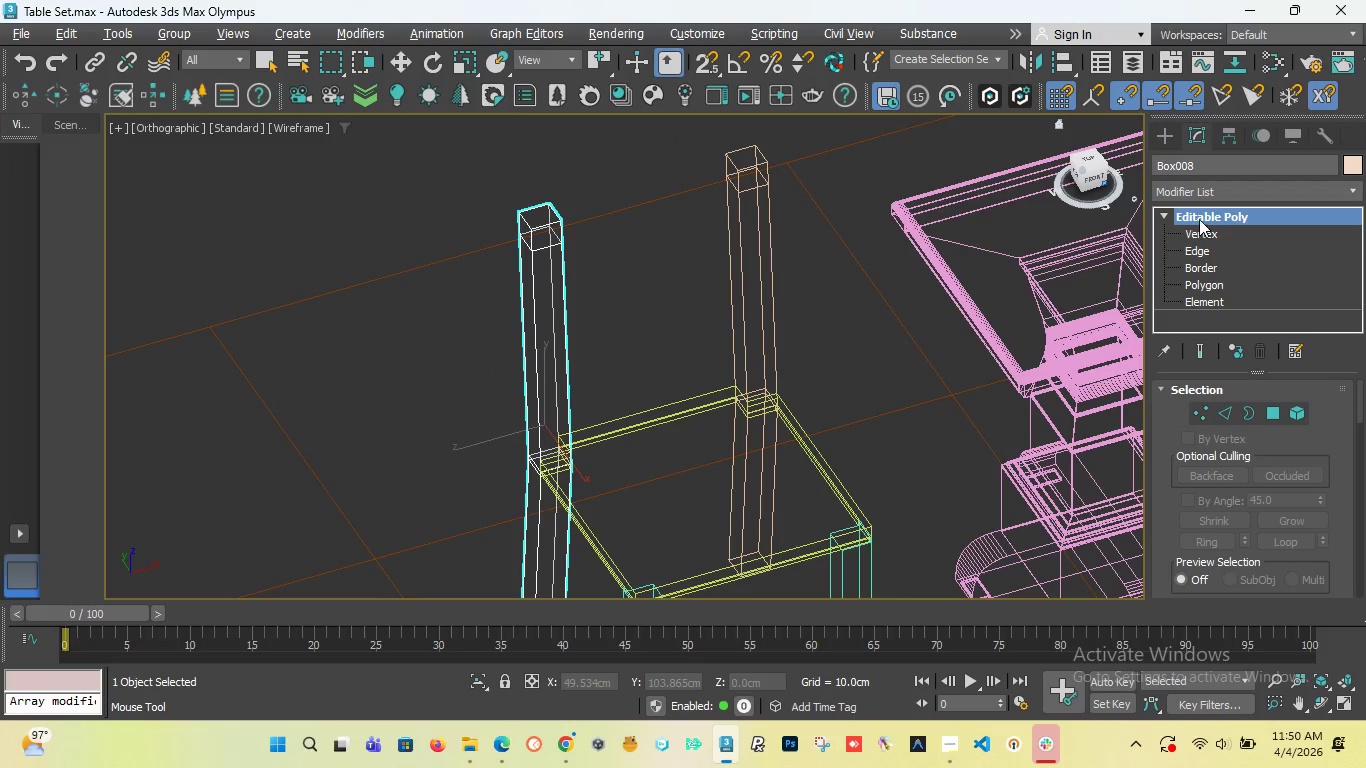 
left_click([1214, 281])
 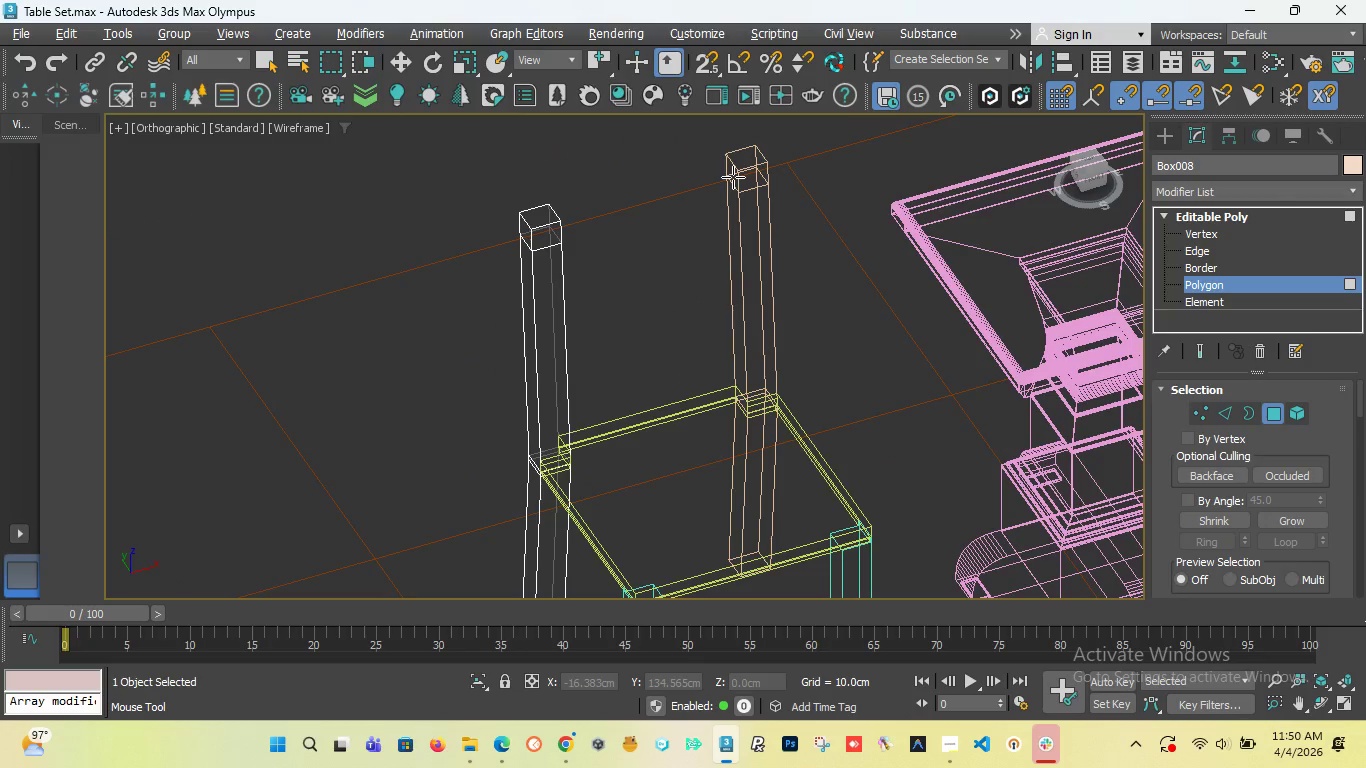 
left_click([733, 177])
 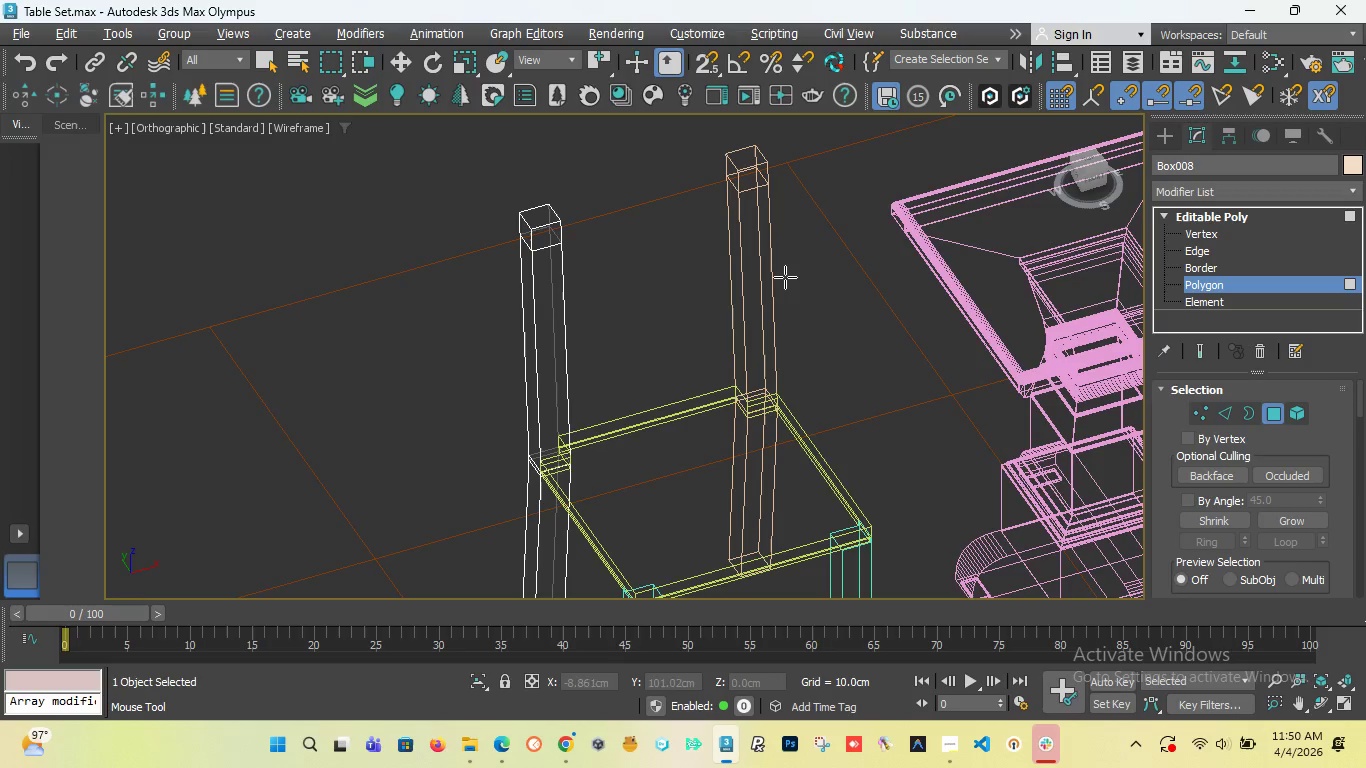 
key(Alt+1)
 